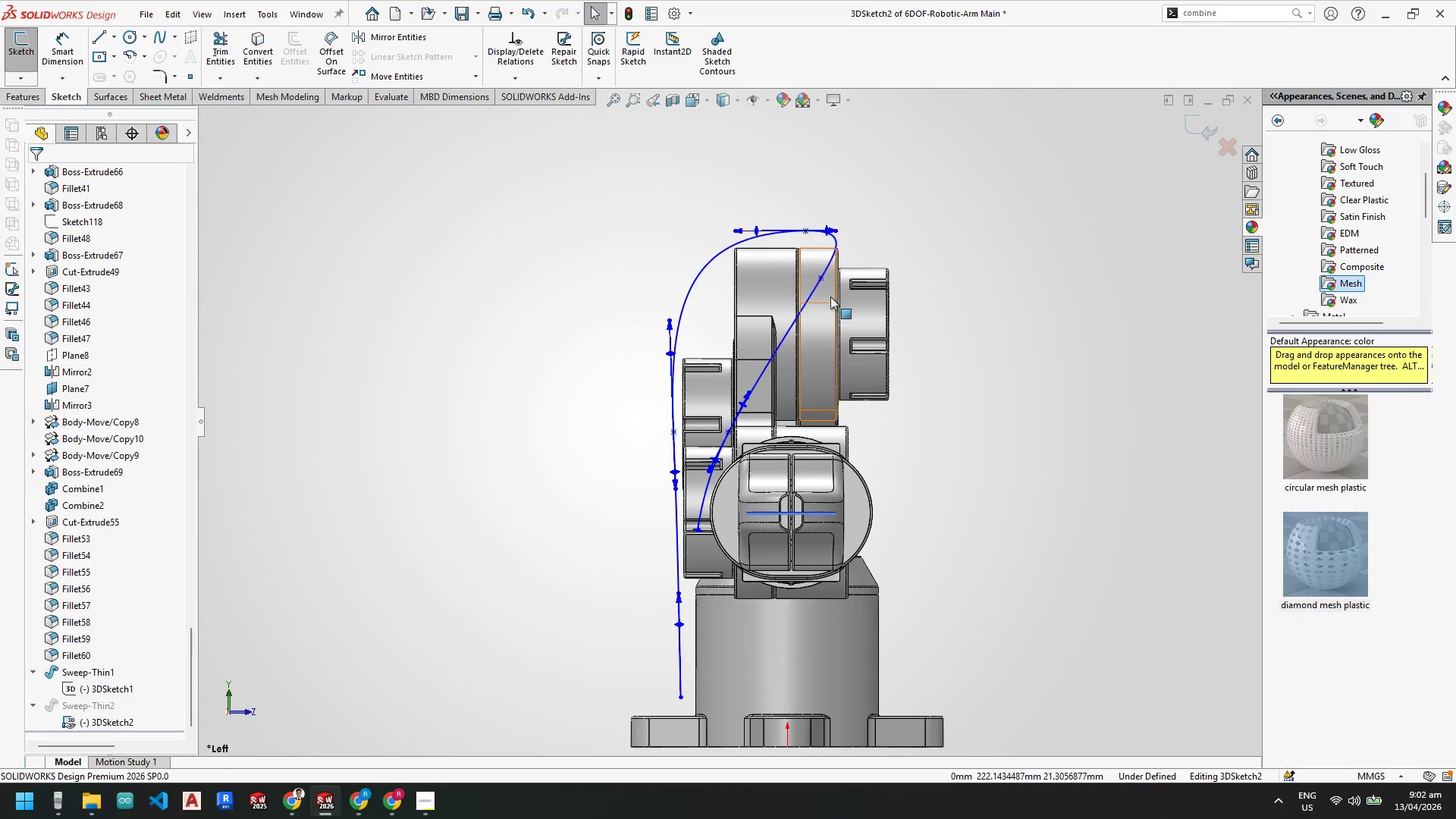 
key(Escape)
 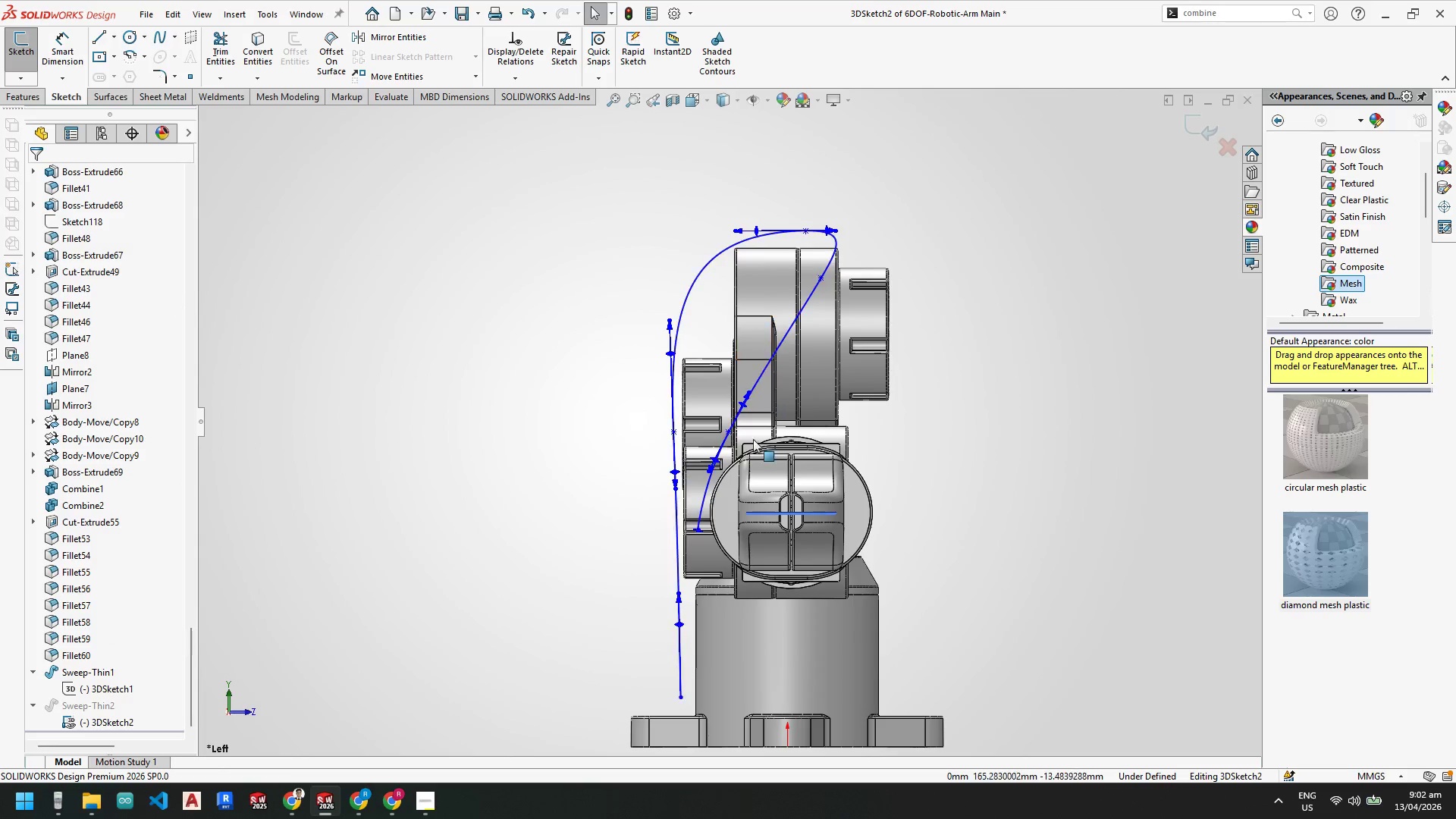 
scroll: coordinate [745, 420], scroll_direction: down, amount: 1.0
 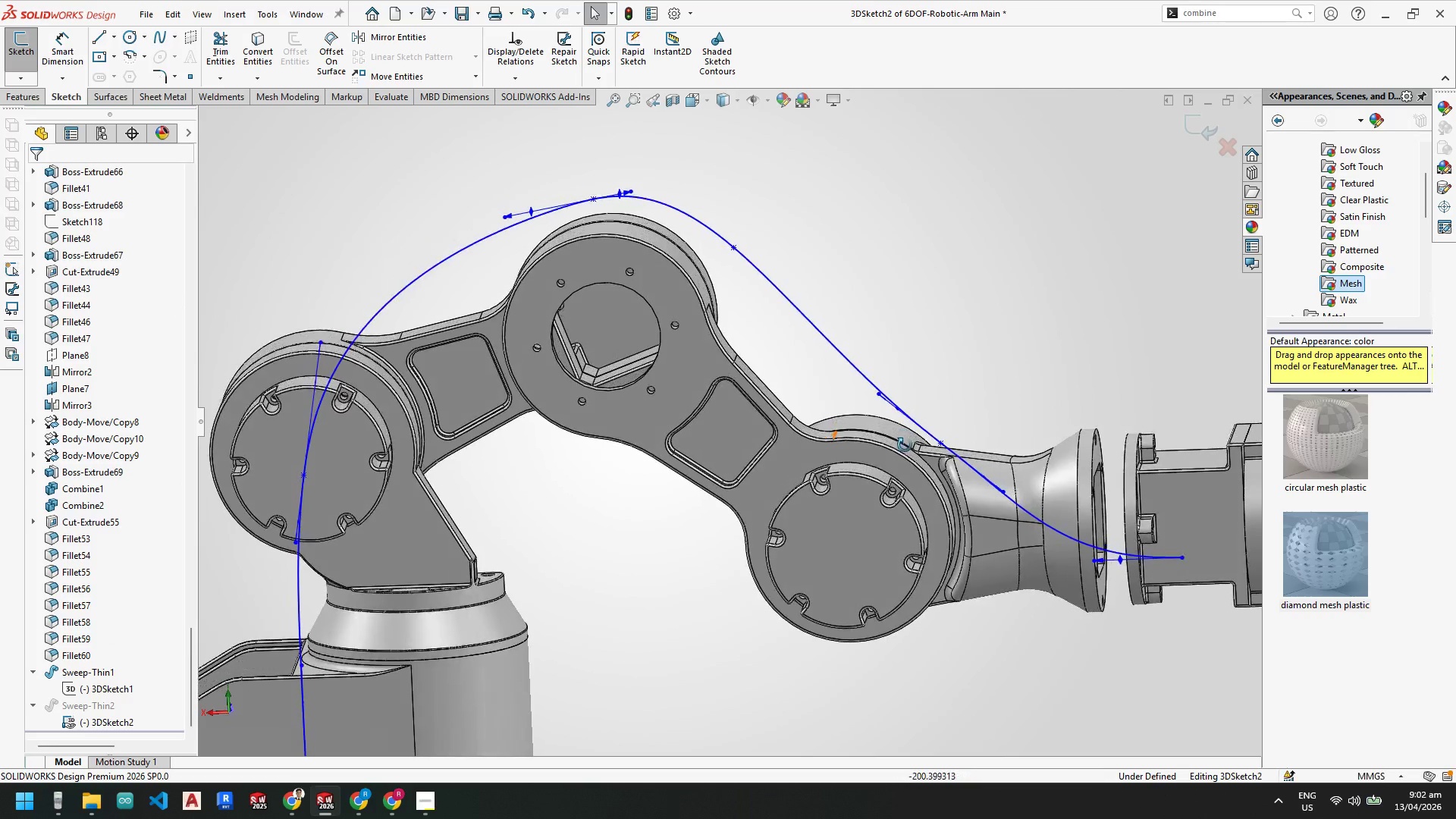 
scroll: coordinate [902, 465], scroll_direction: up, amount: 3.0
 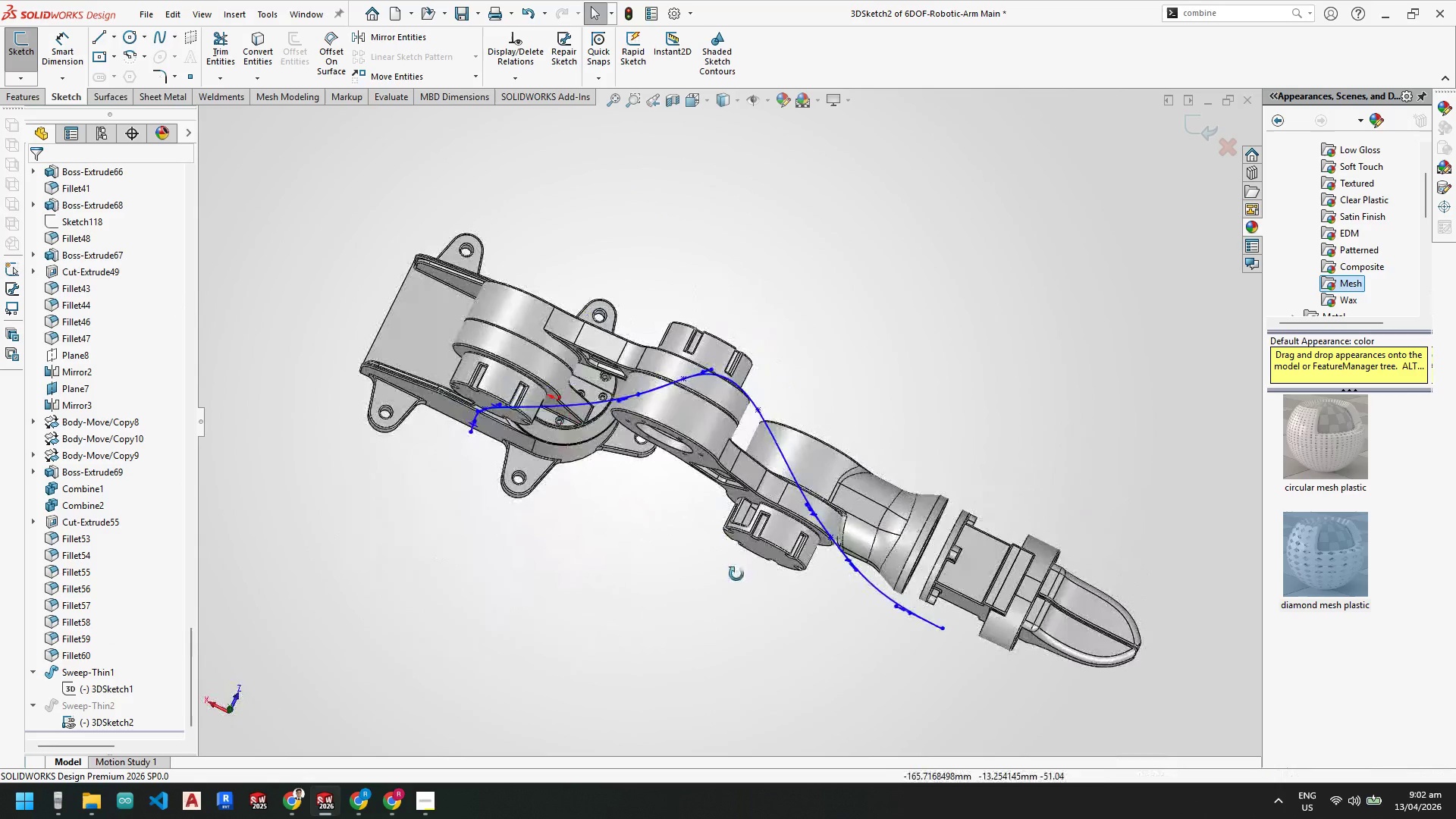 
key(Space)
 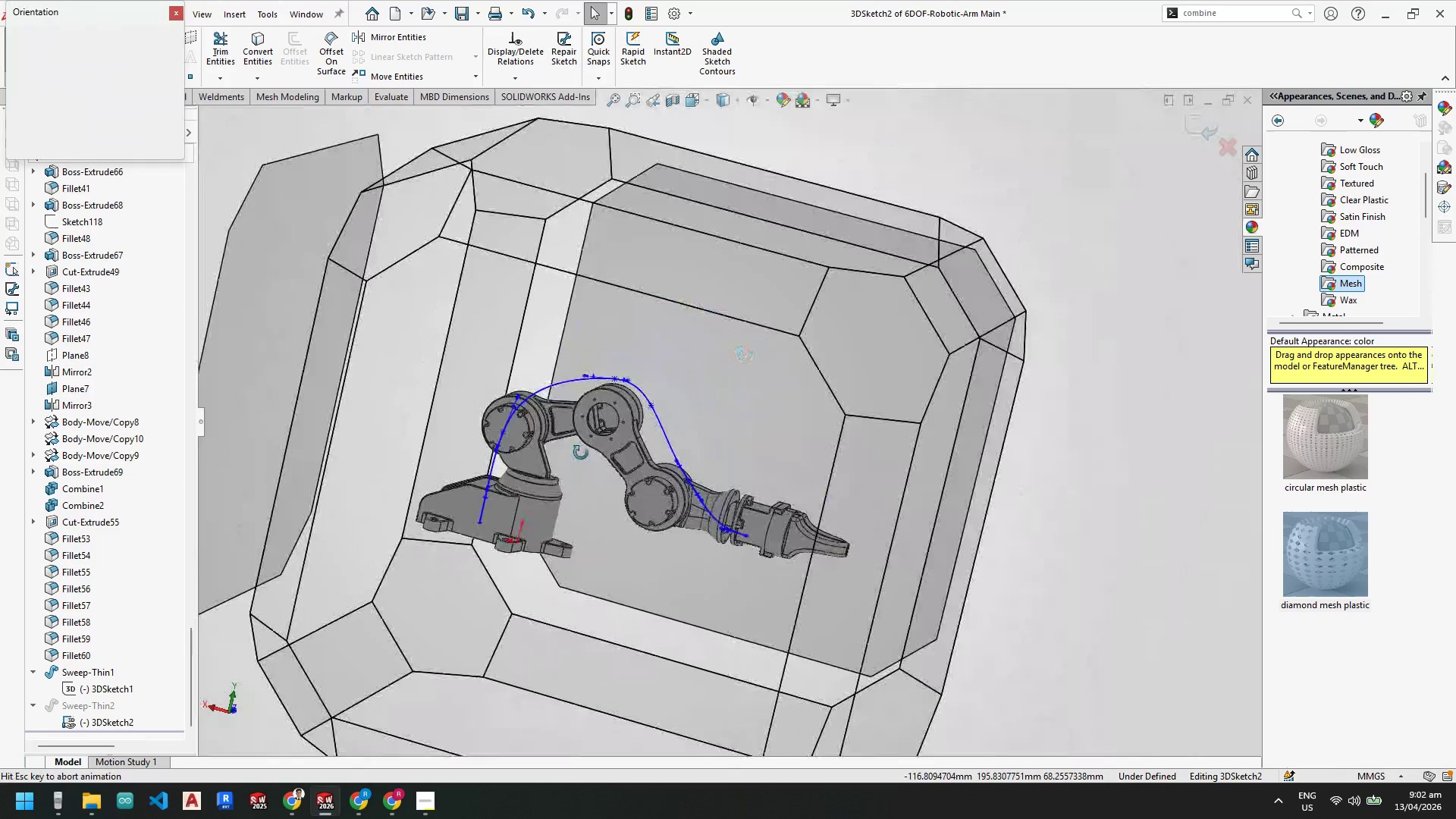 
left_click([554, 472])
 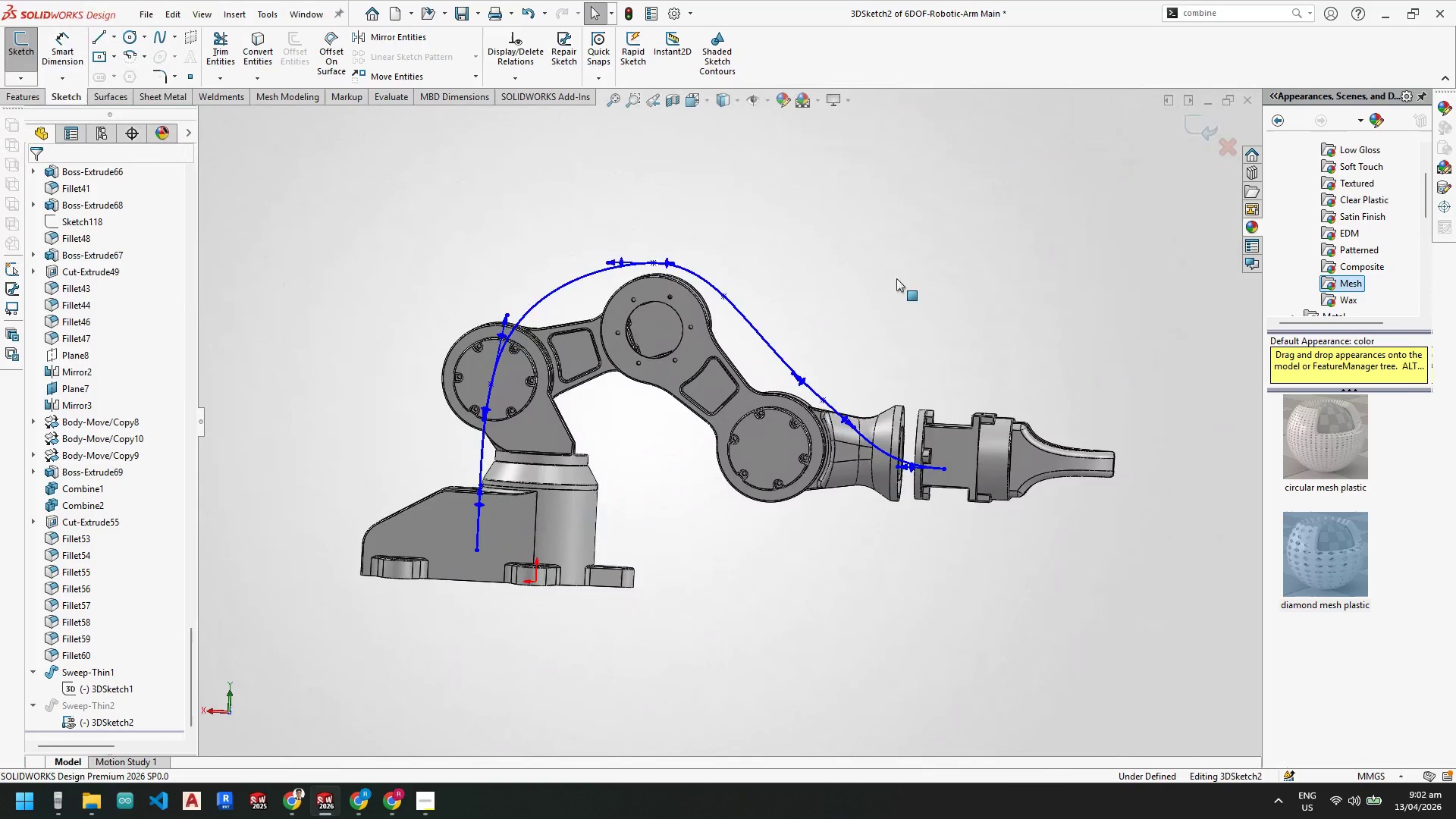 
scroll: coordinate [664, 306], scroll_direction: down, amount: 4.0
 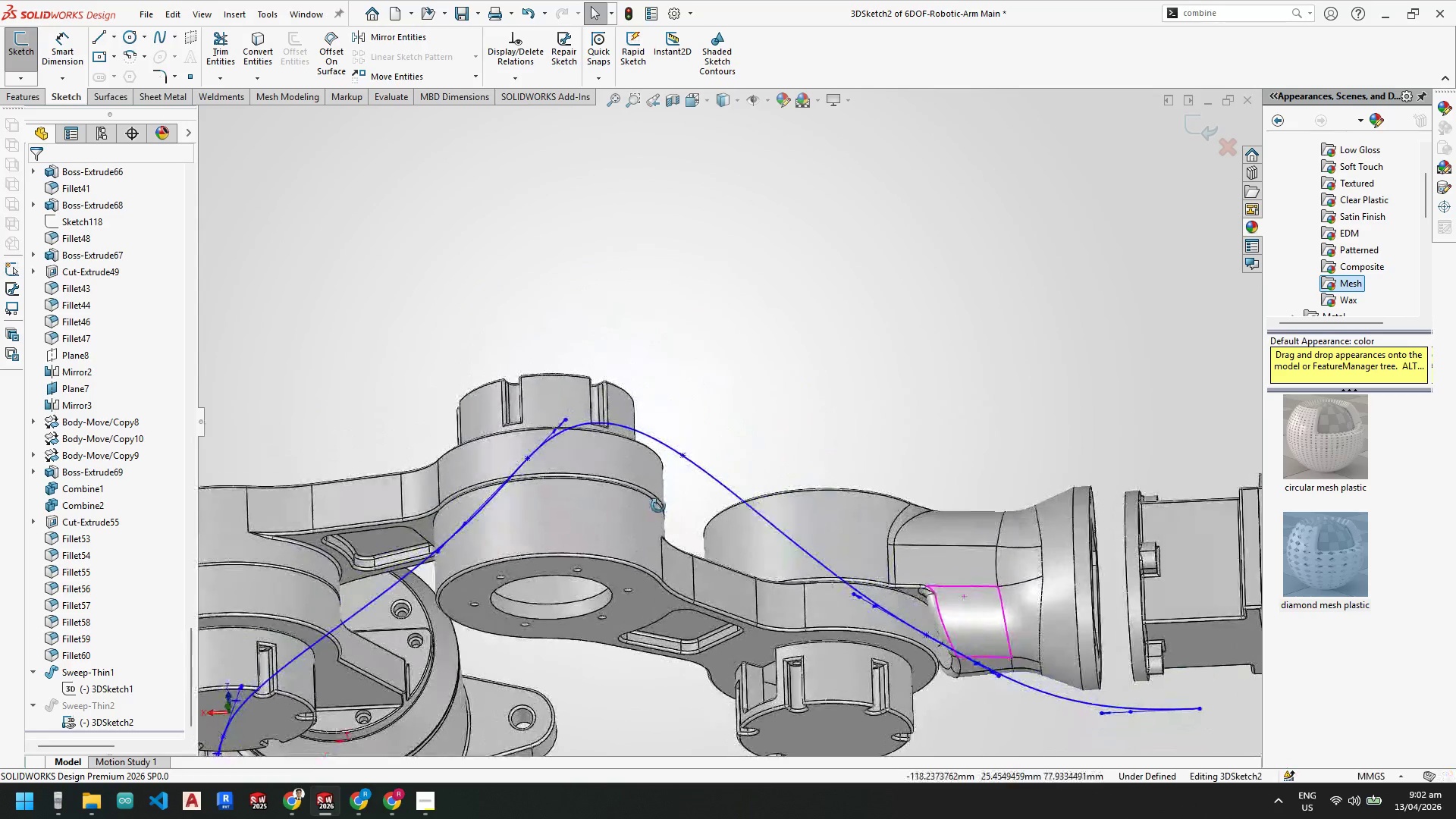 
key(Space)
 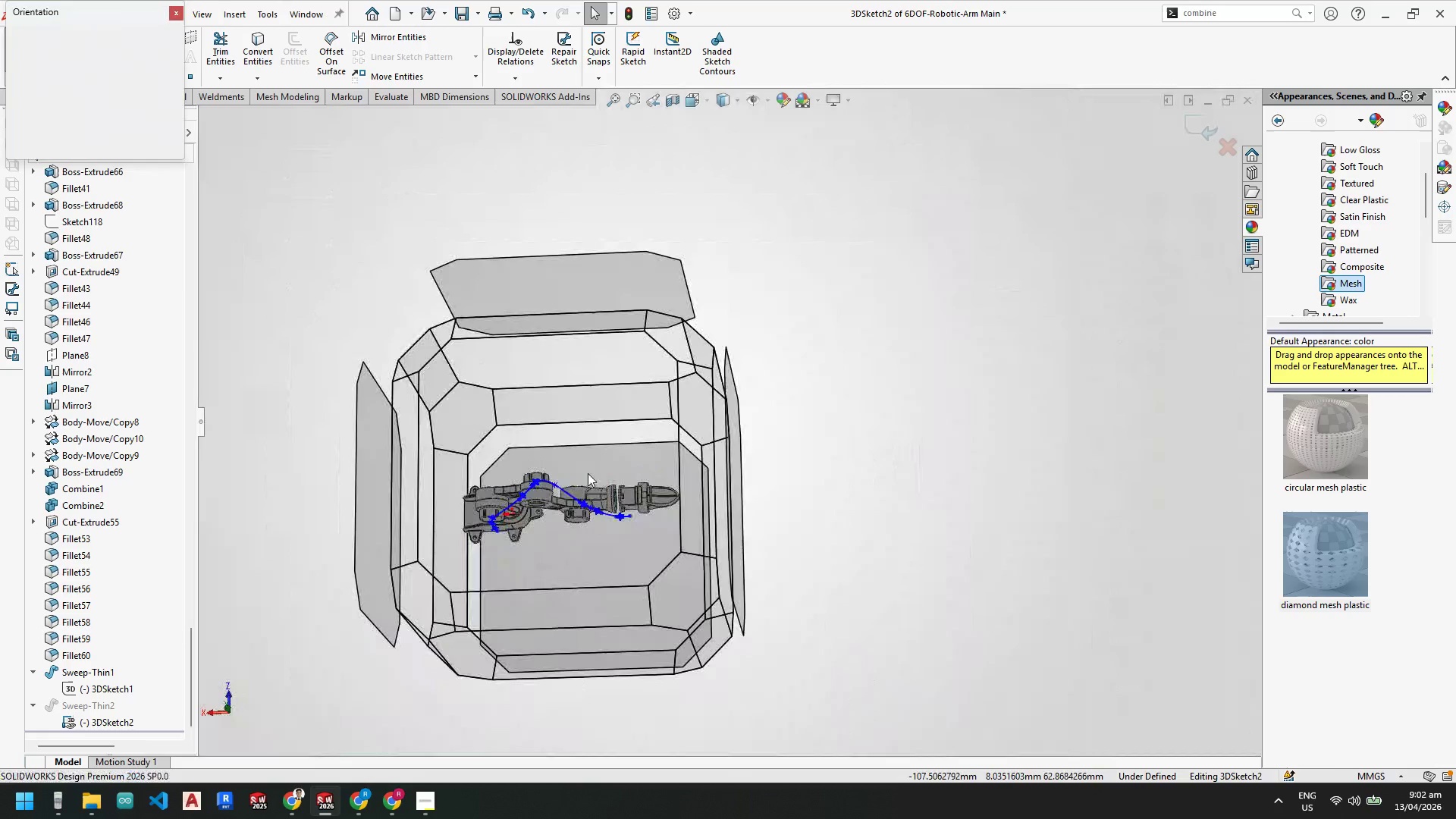 
left_click([566, 477])
 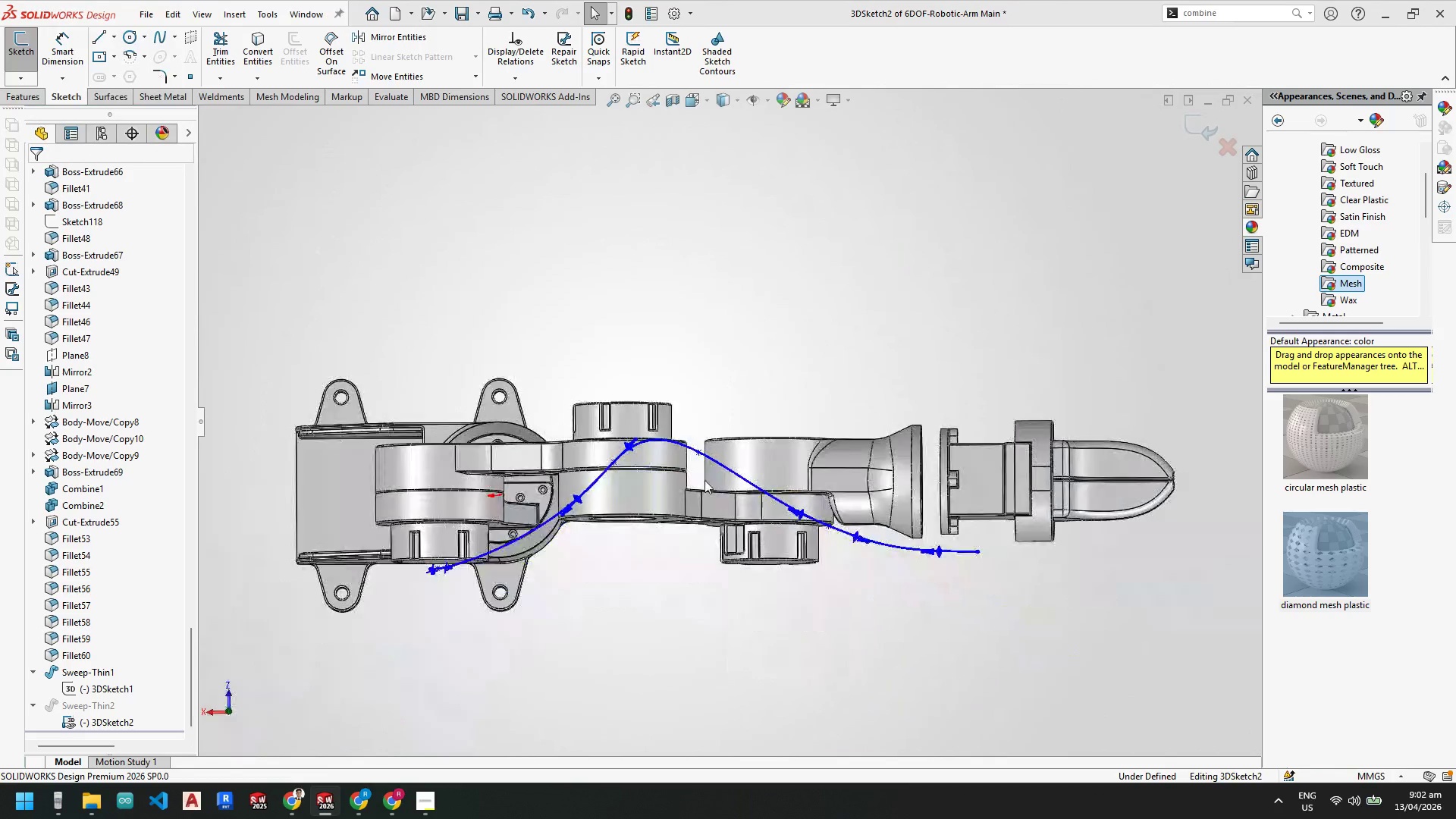 
scroll: coordinate [715, 391], scroll_direction: down, amount: 5.0
 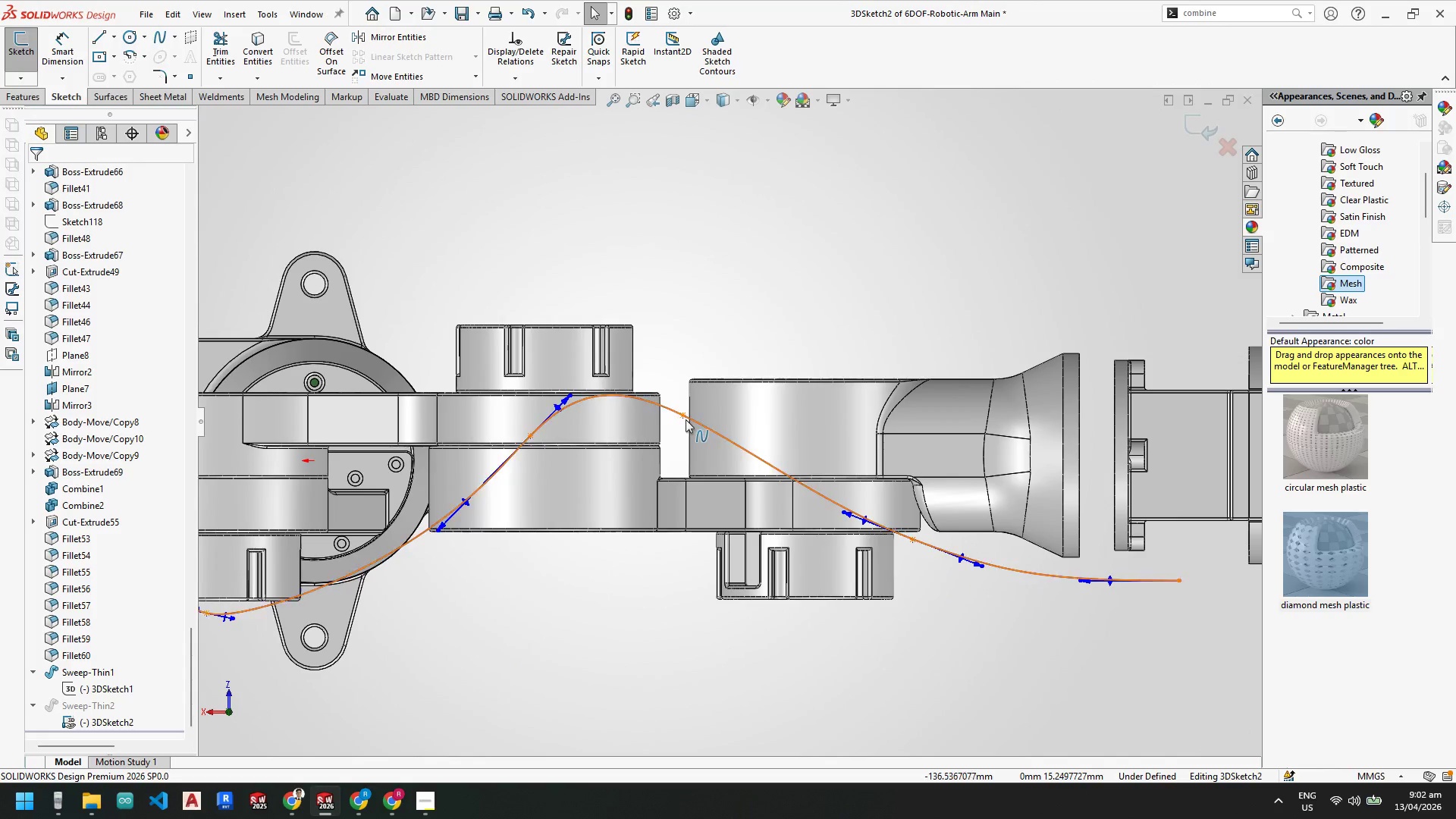 
left_click_drag(start_coordinate=[683, 416], to_coordinate=[719, 440])
 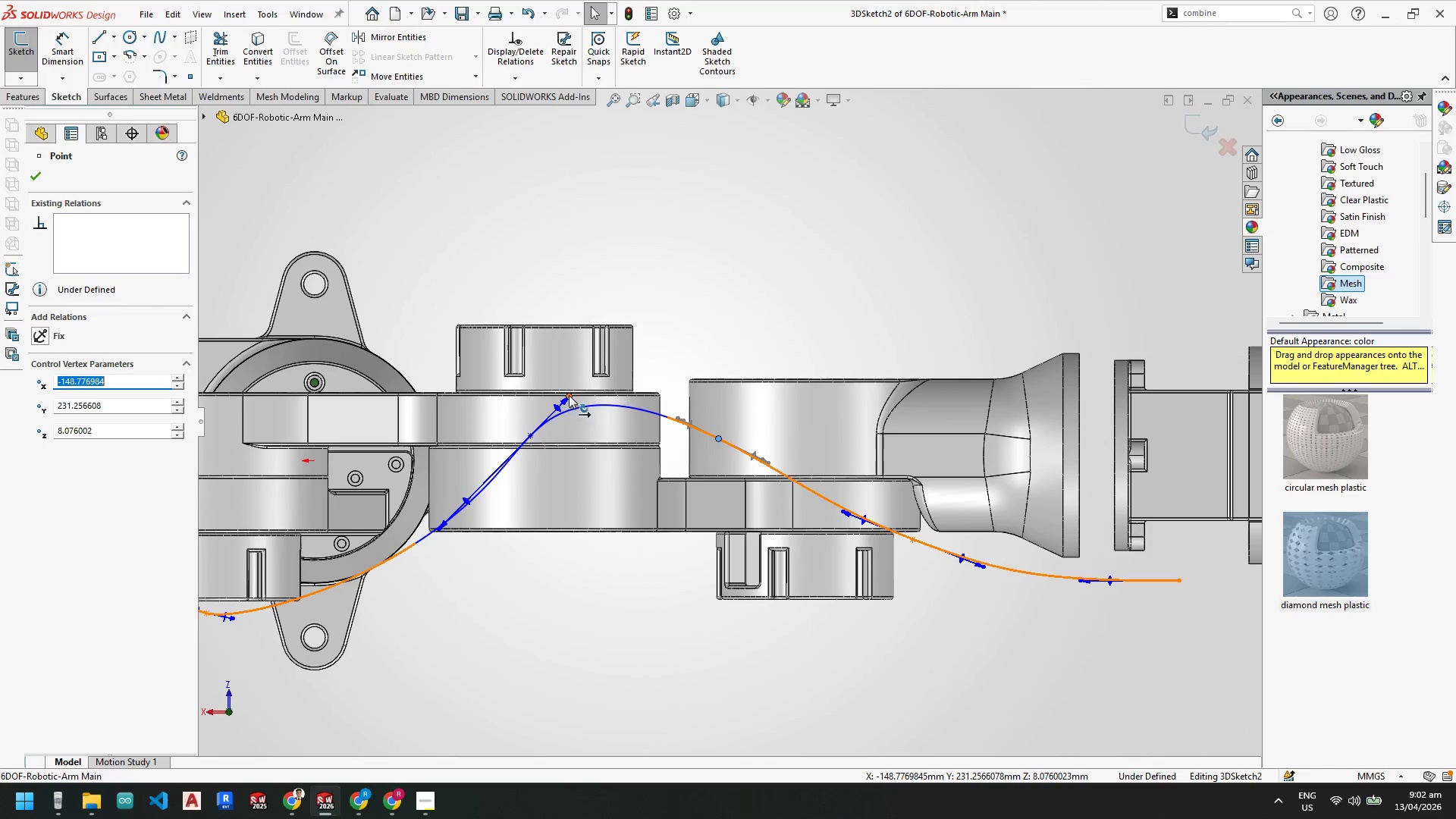 
left_click_drag(start_coordinate=[570, 395], to_coordinate=[576, 416])
 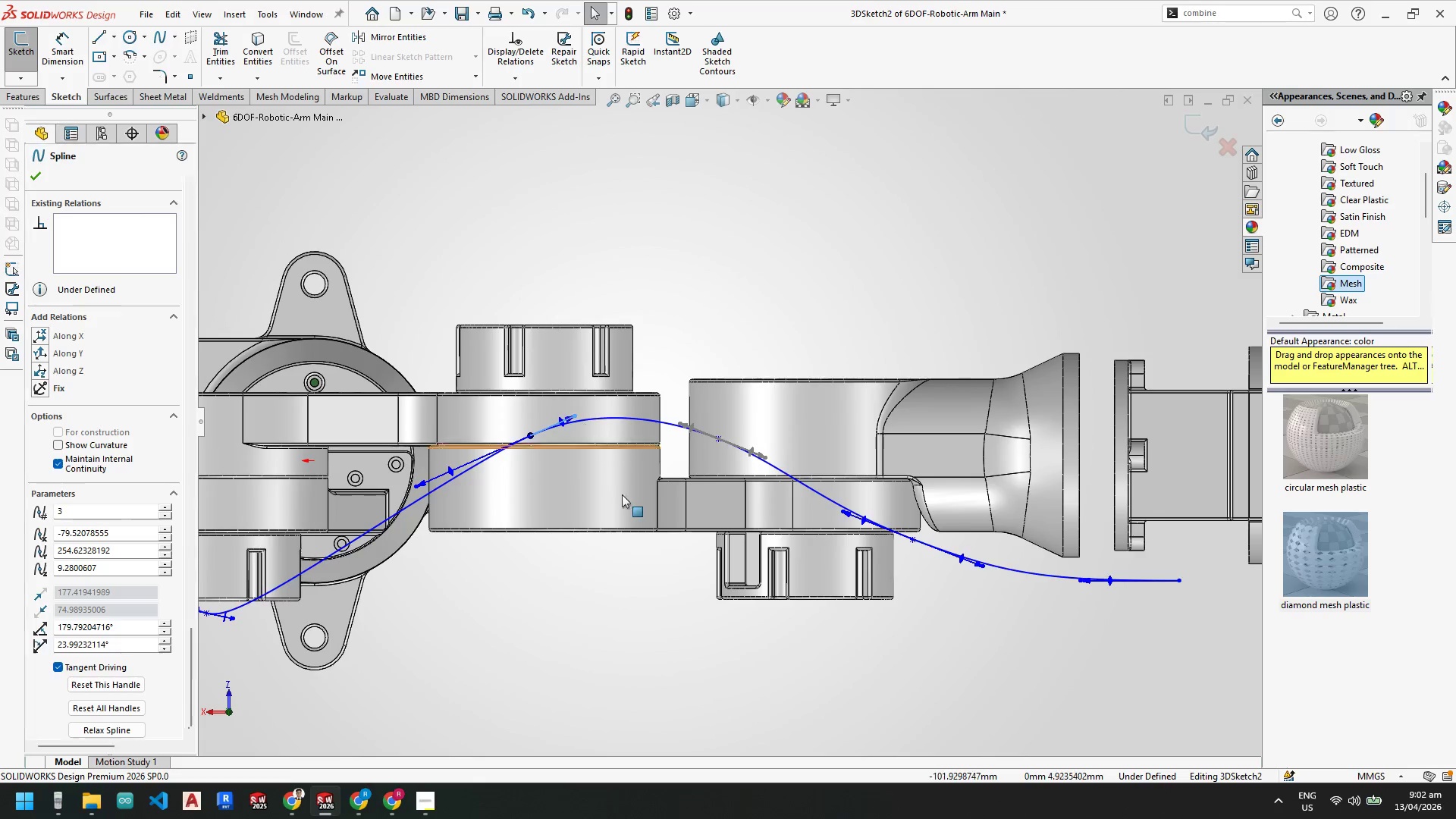 
key(Escape)
 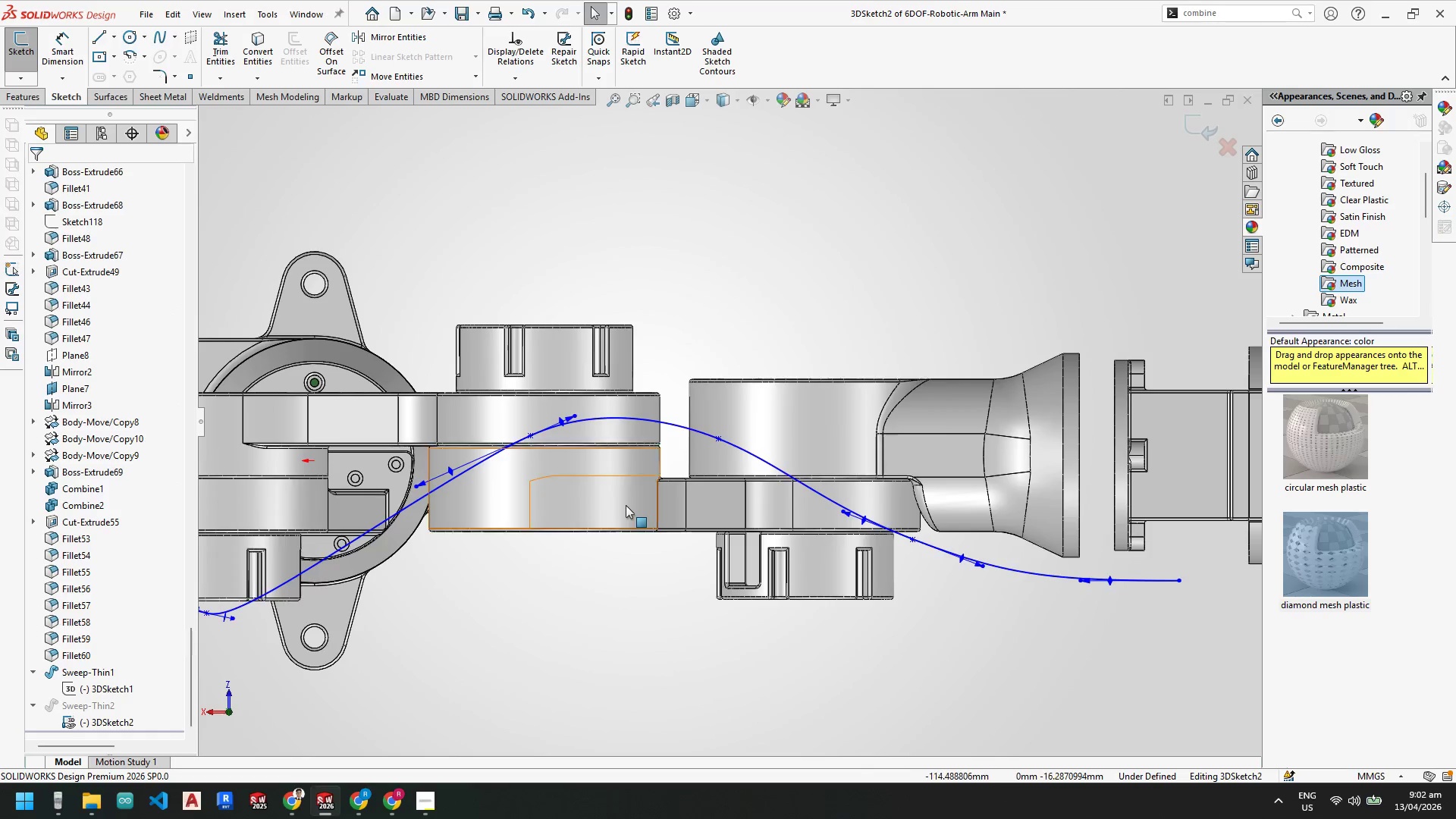 
key(Escape)
 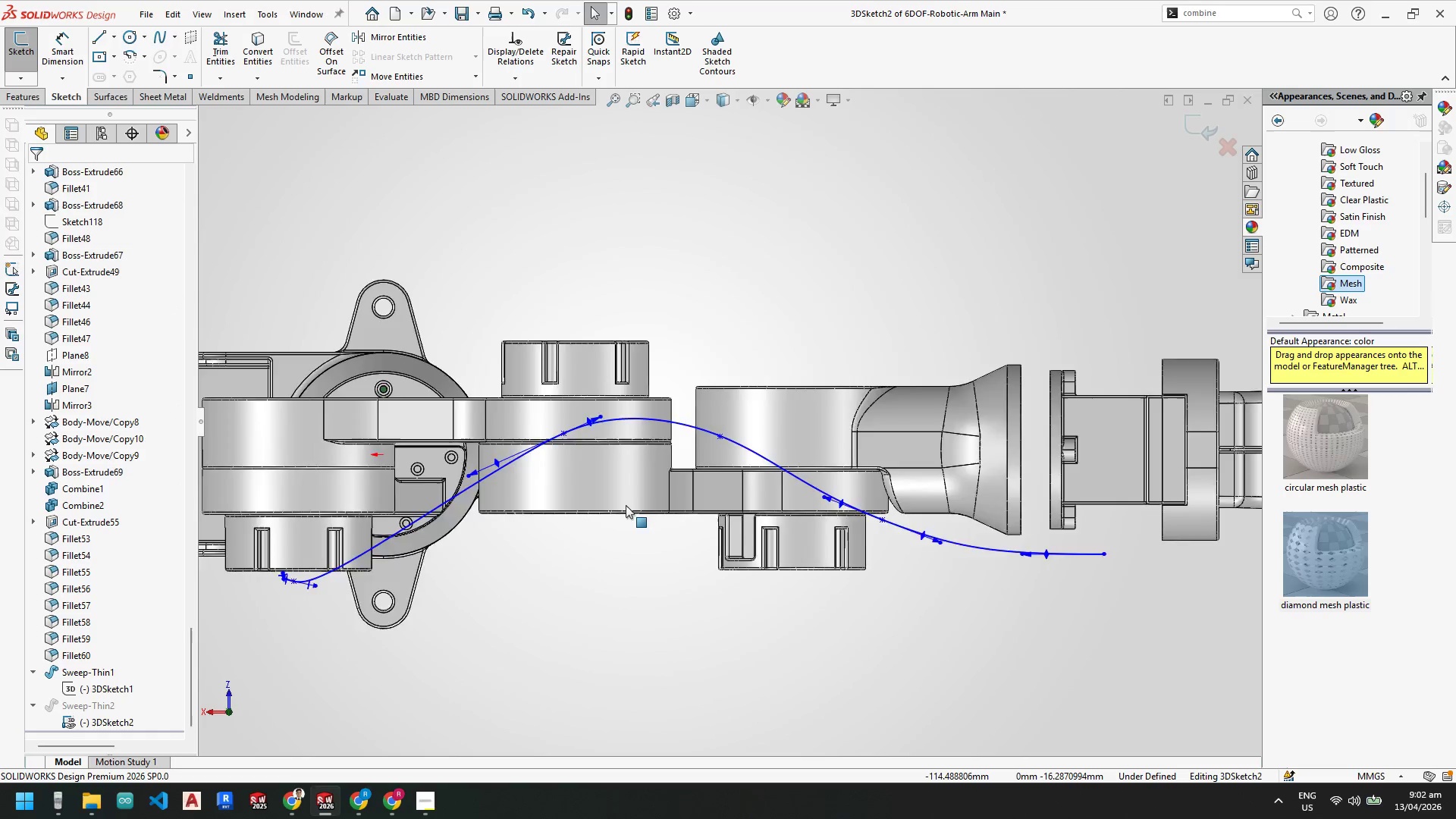 
key(Escape)
 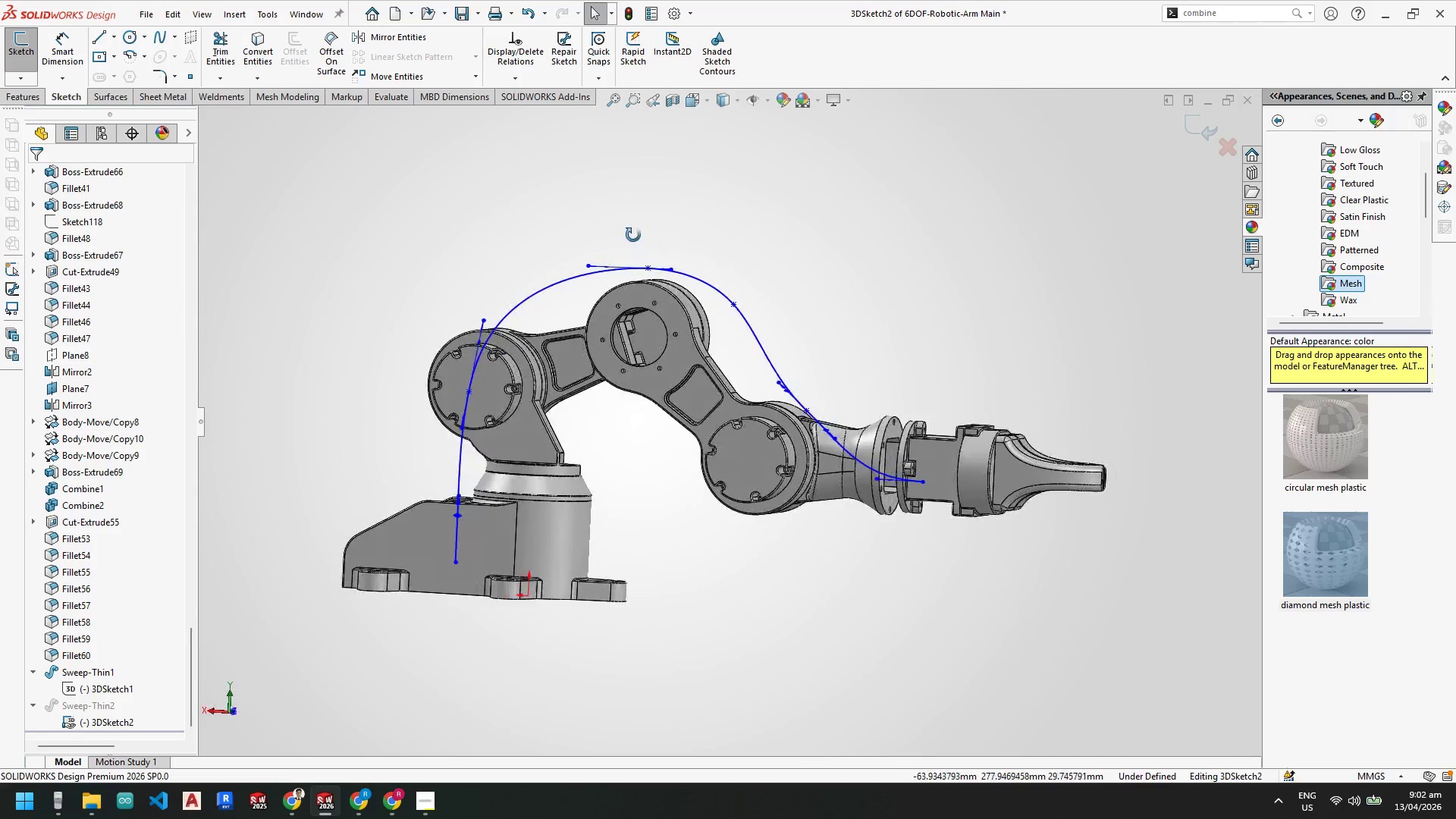 
scroll: coordinate [626, 505], scroll_direction: up, amount: 4.0
 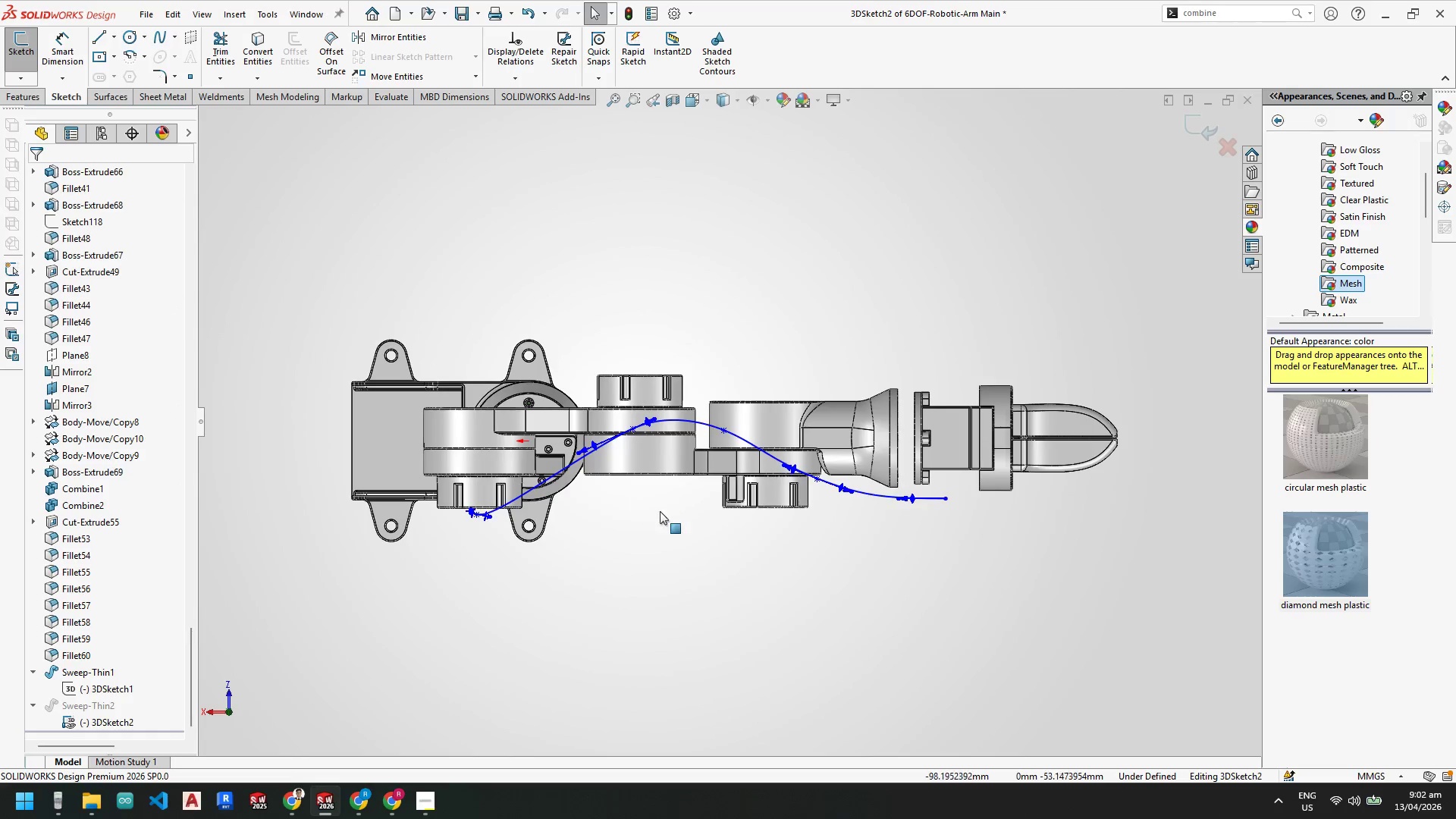 
scroll: coordinate [526, 252], scroll_direction: down, amount: 1.0
 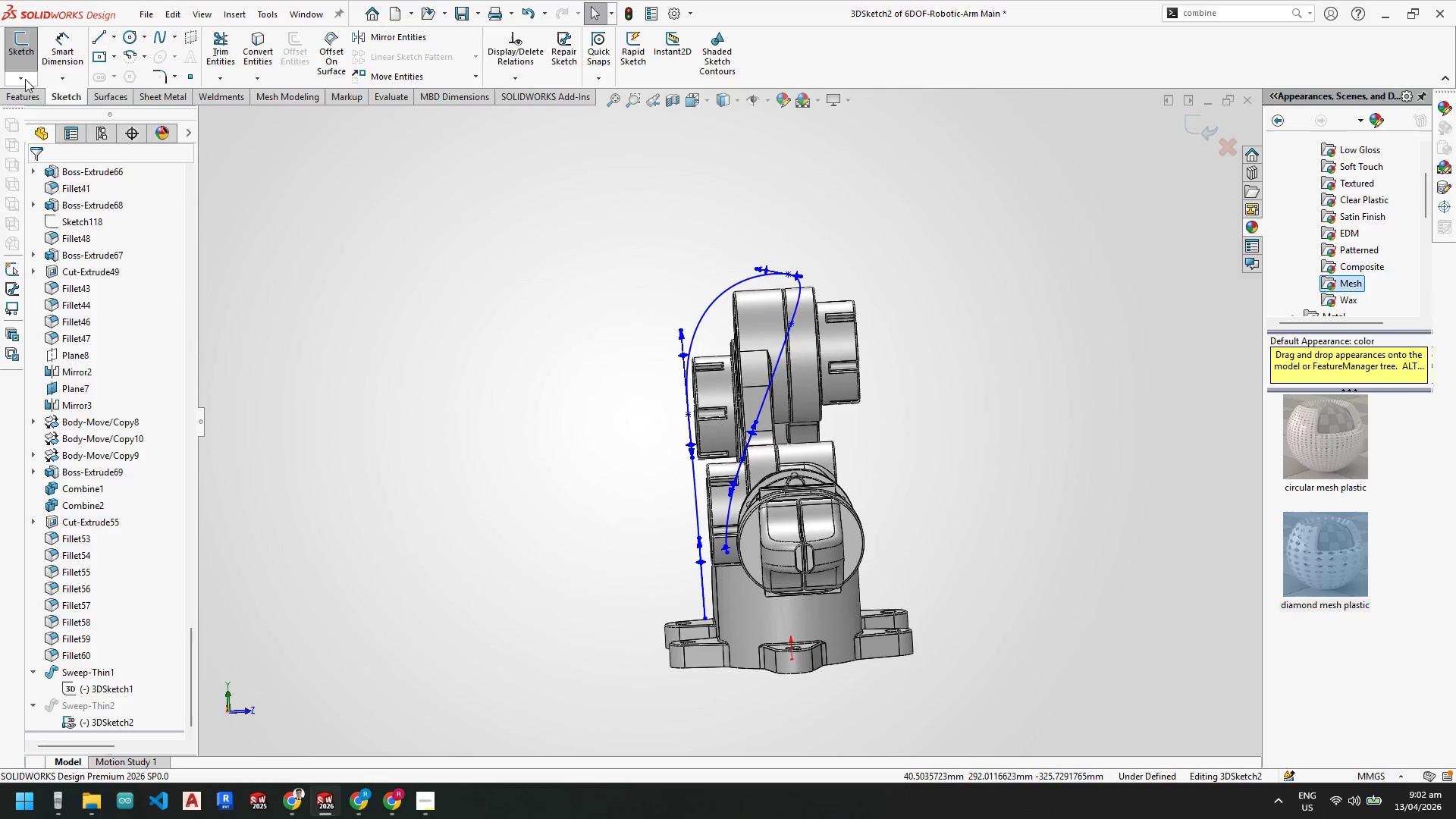 
double_click([27, 95])
 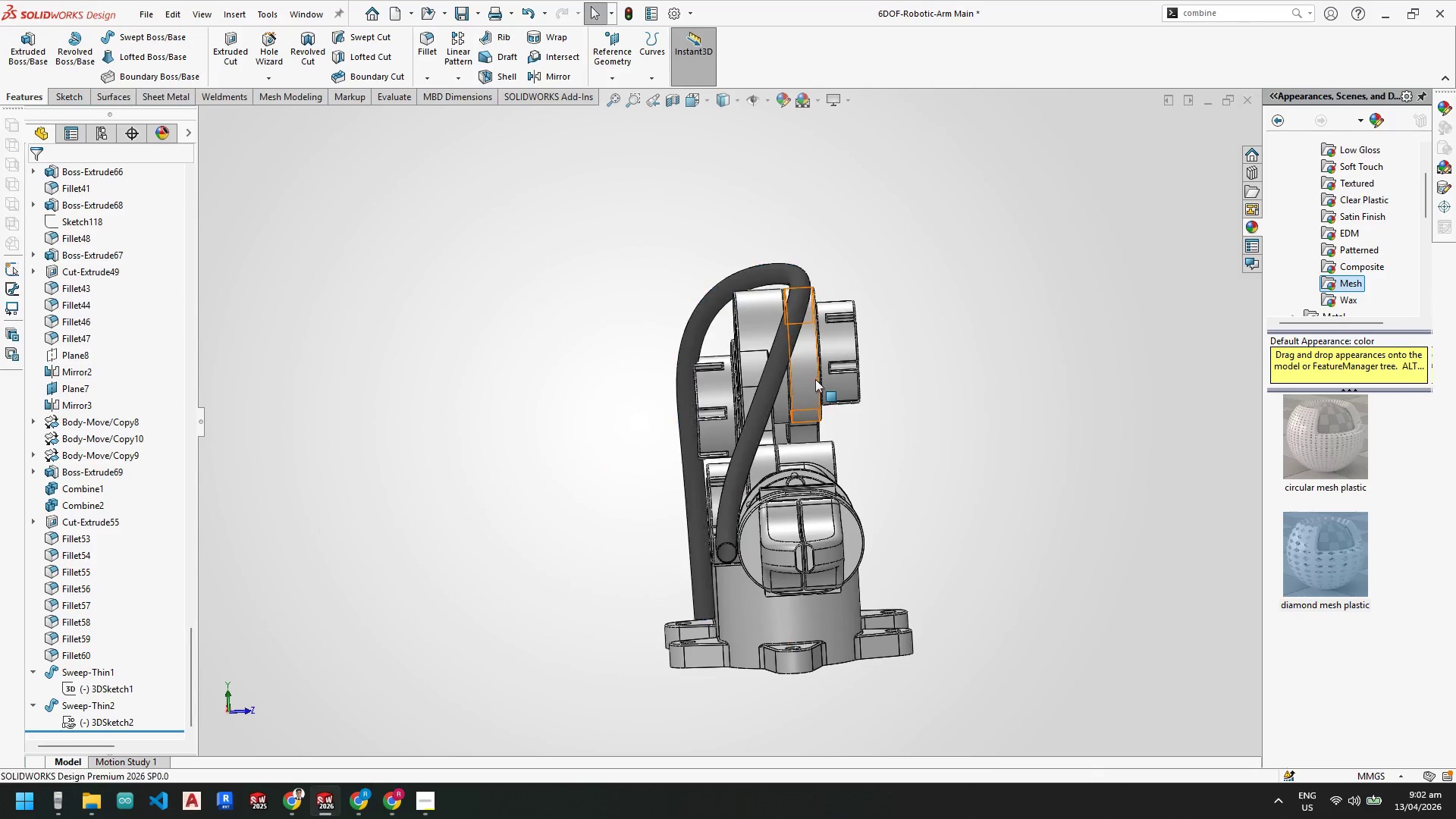 
scroll: coordinate [780, 366], scroll_direction: up, amount: 3.0
 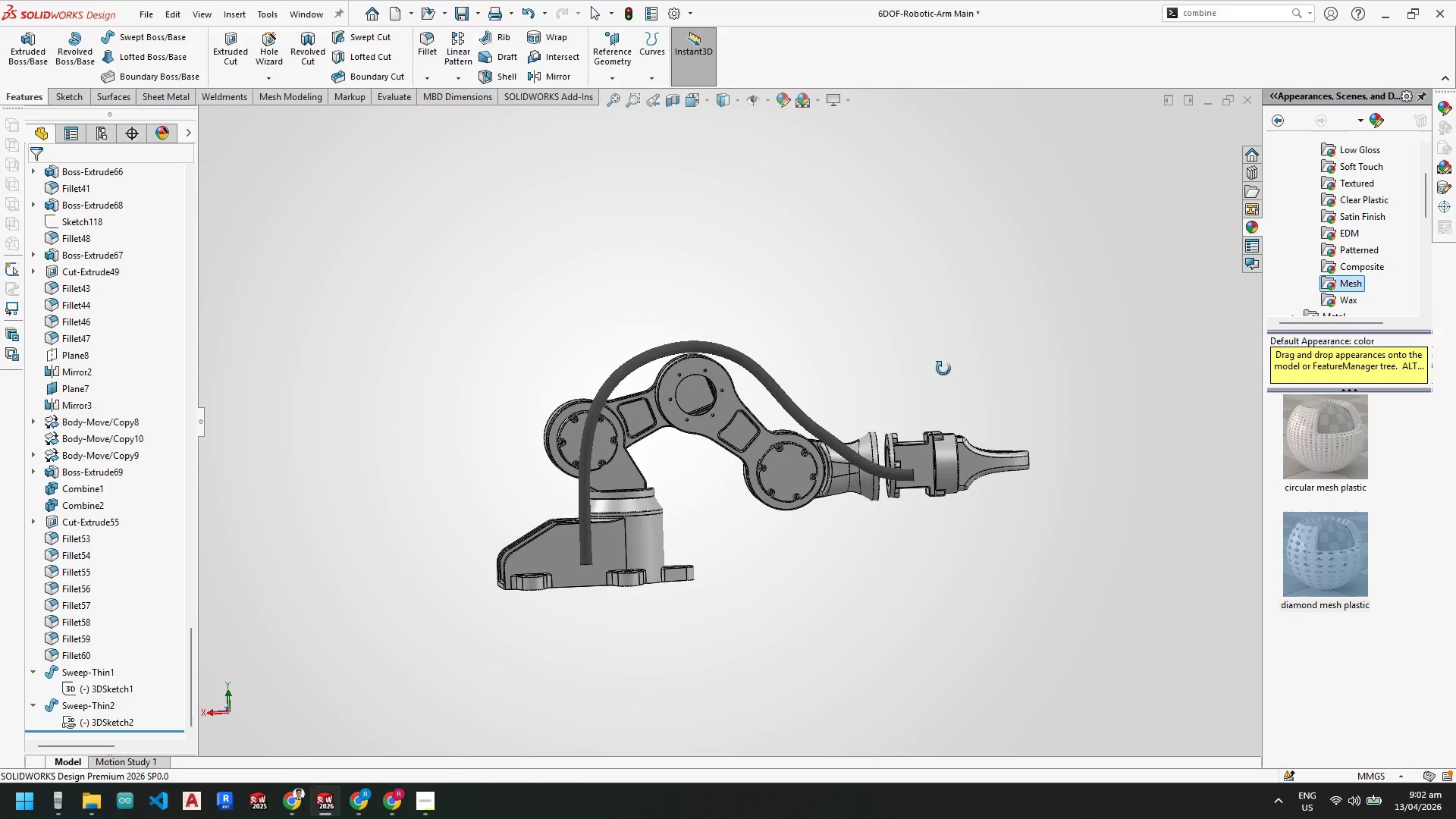 
wait(5.5)
 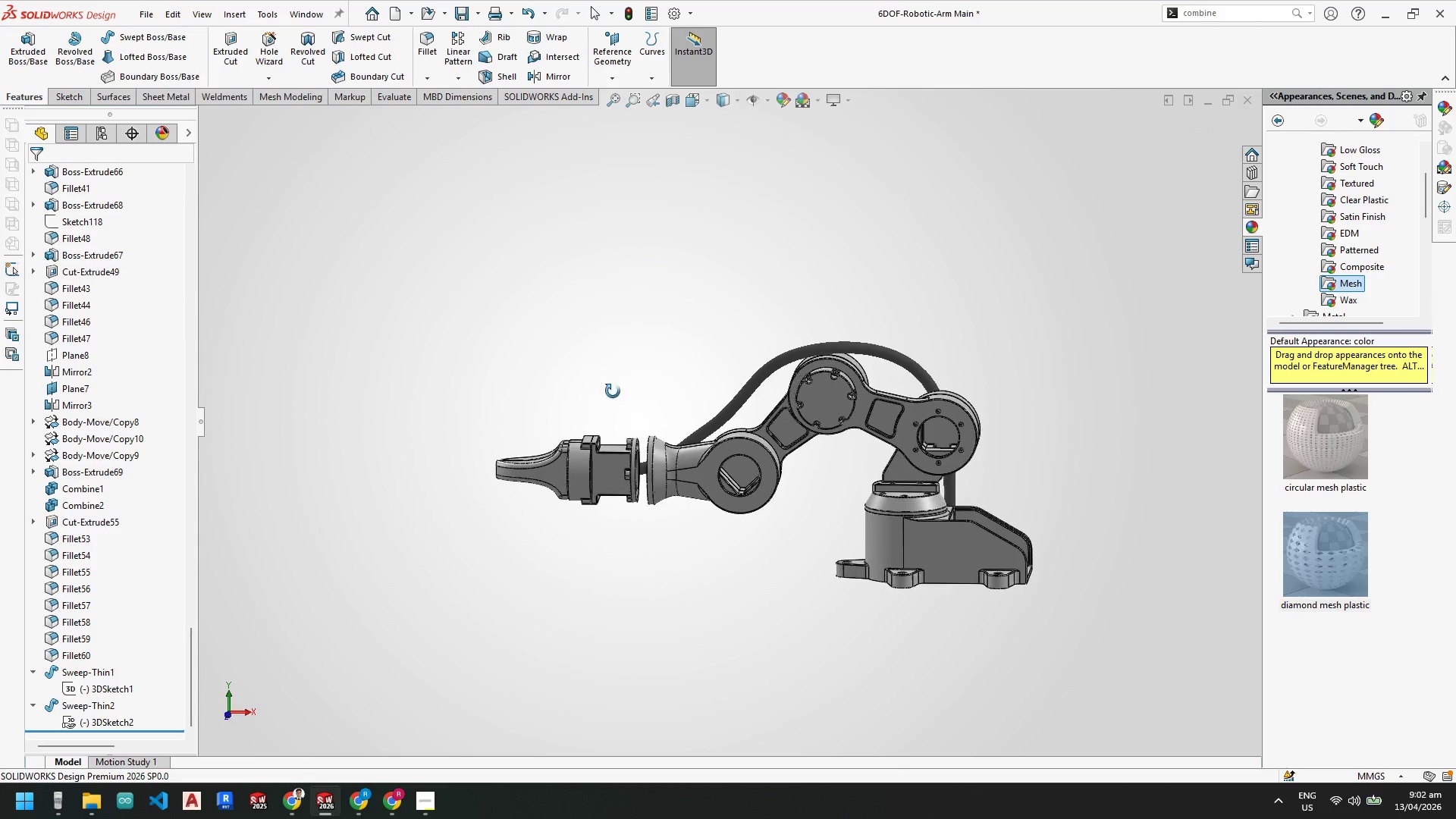 
scroll: coordinate [613, 428], scroll_direction: down, amount: 4.0
 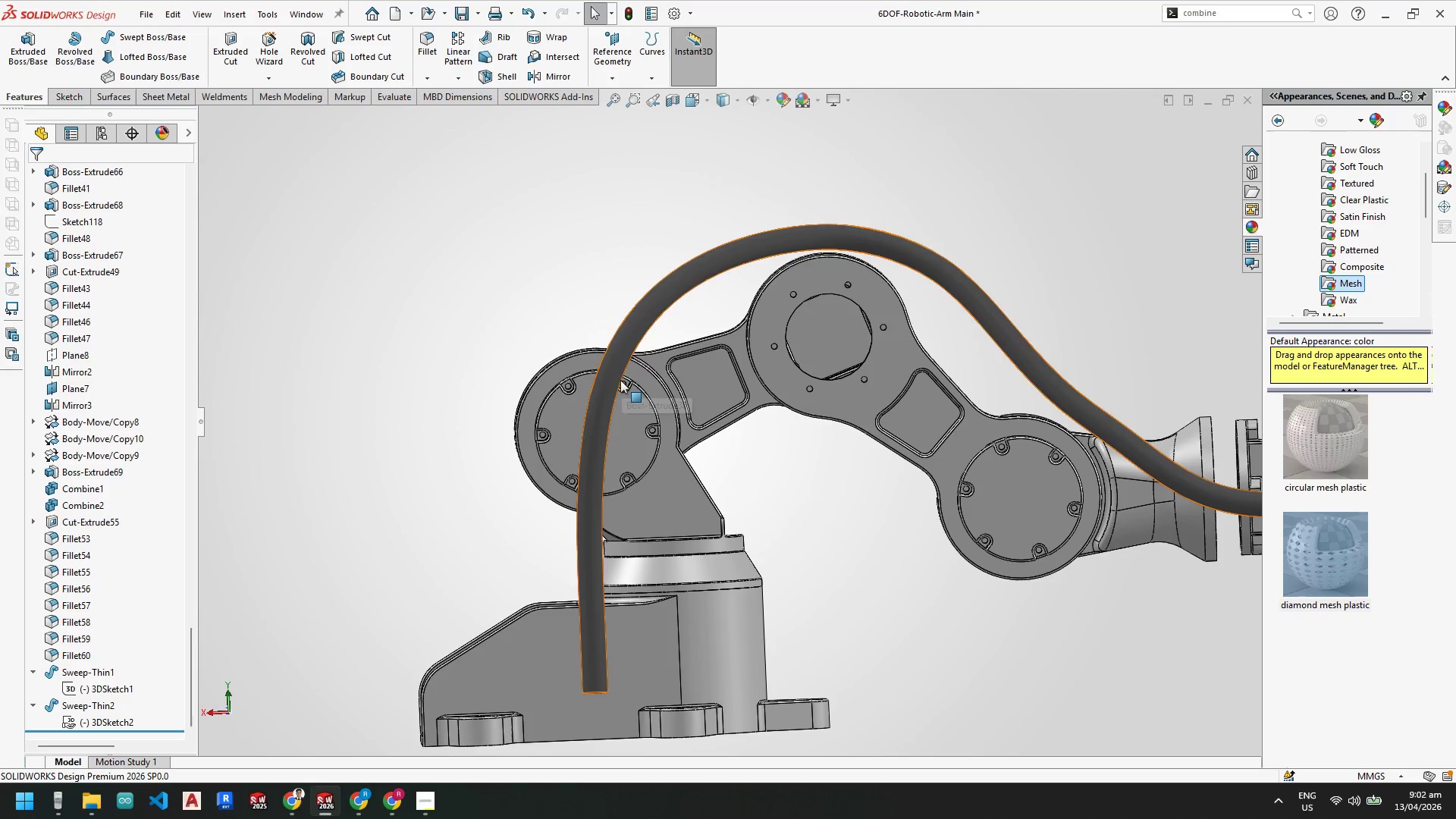 
scroll: coordinate [757, 422], scroll_direction: up, amount: 8.0
 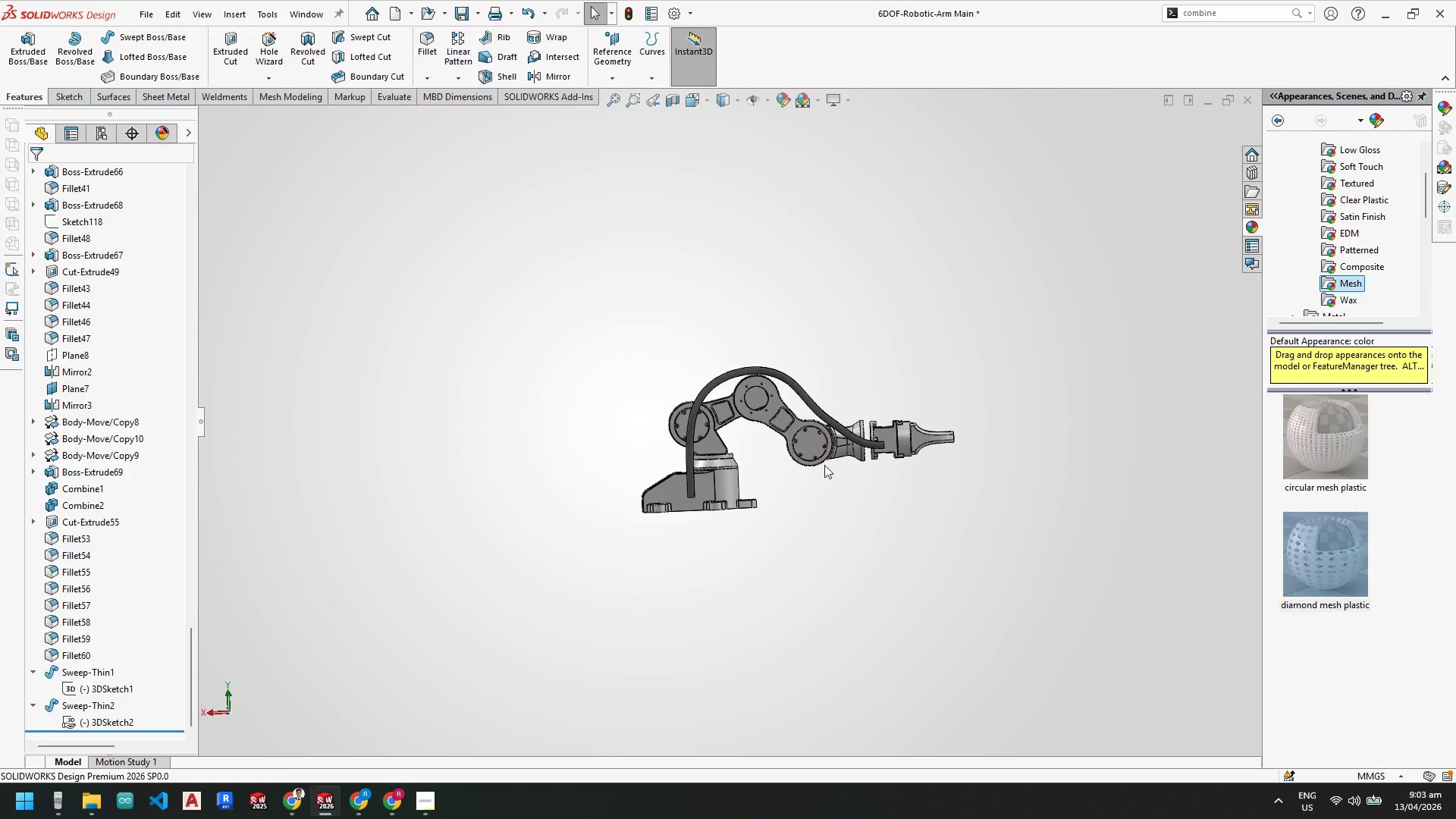 
scroll: coordinate [757, 419], scroll_direction: down, amount: 5.0
 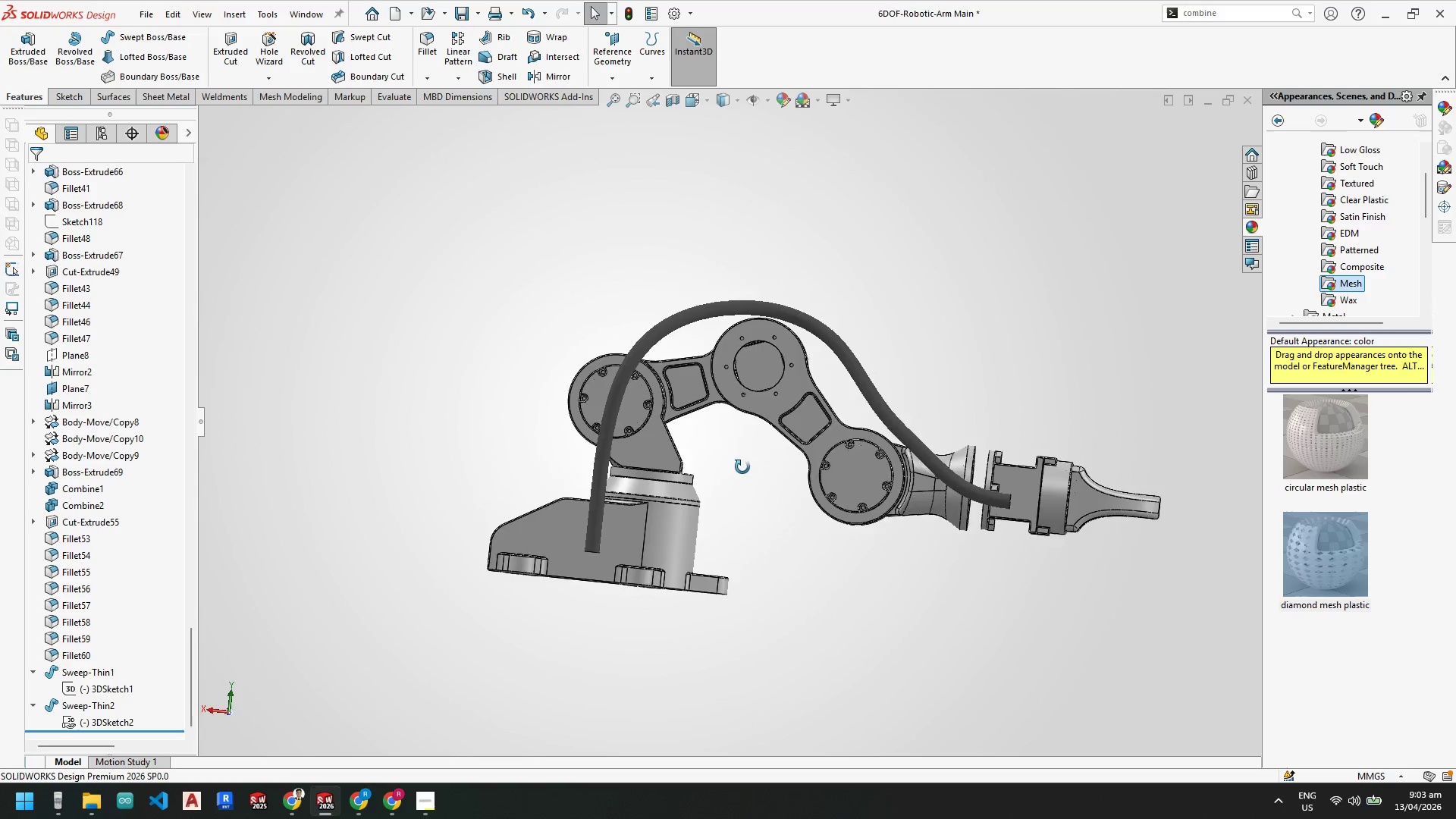 
wait(5.95)
 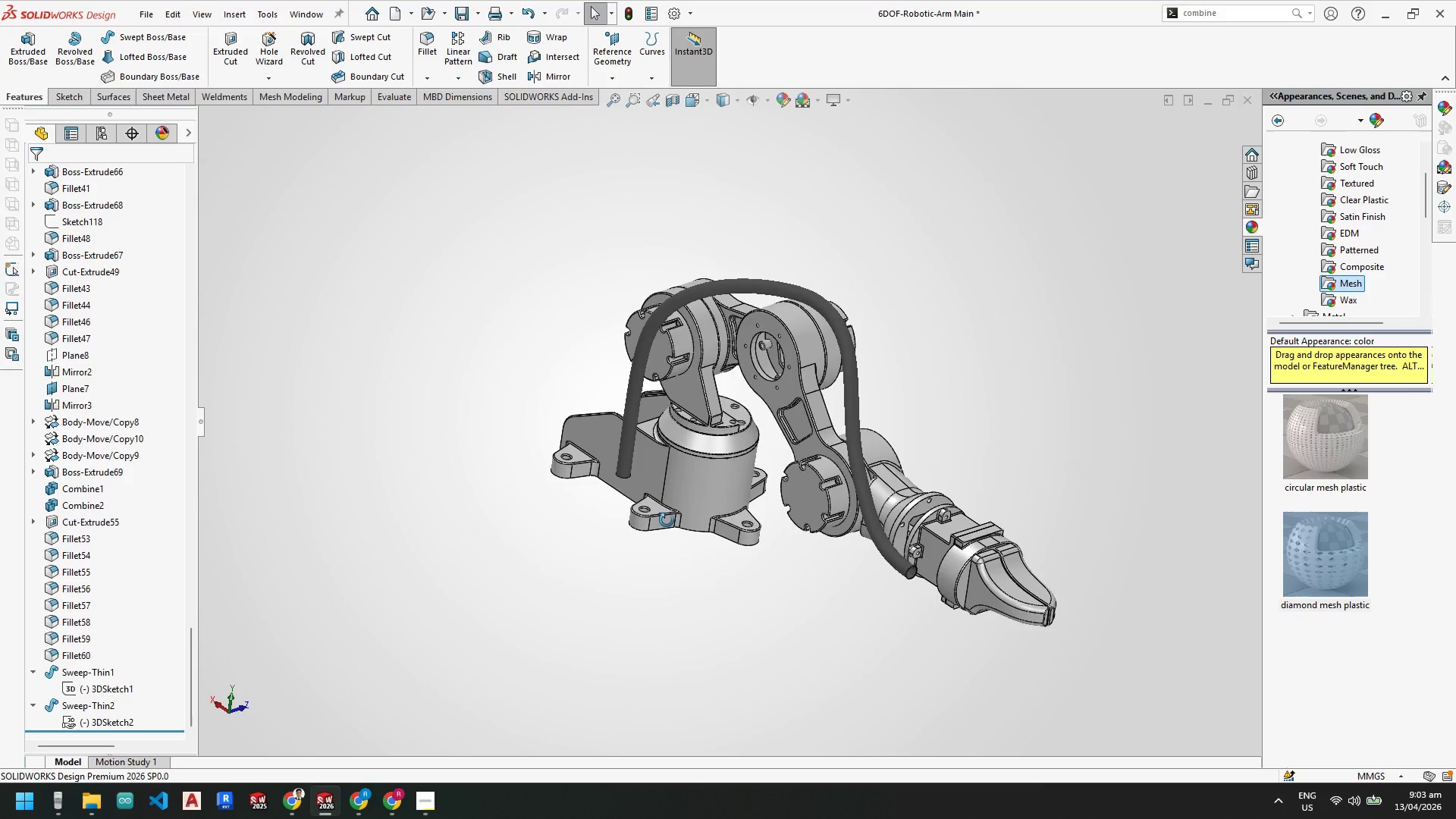 
scroll: coordinate [735, 492], scroll_direction: down, amount: 1.0
 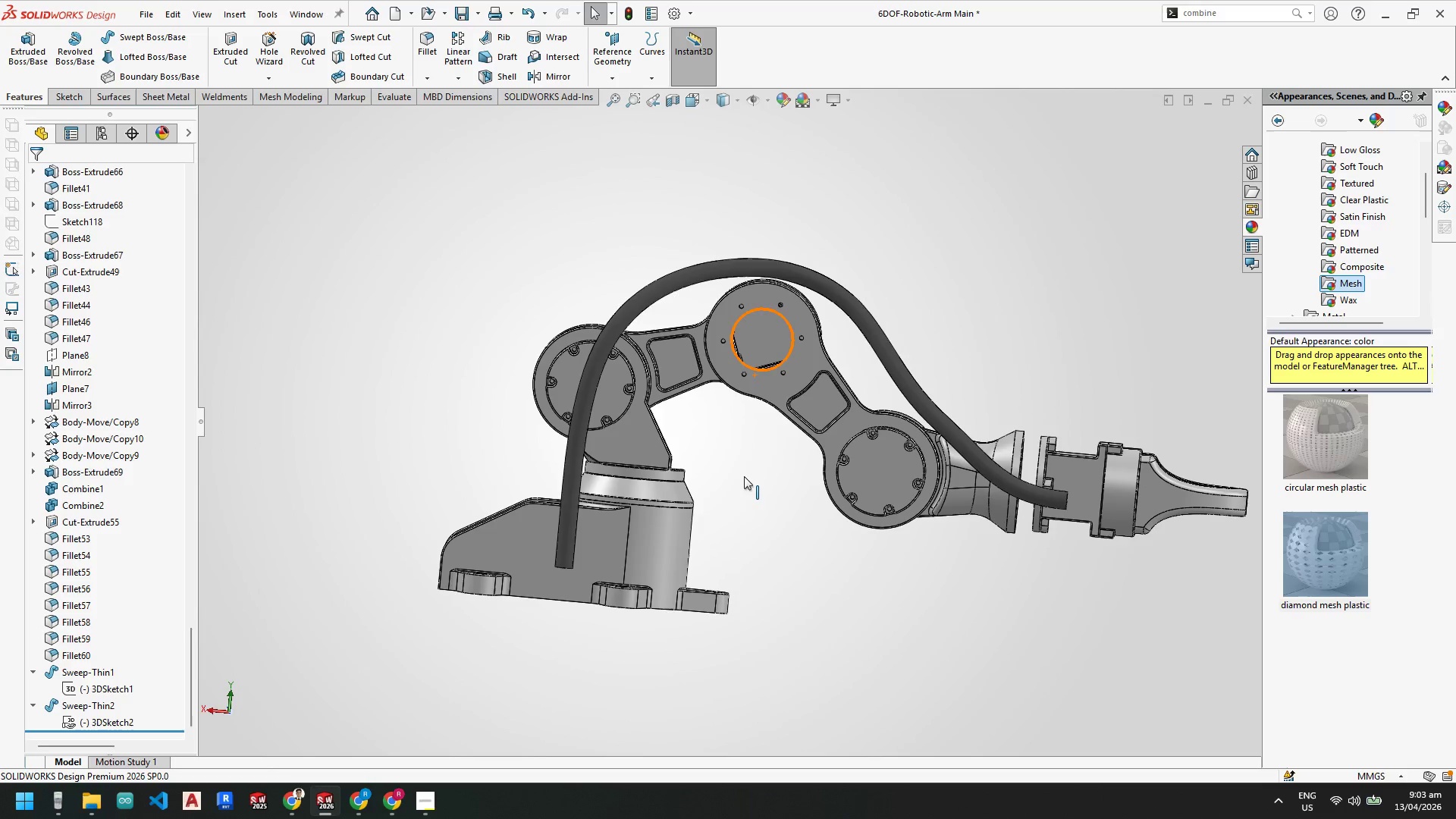 
scroll: coordinate [113, 614], scroll_direction: up, amount: 1.0
 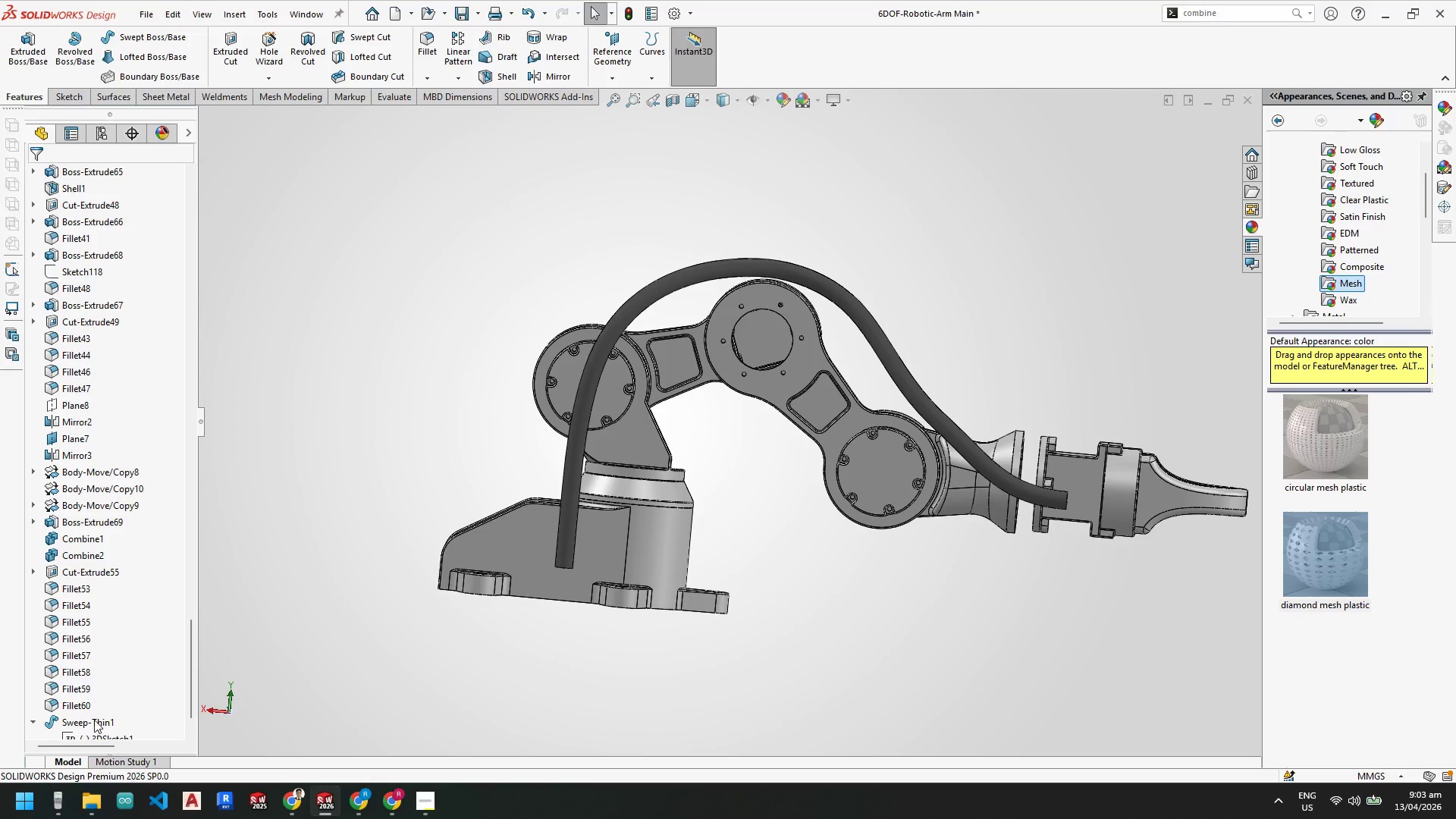 
scroll: coordinate [91, 695], scroll_direction: down, amount: 5.0
 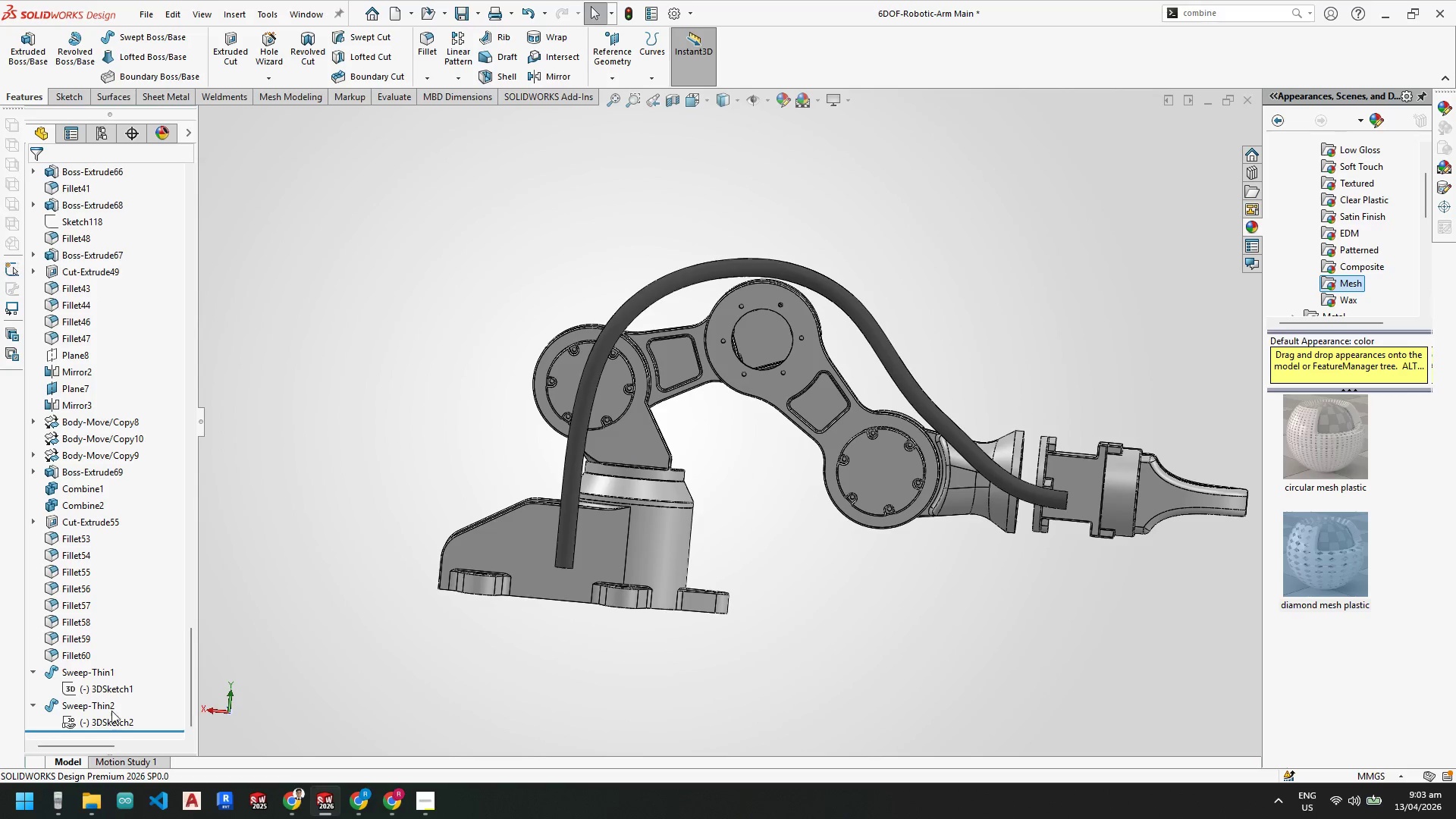 
right_click([111, 720])
 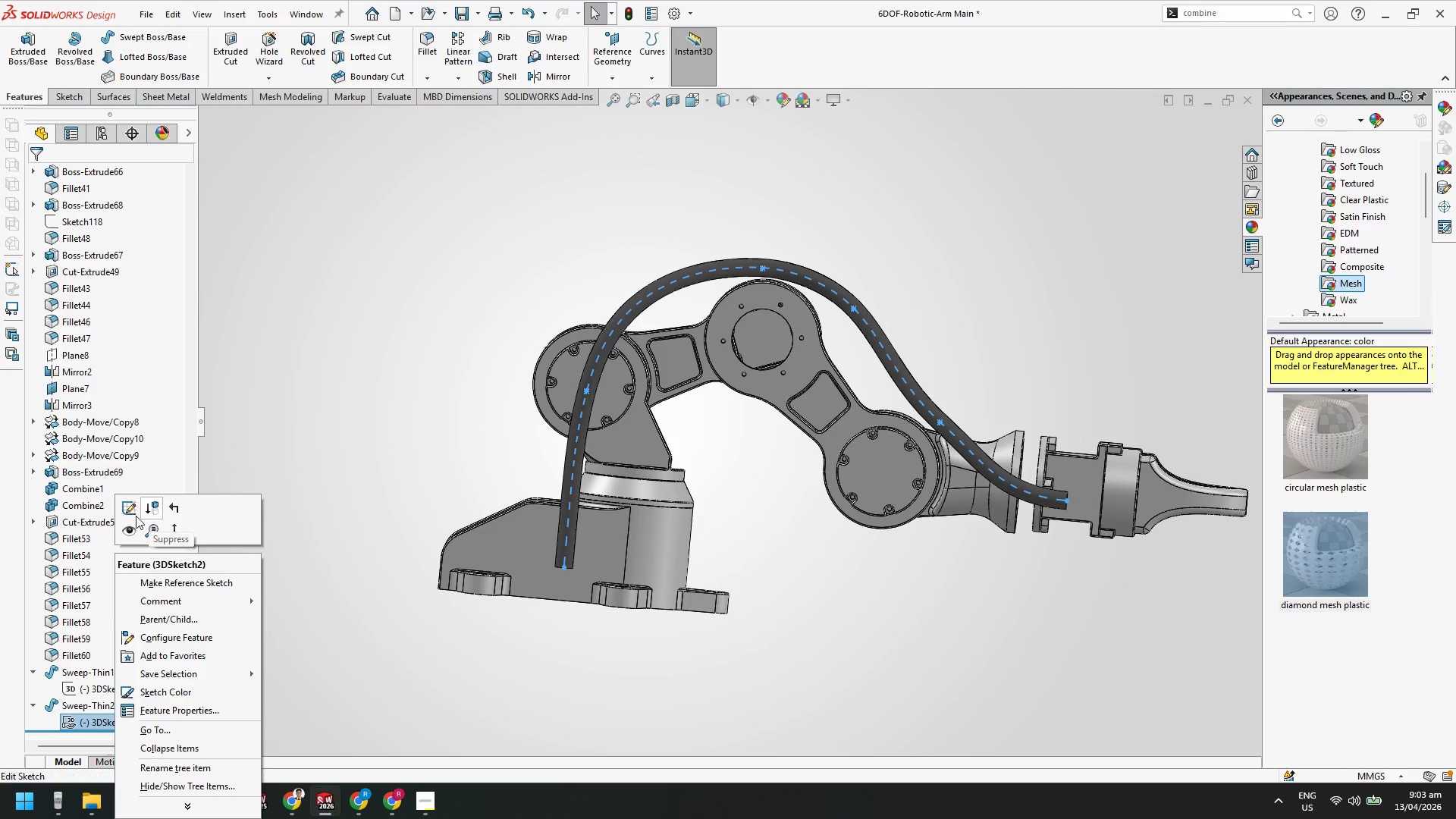 
left_click([133, 513])
 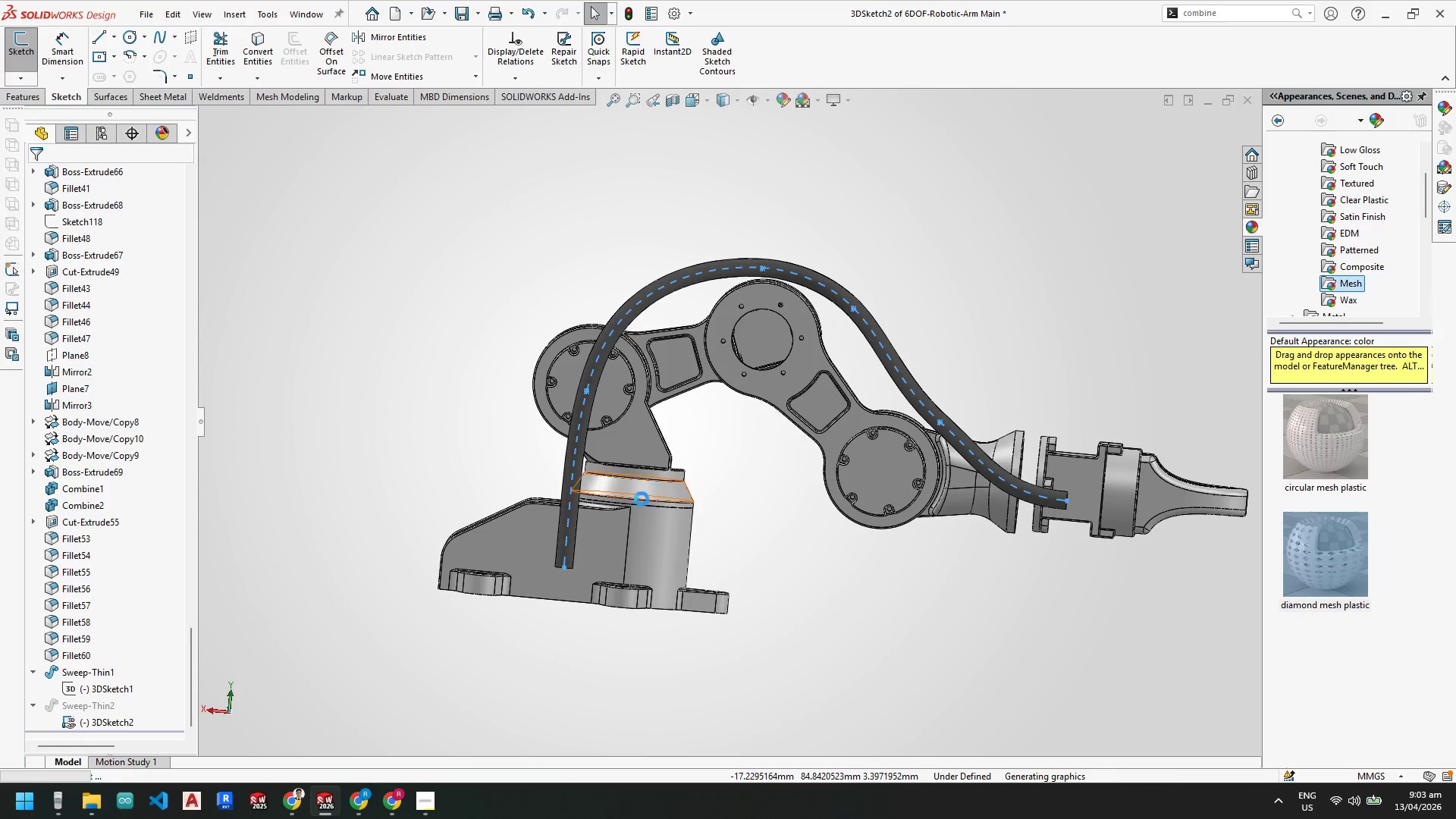 
scroll: coordinate [728, 512], scroll_direction: up, amount: 3.0
 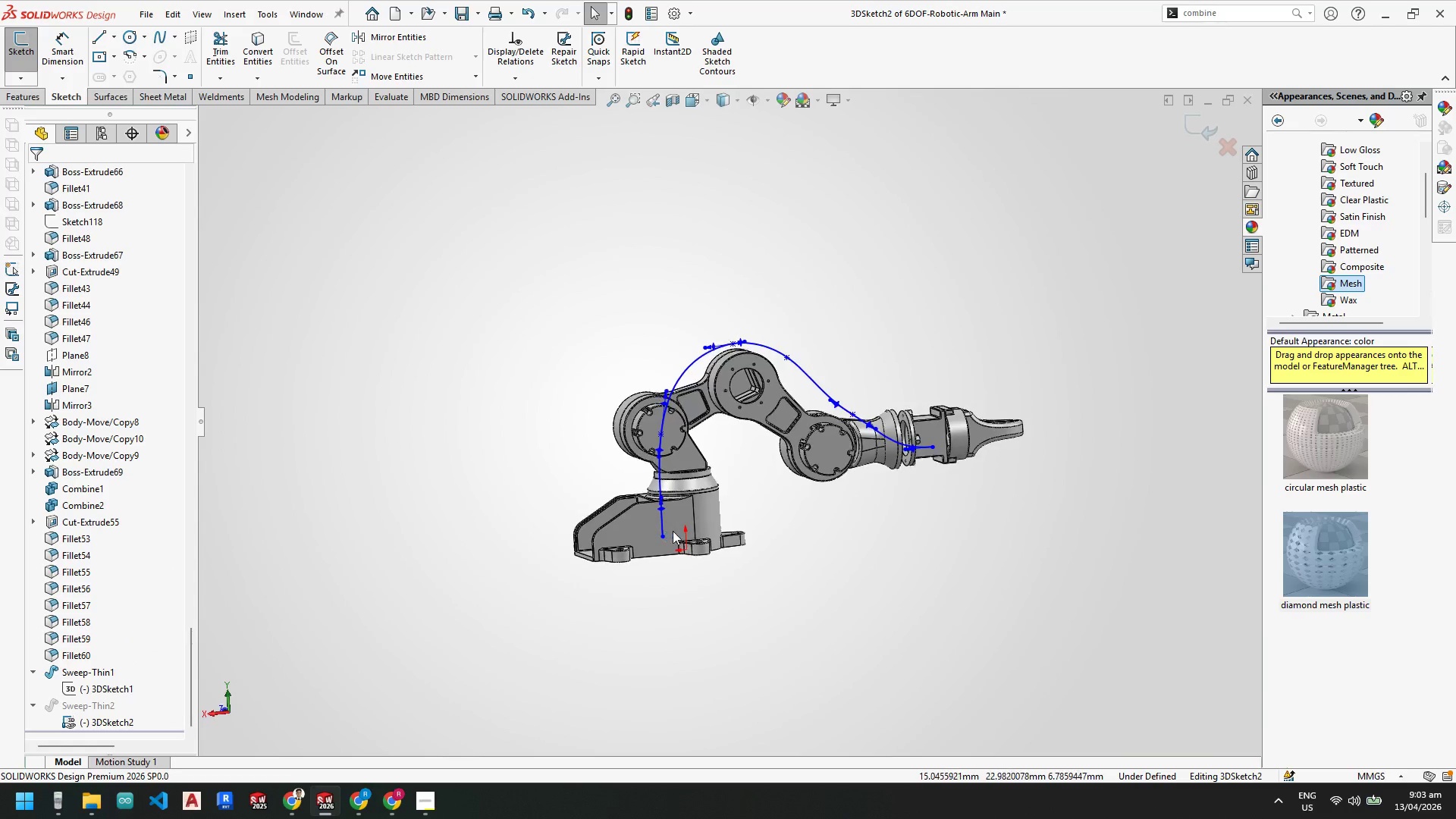 
key(Space)
 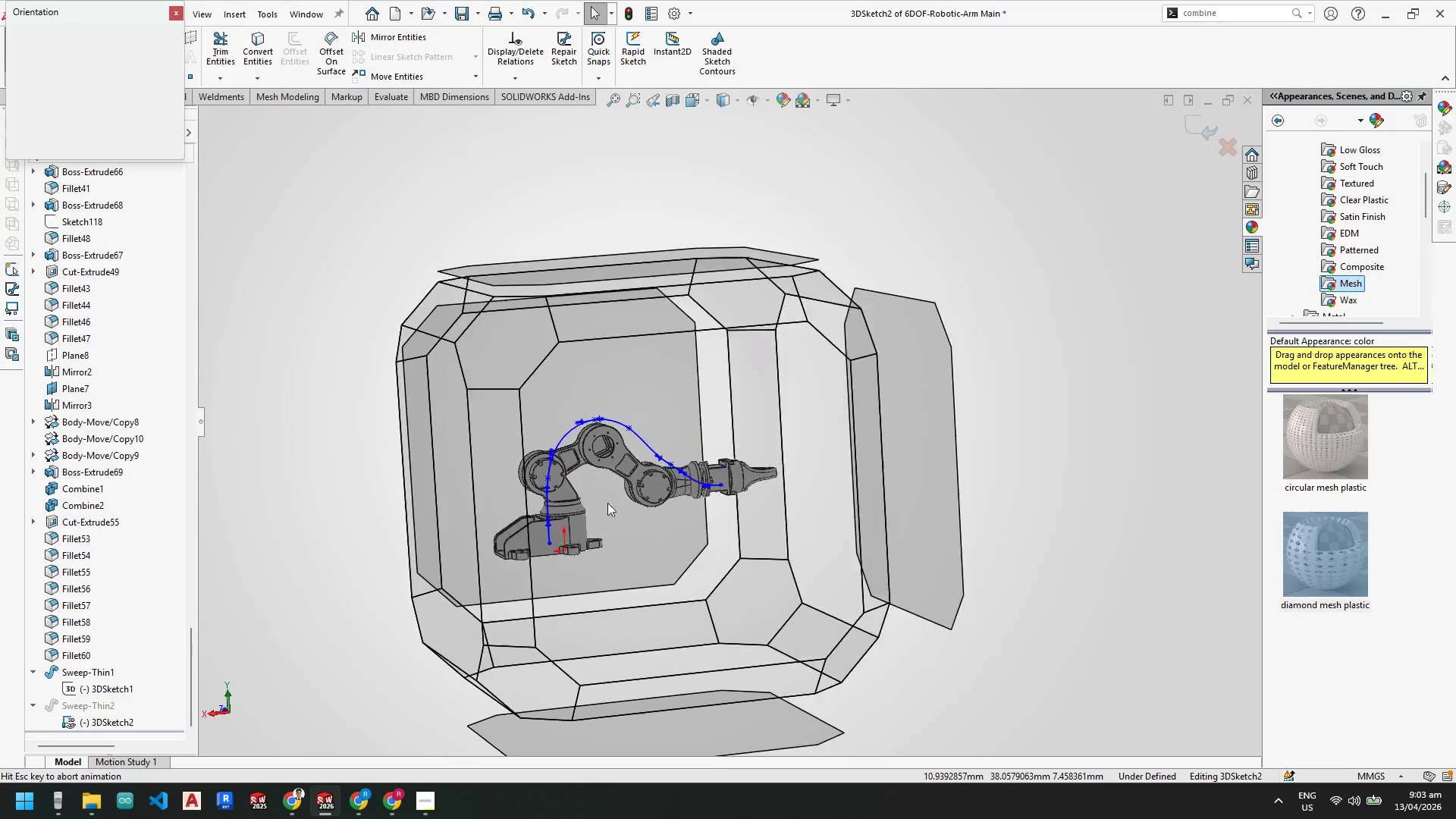 
left_click([601, 538])
 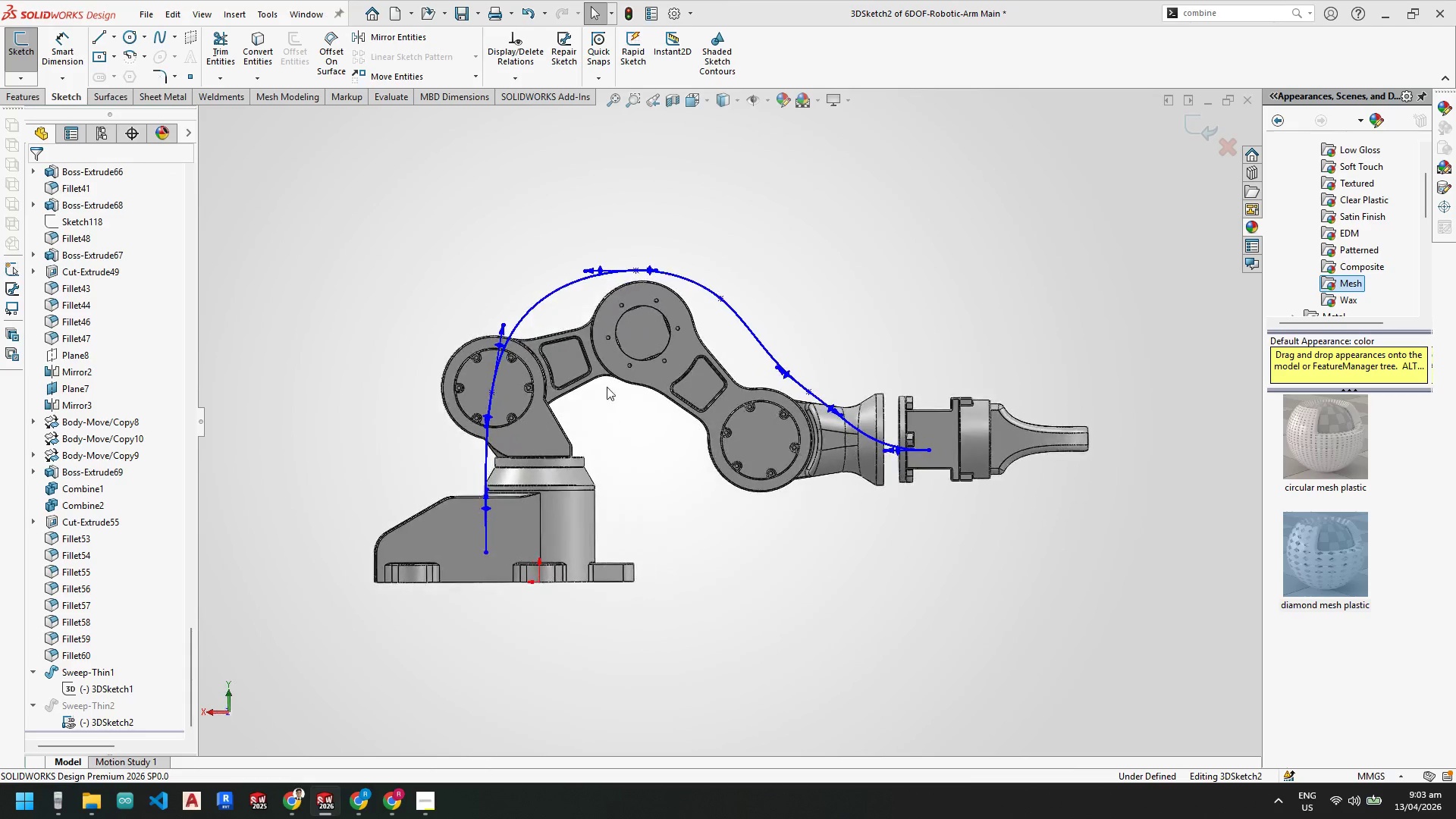 
scroll: coordinate [580, 390], scroll_direction: down, amount: 2.0
 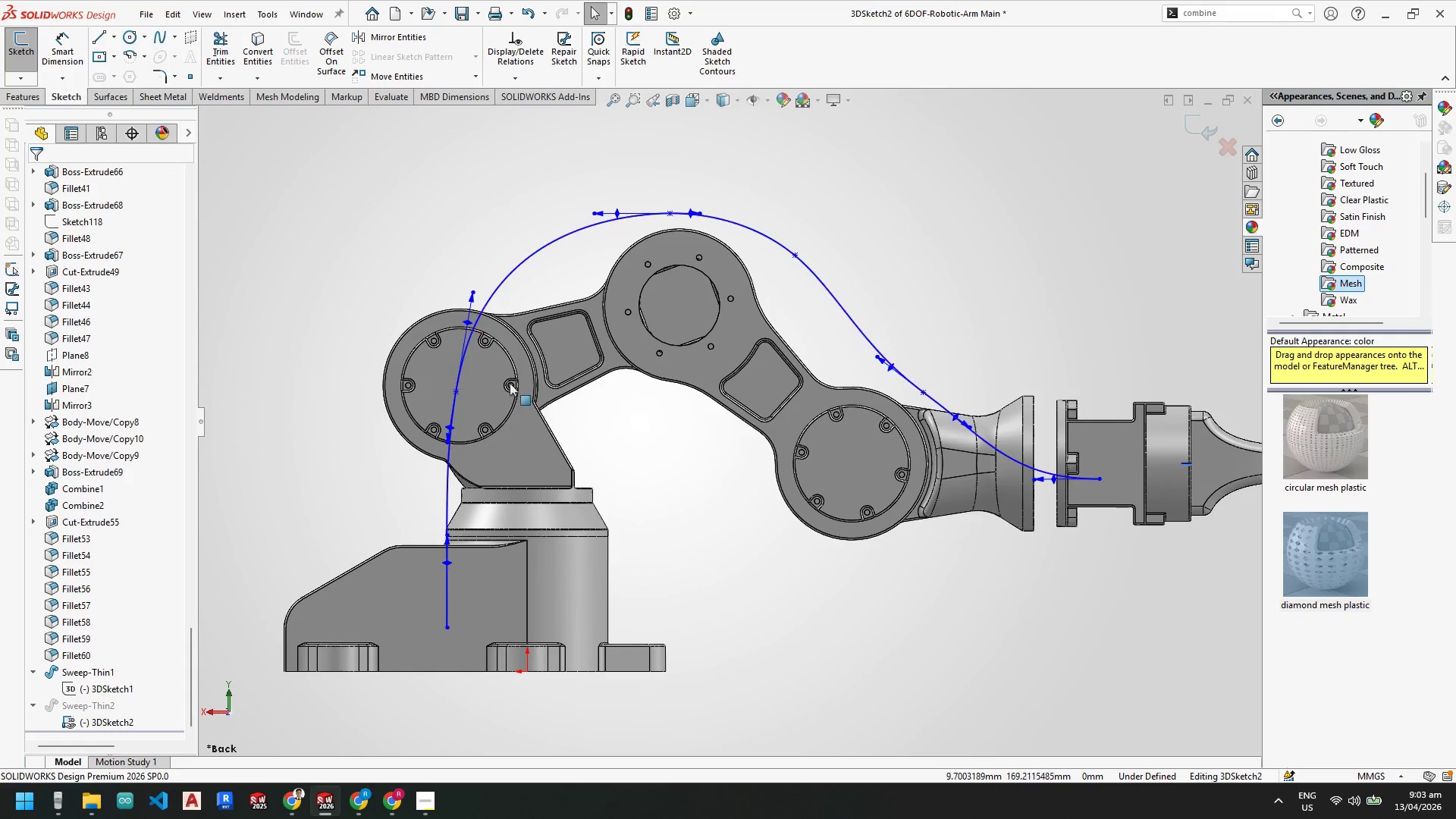 
wait(7.91)
 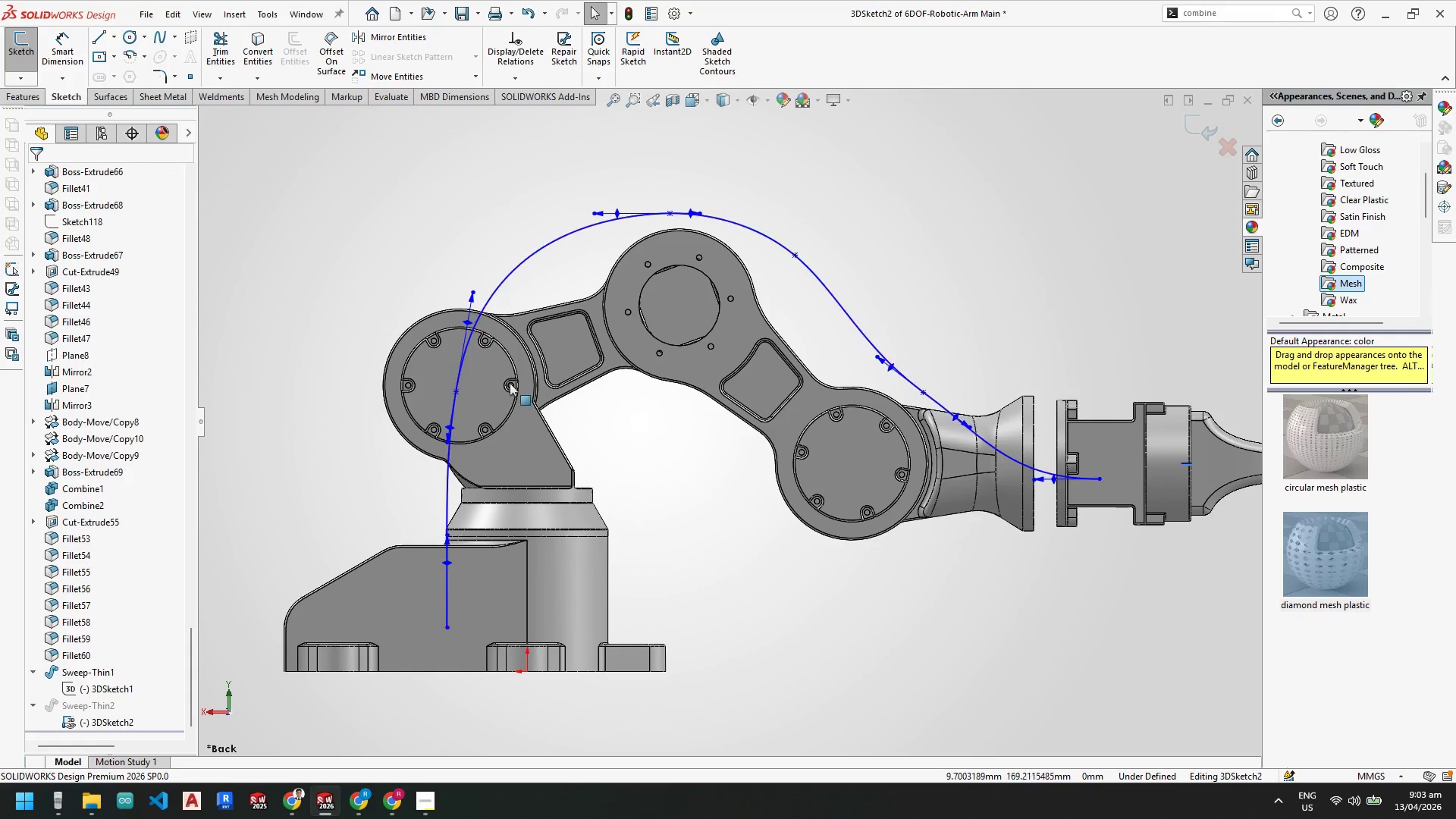 
left_click_drag(start_coordinate=[457, 389], to_coordinate=[376, 368])
 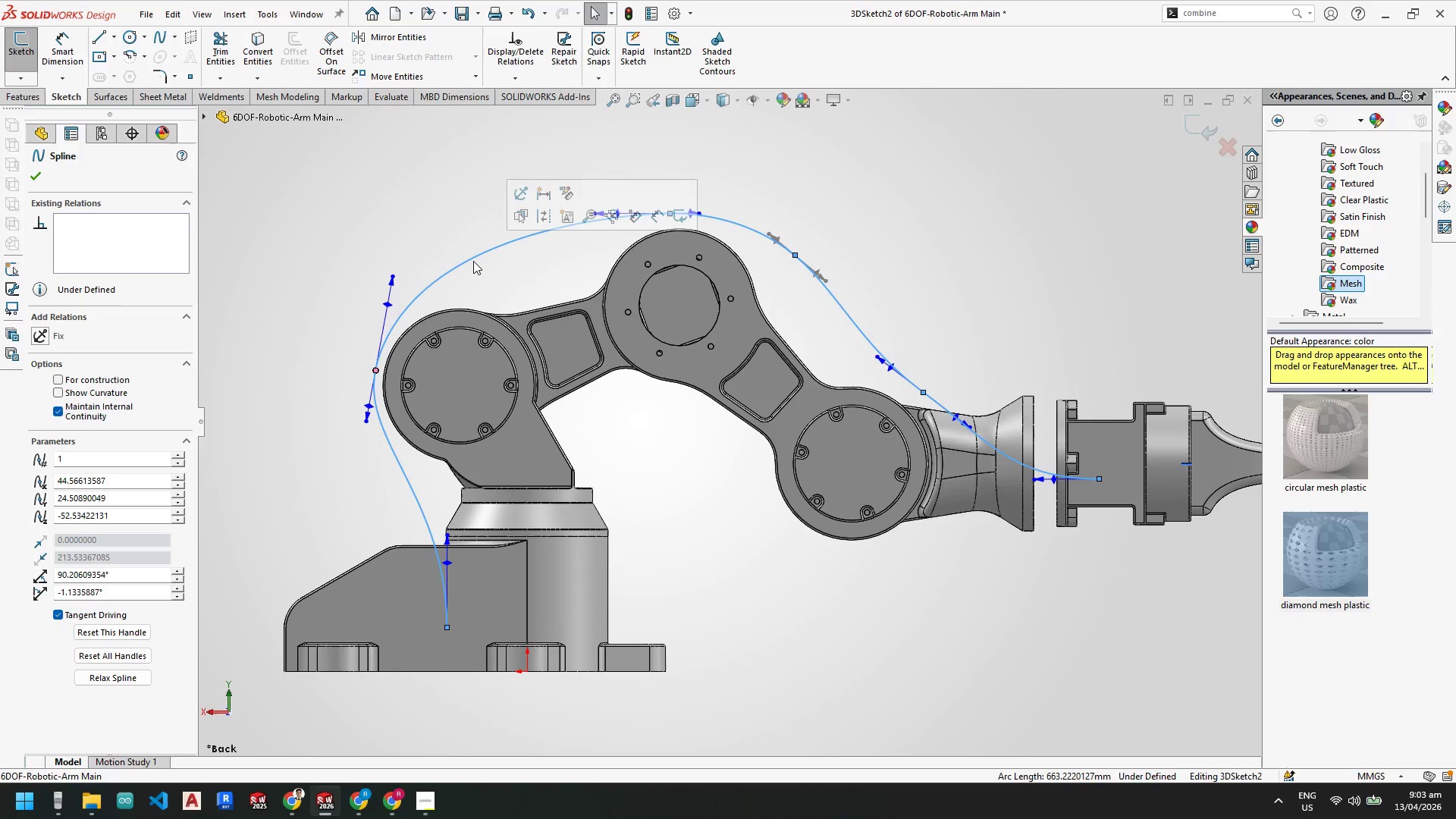 
wait(6.06)
 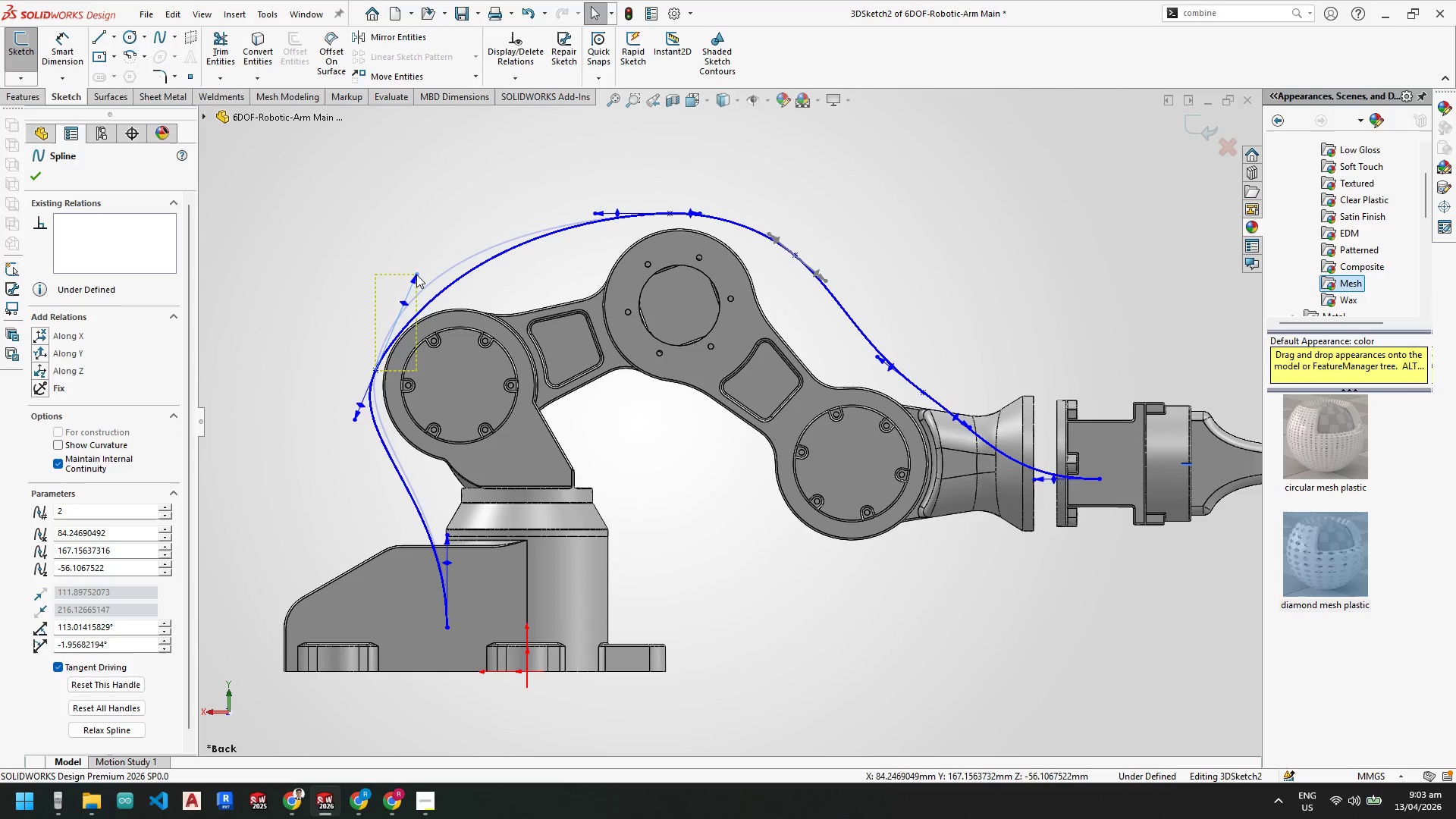 
scroll: coordinate [482, 285], scroll_direction: up, amount: 1.0
 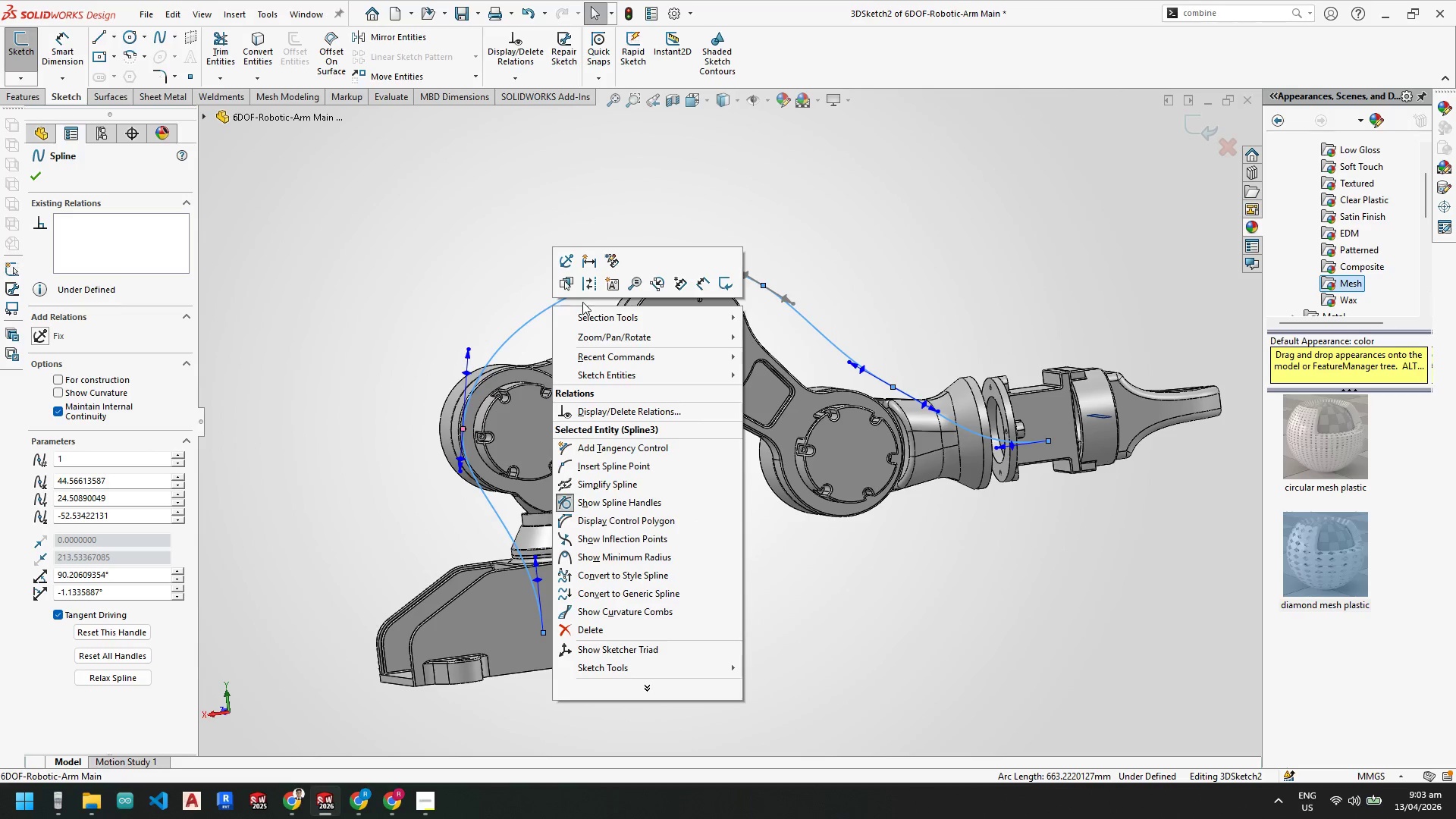 
wait(7.47)
 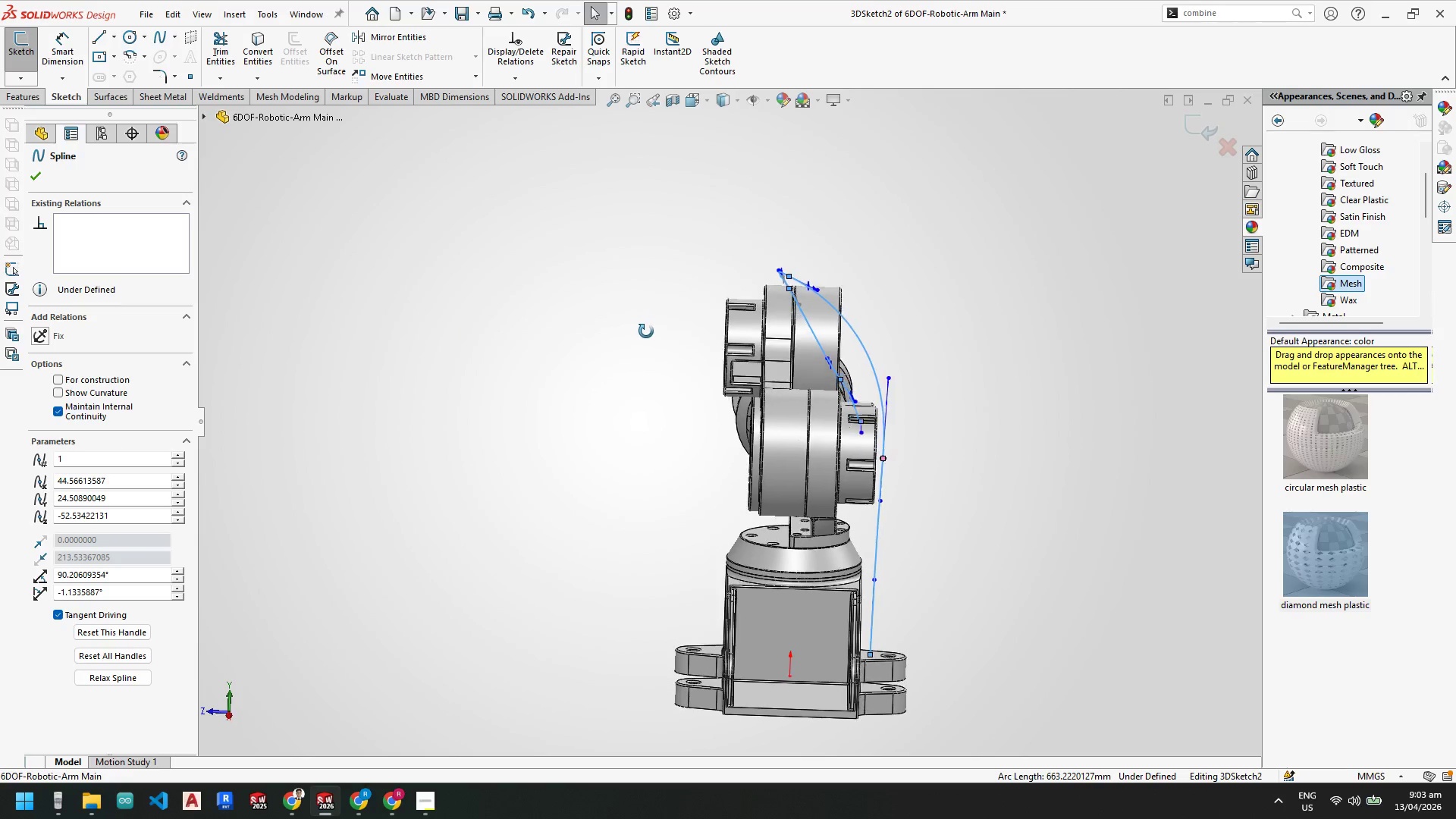 
left_click([545, 313])
 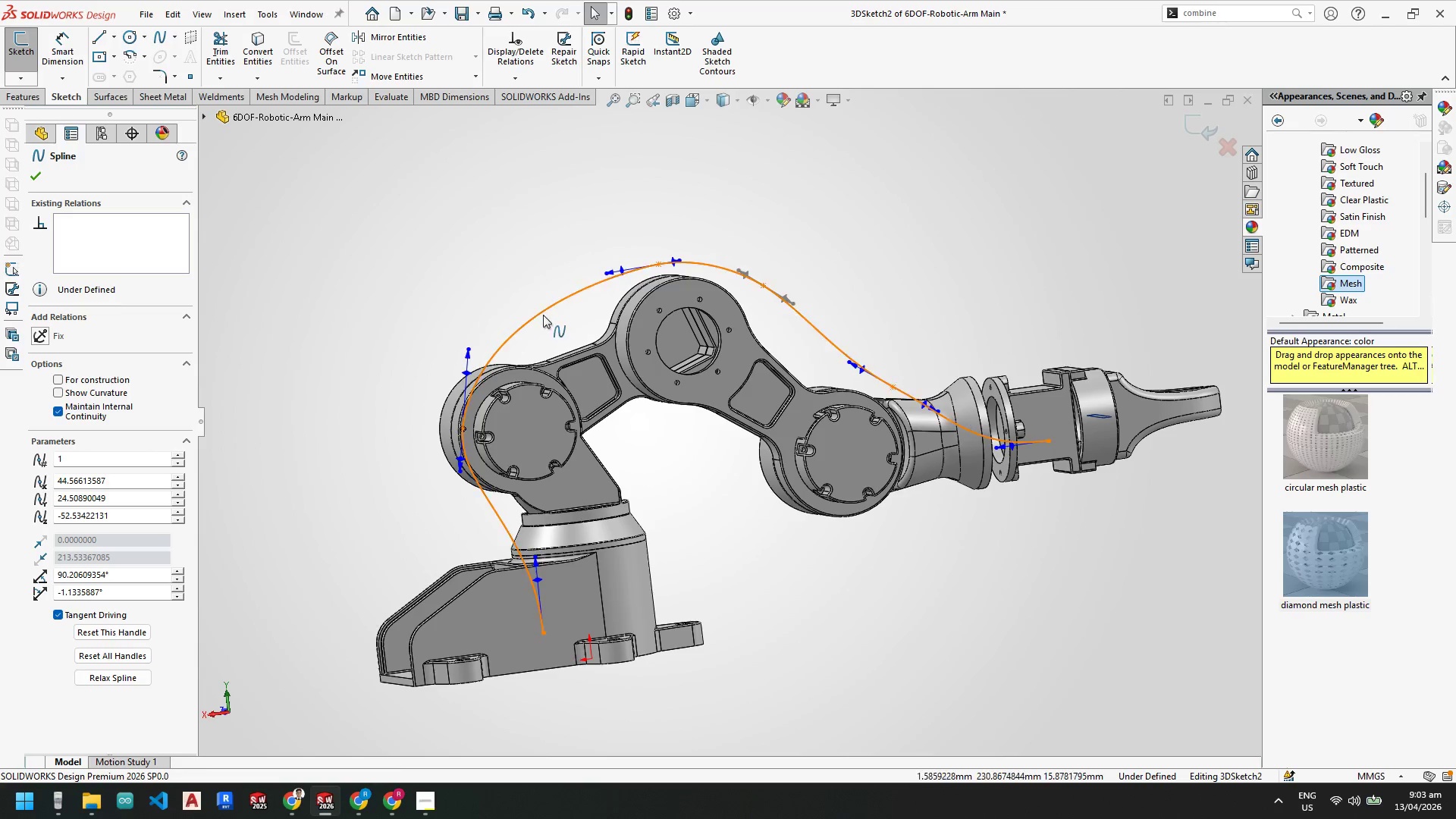 
key(Escape)
 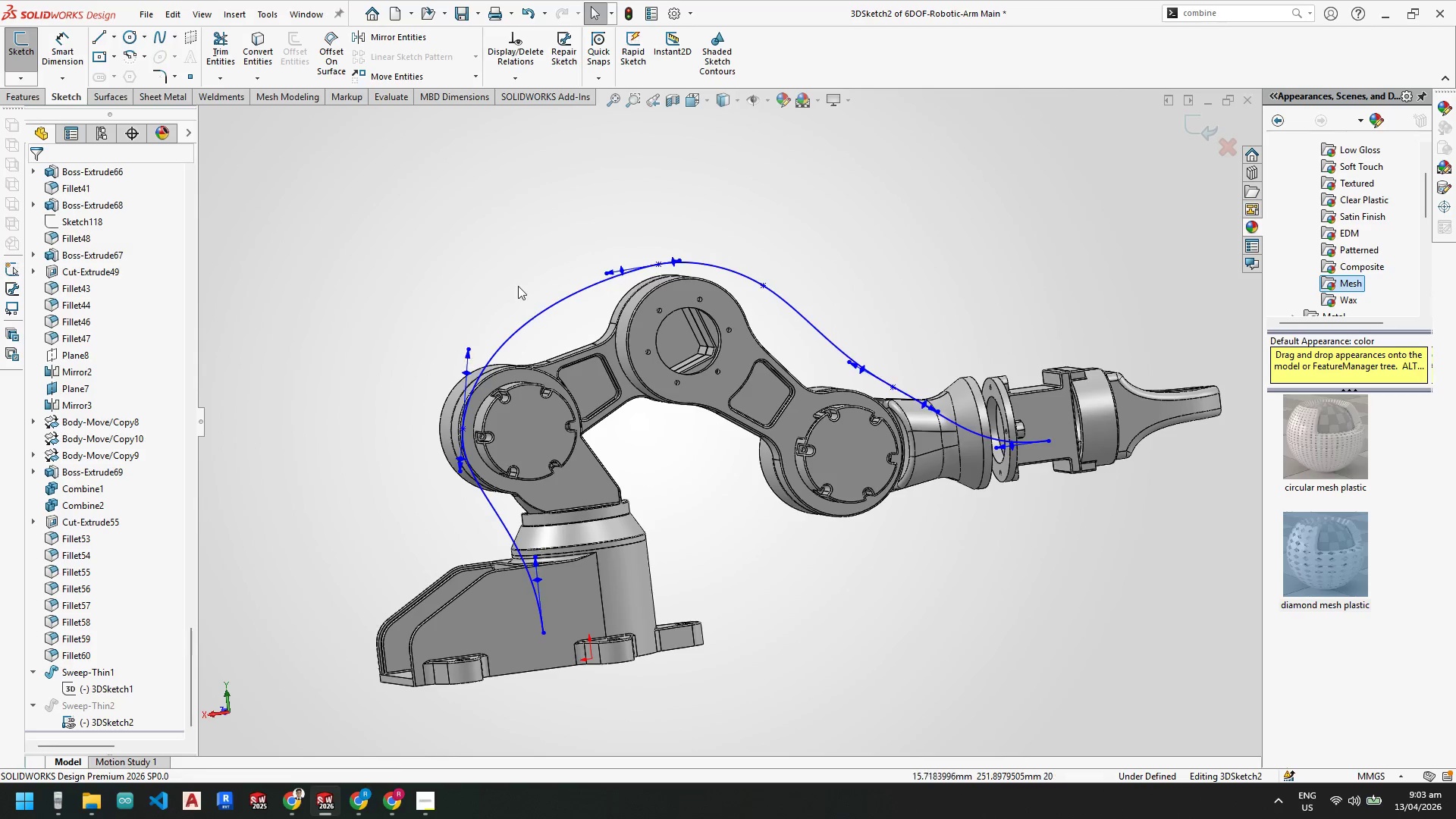 
right_click([518, 286])
 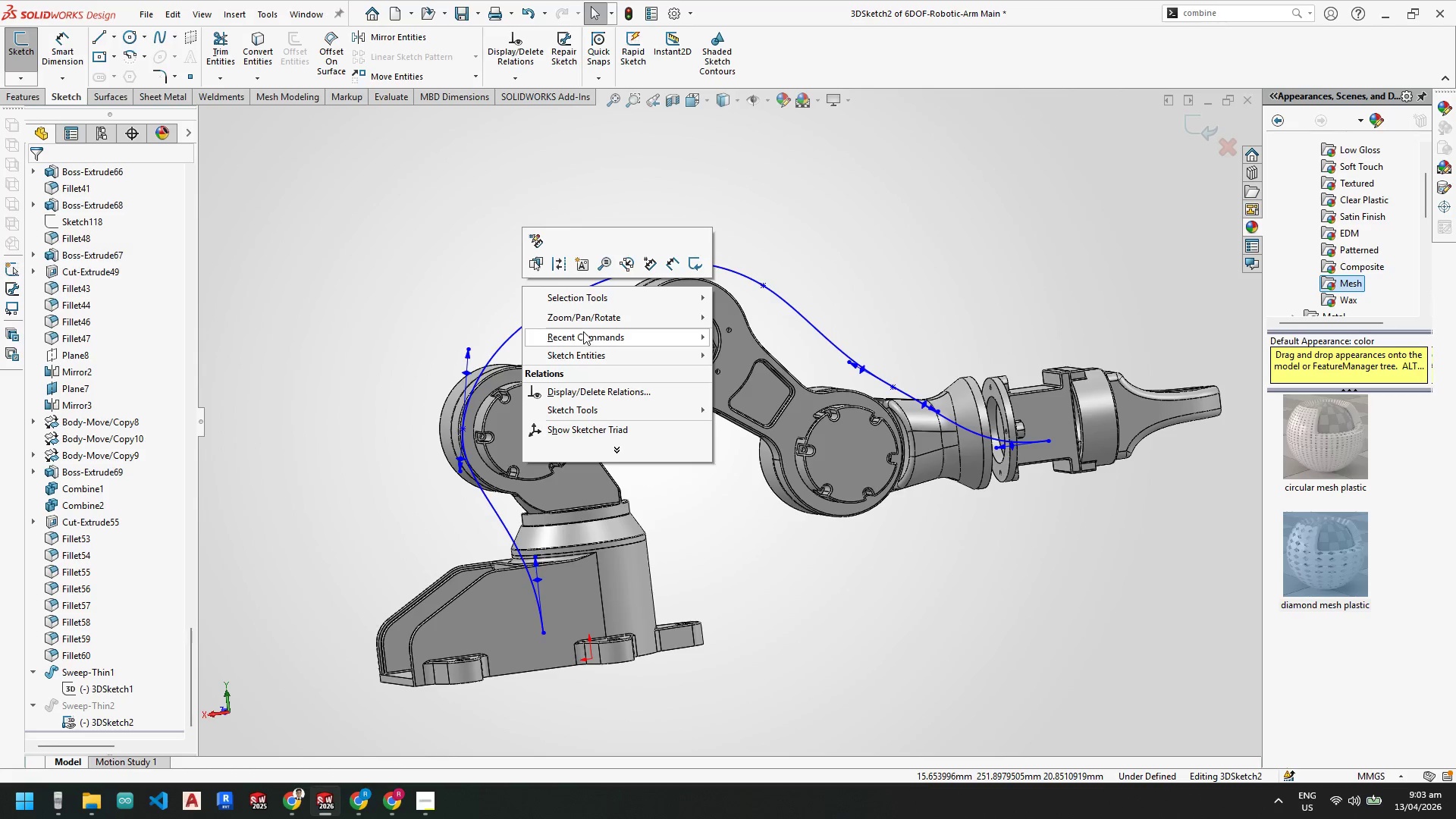 
key(Escape)
 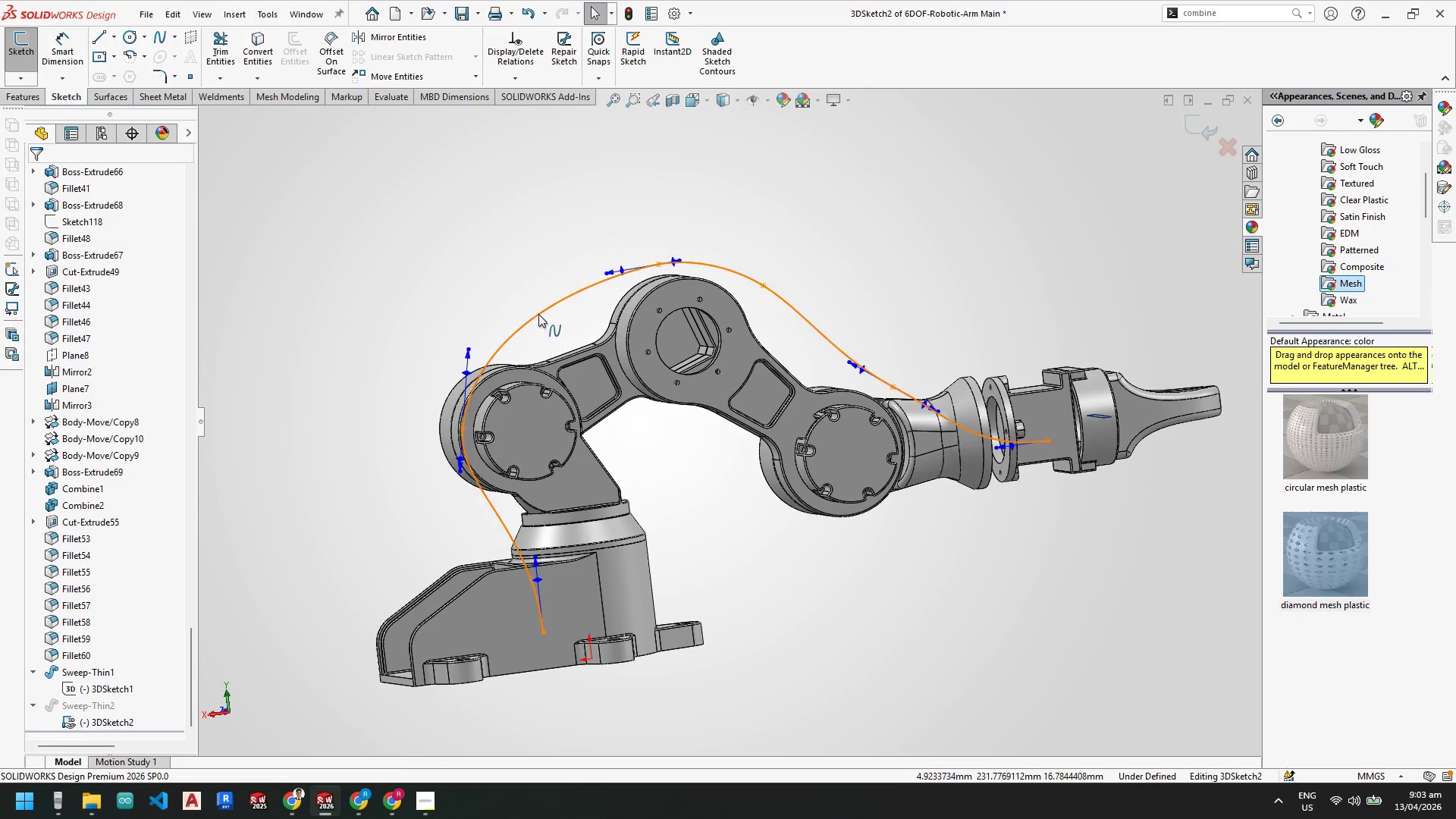 
right_click([540, 315])
 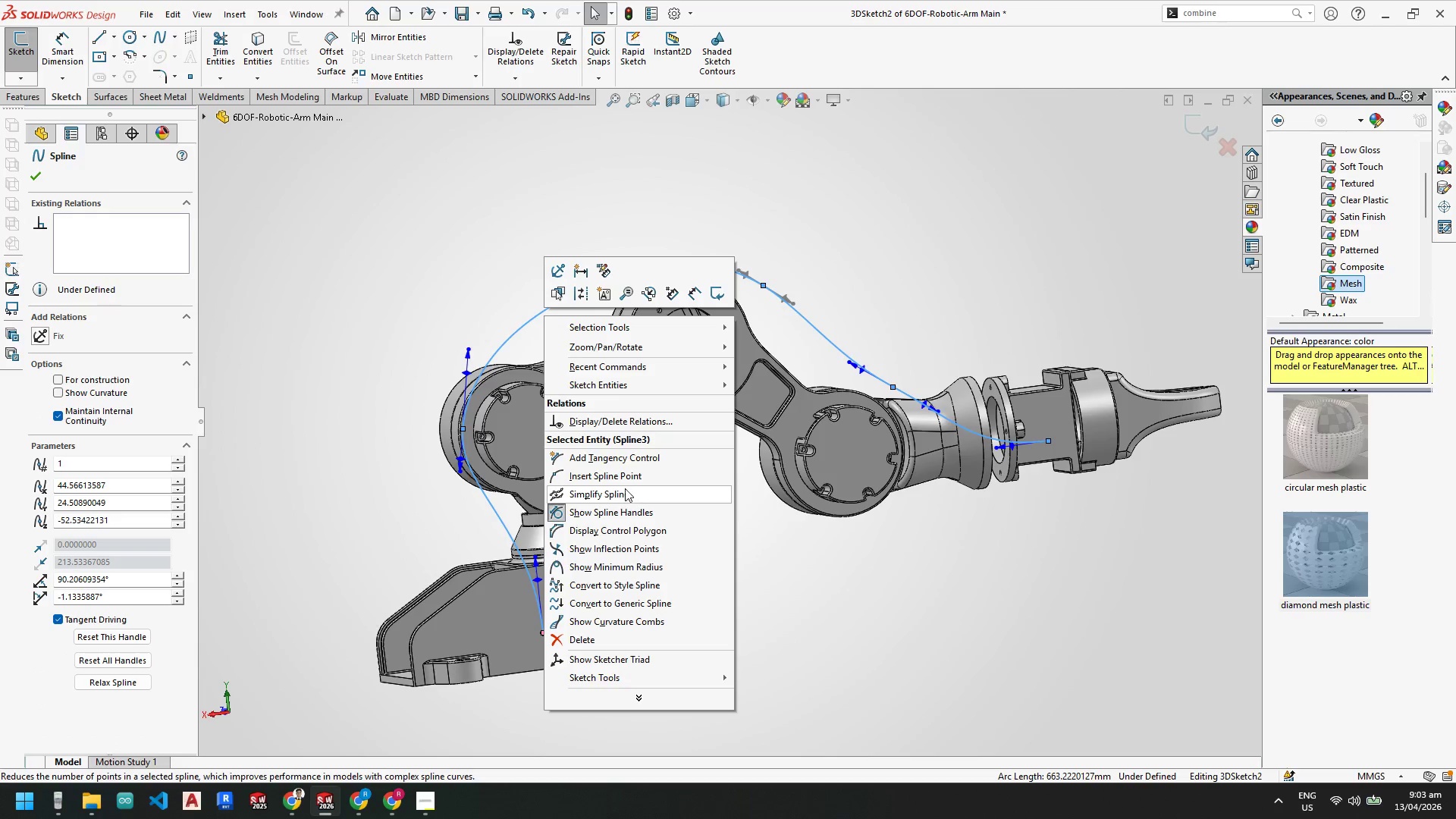 
left_click_drag(start_coordinate=[625, 479], to_coordinate=[620, 475])
 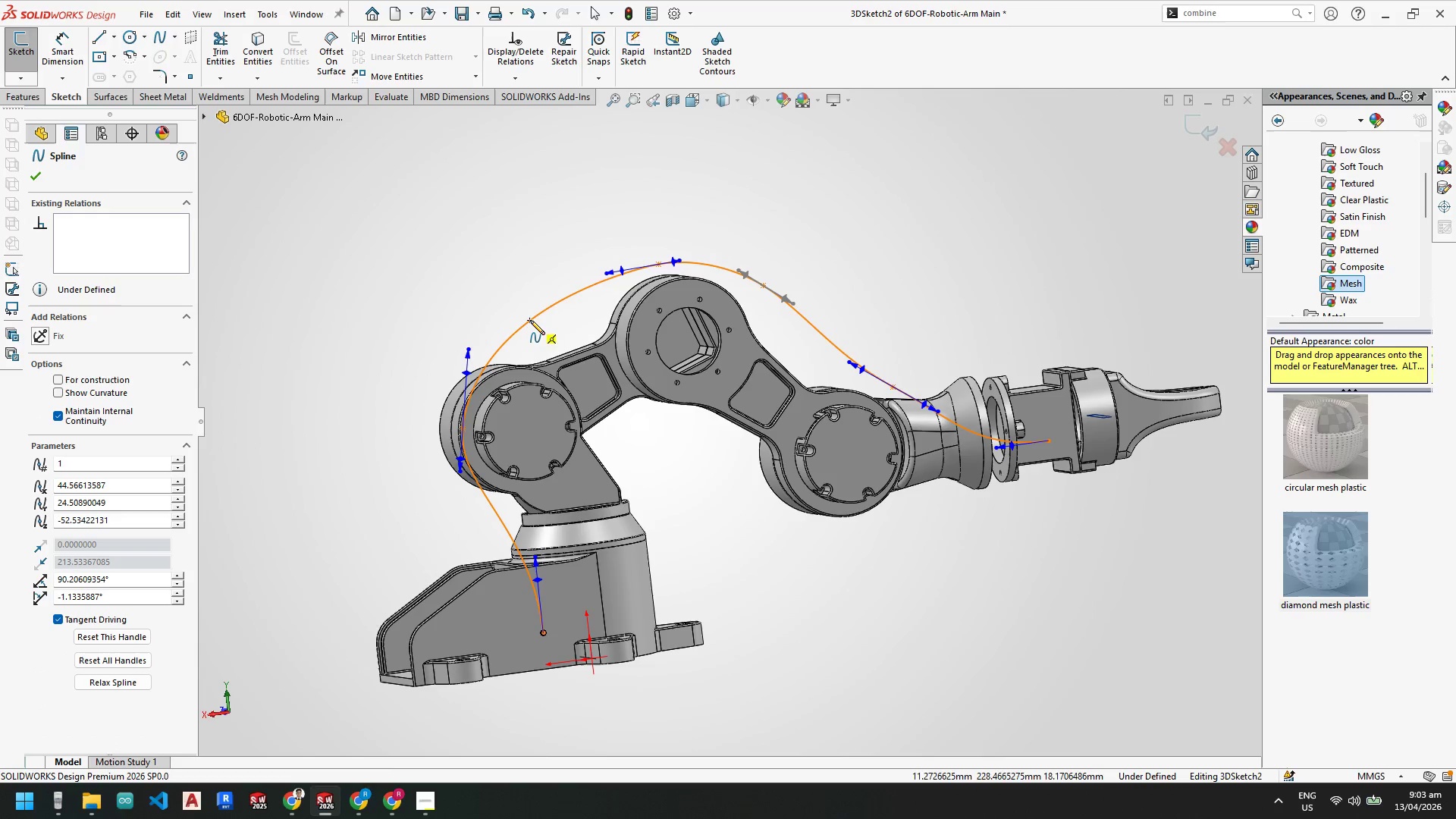 
left_click([534, 320])
 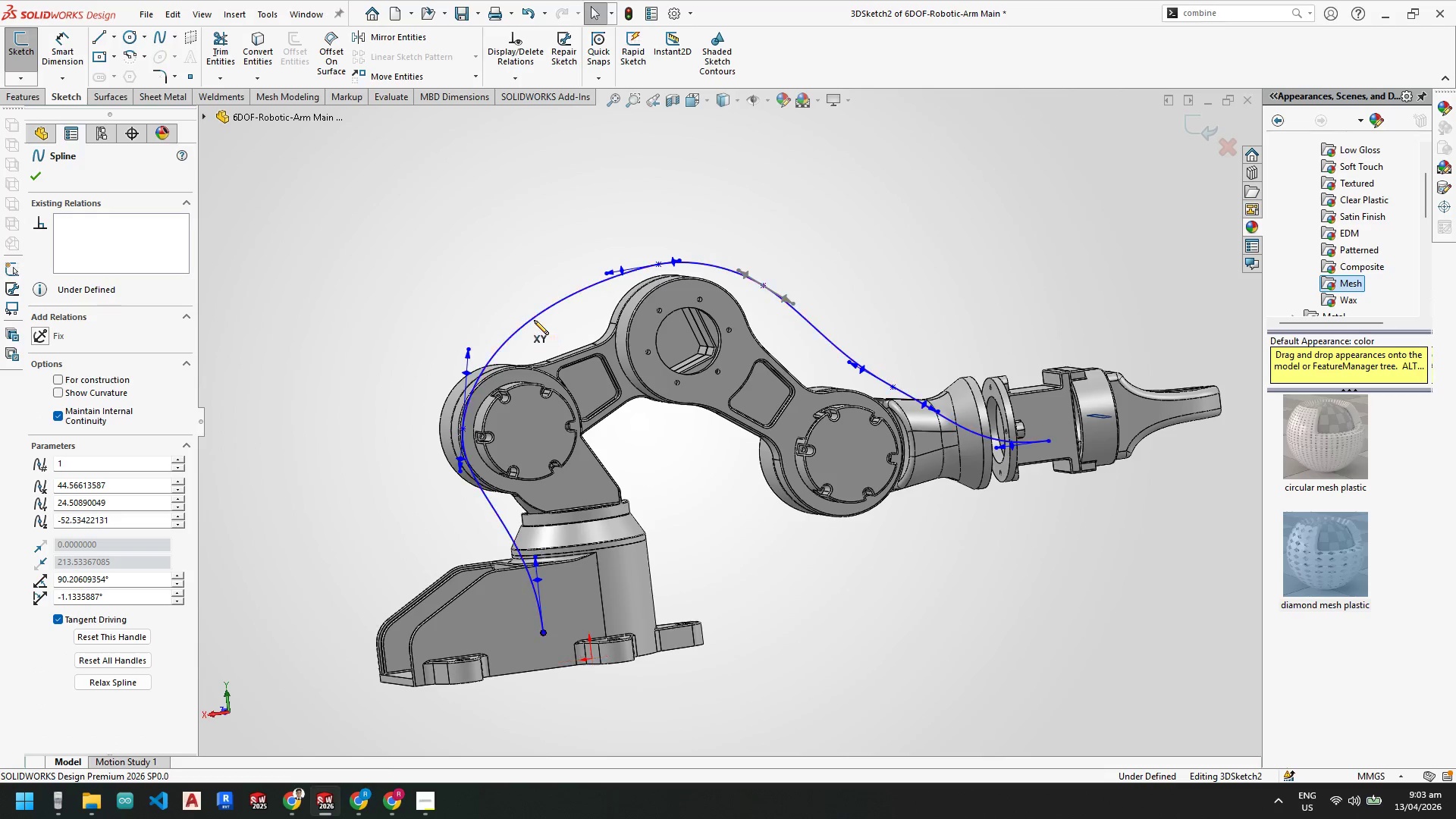 
key(Escape)
 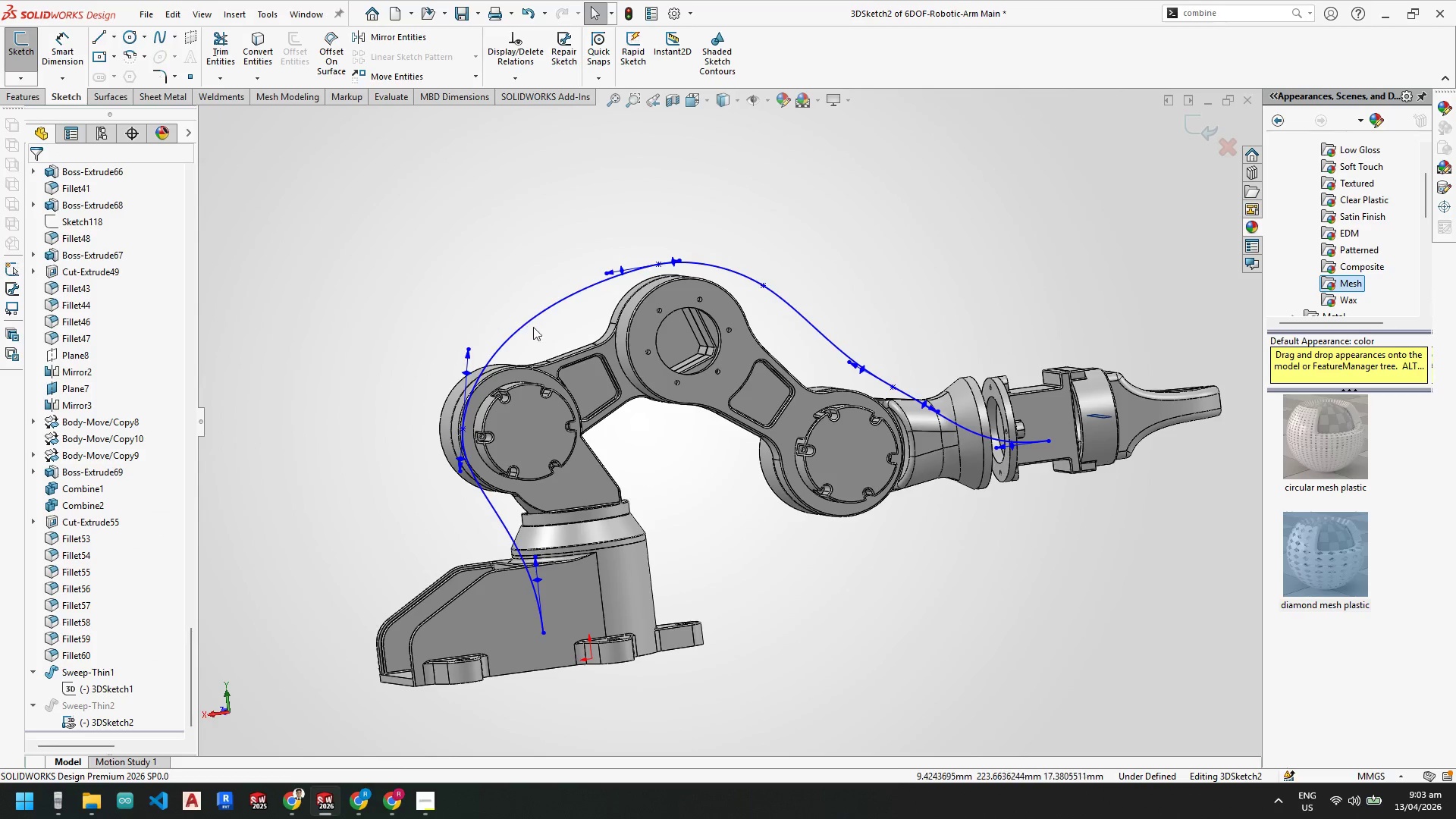 
scroll: coordinate [531, 336], scroll_direction: up, amount: 1.0
 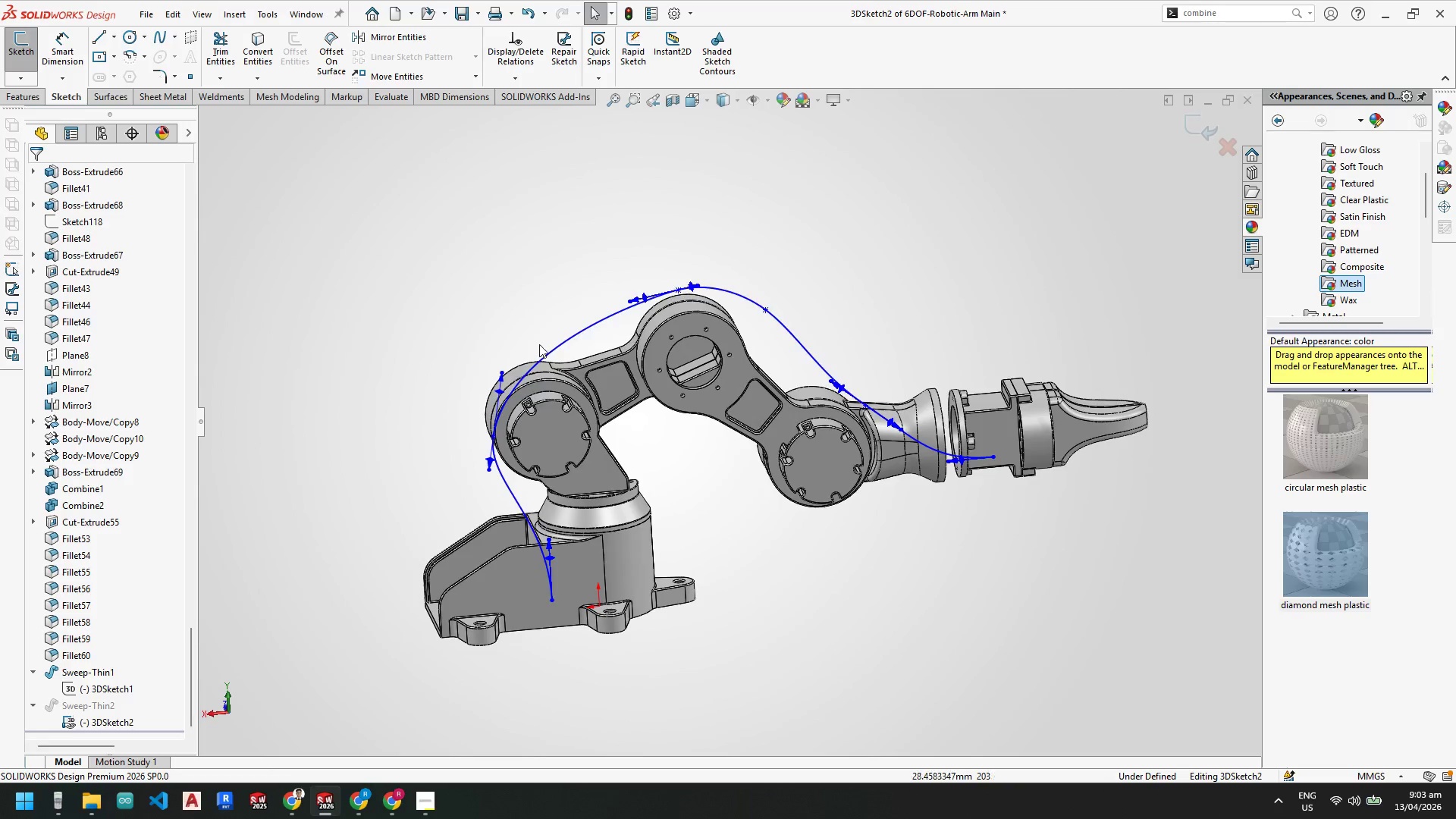 
left_click([560, 347])
 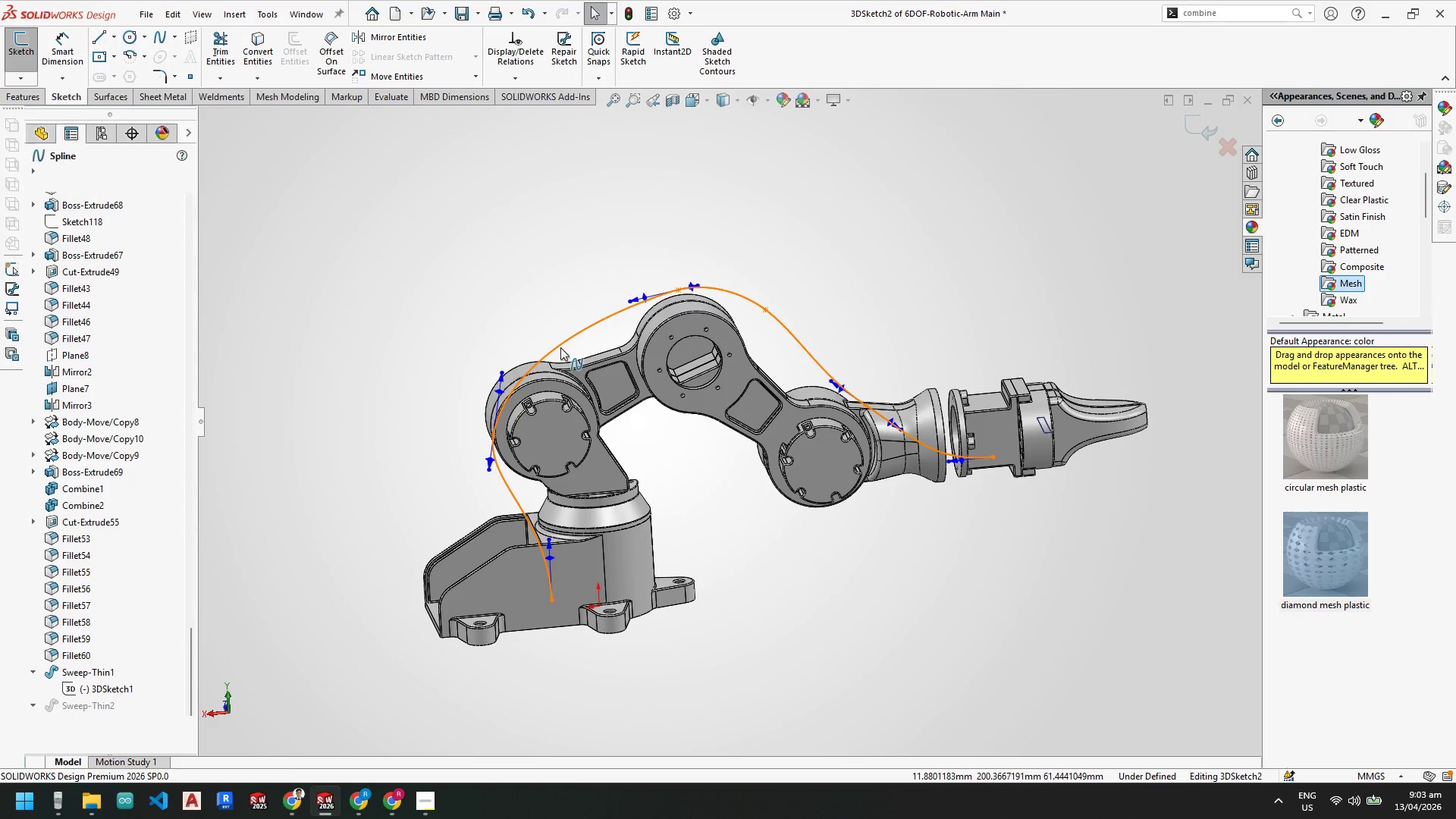 
right_click([560, 347])
 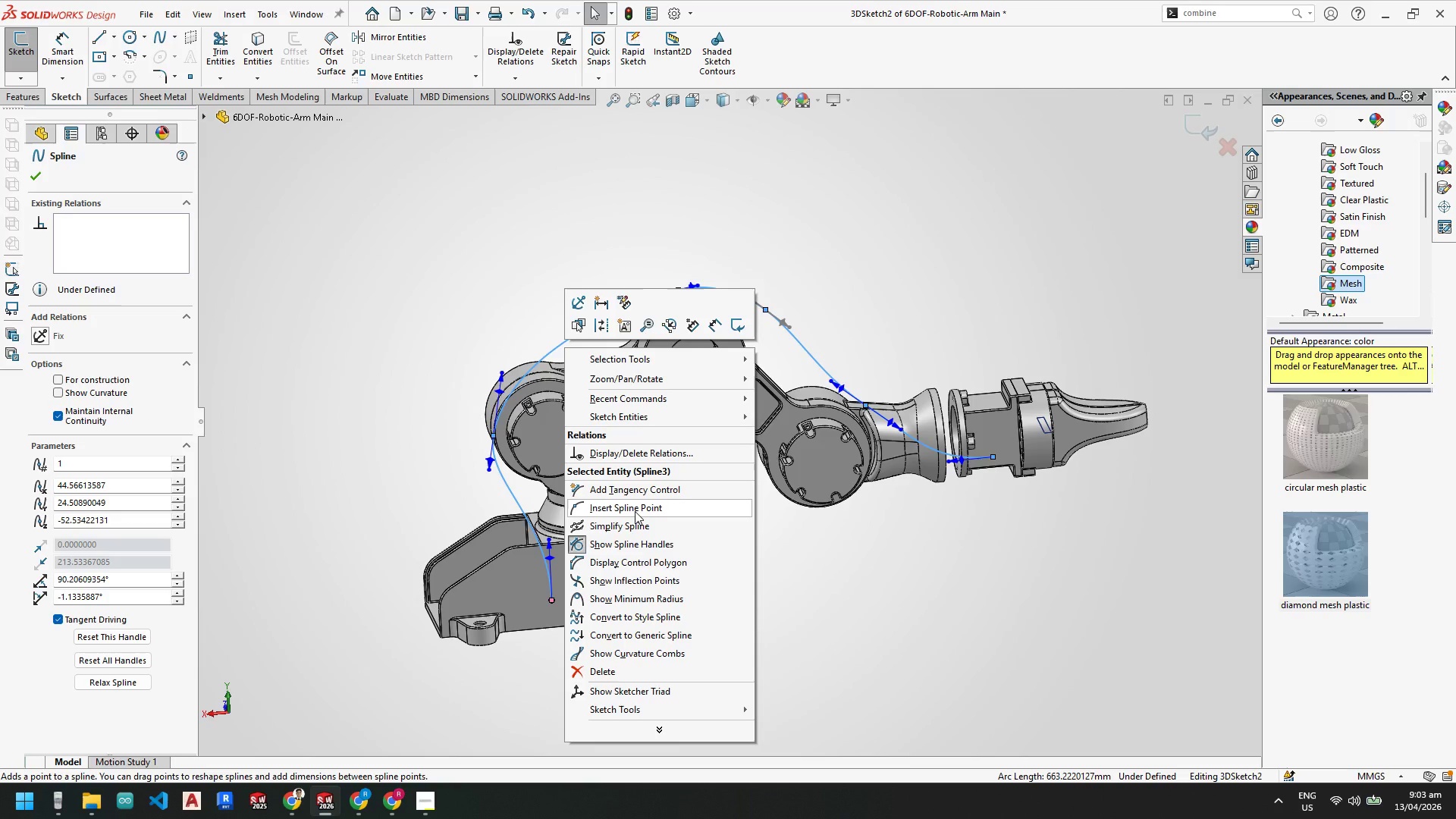 
left_click([635, 510])
 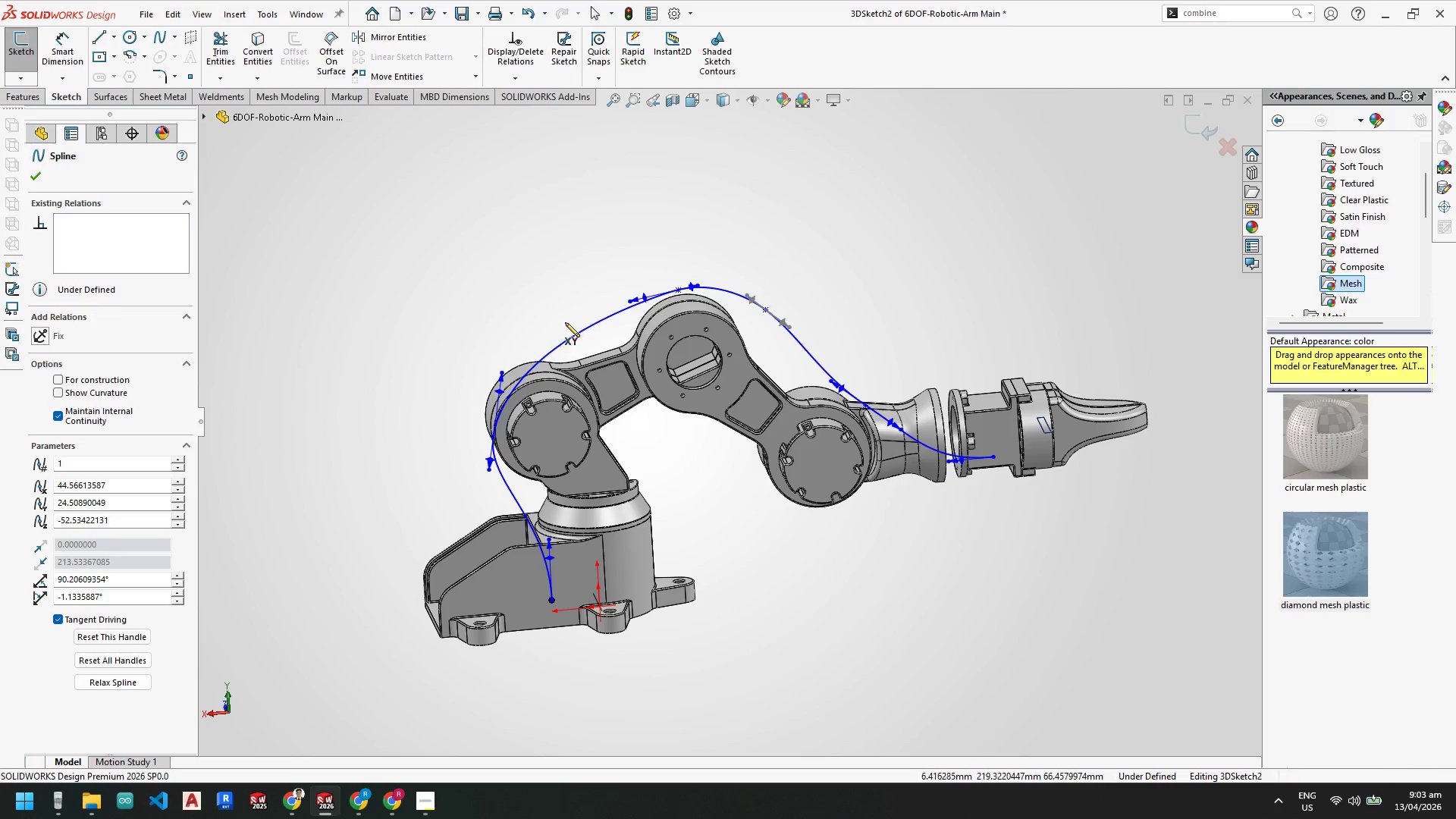 
scroll: coordinate [571, 334], scroll_direction: down, amount: 3.0
 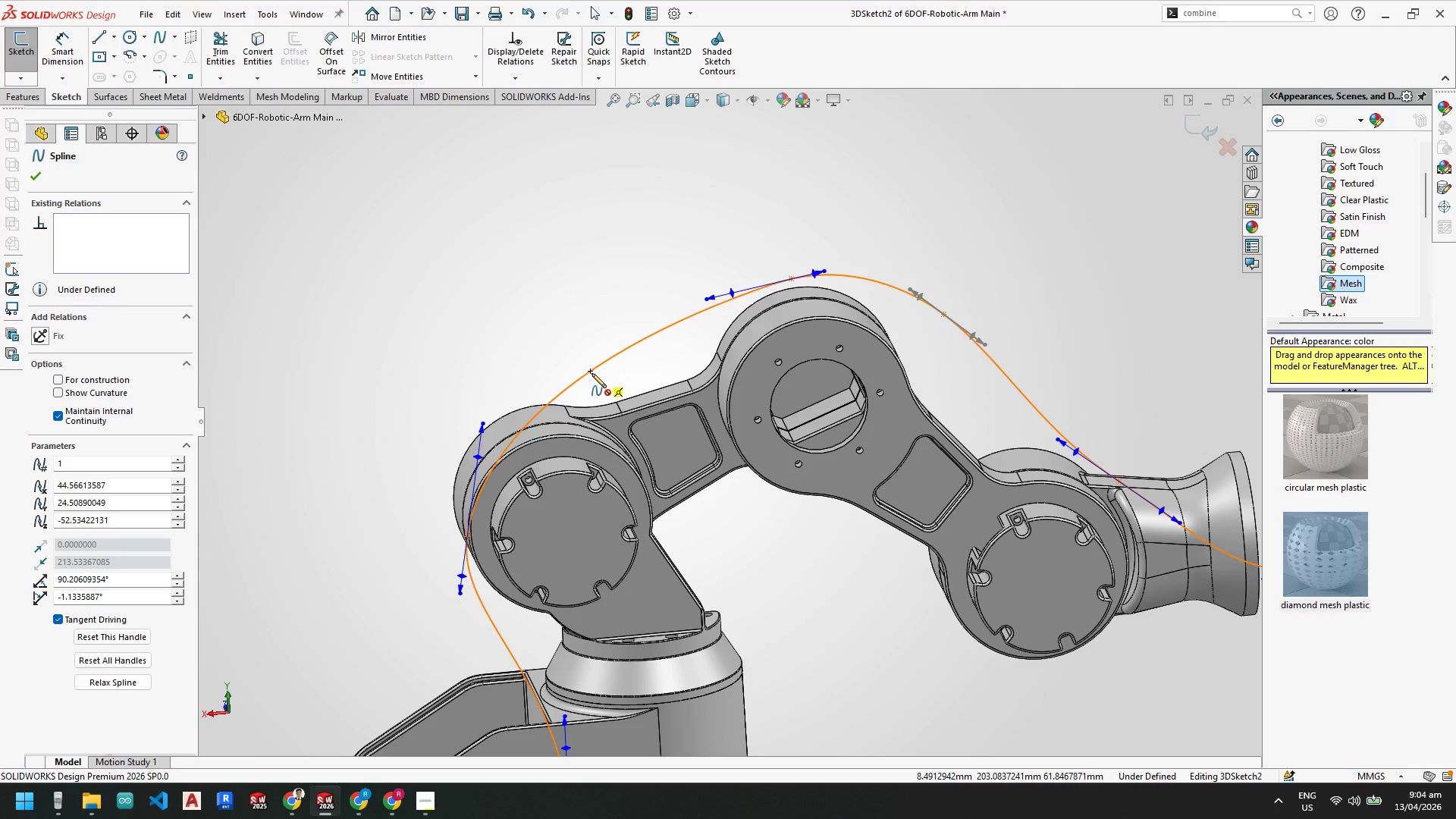 
left_click([592, 373])
 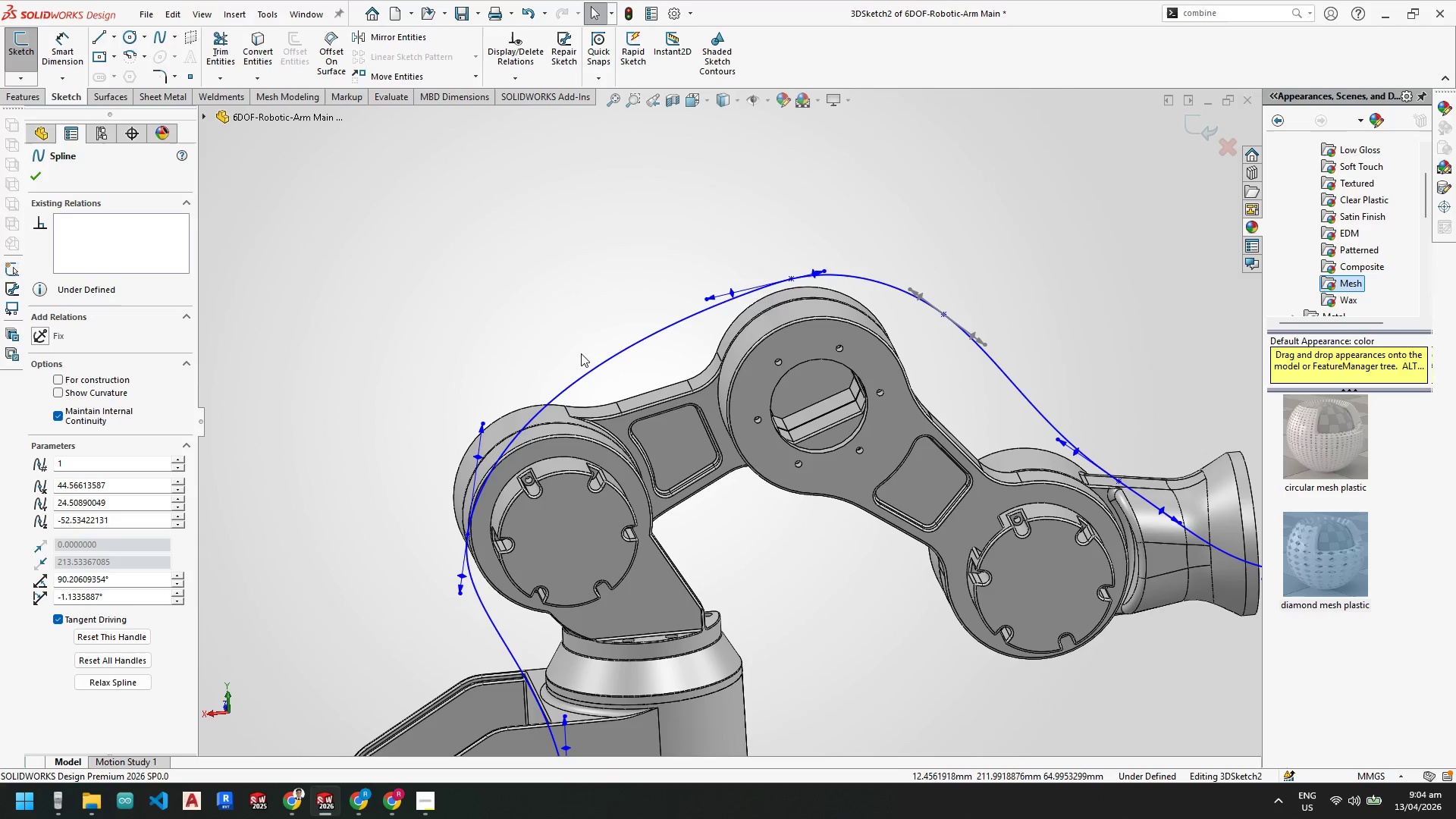 
right_click([577, 354])
 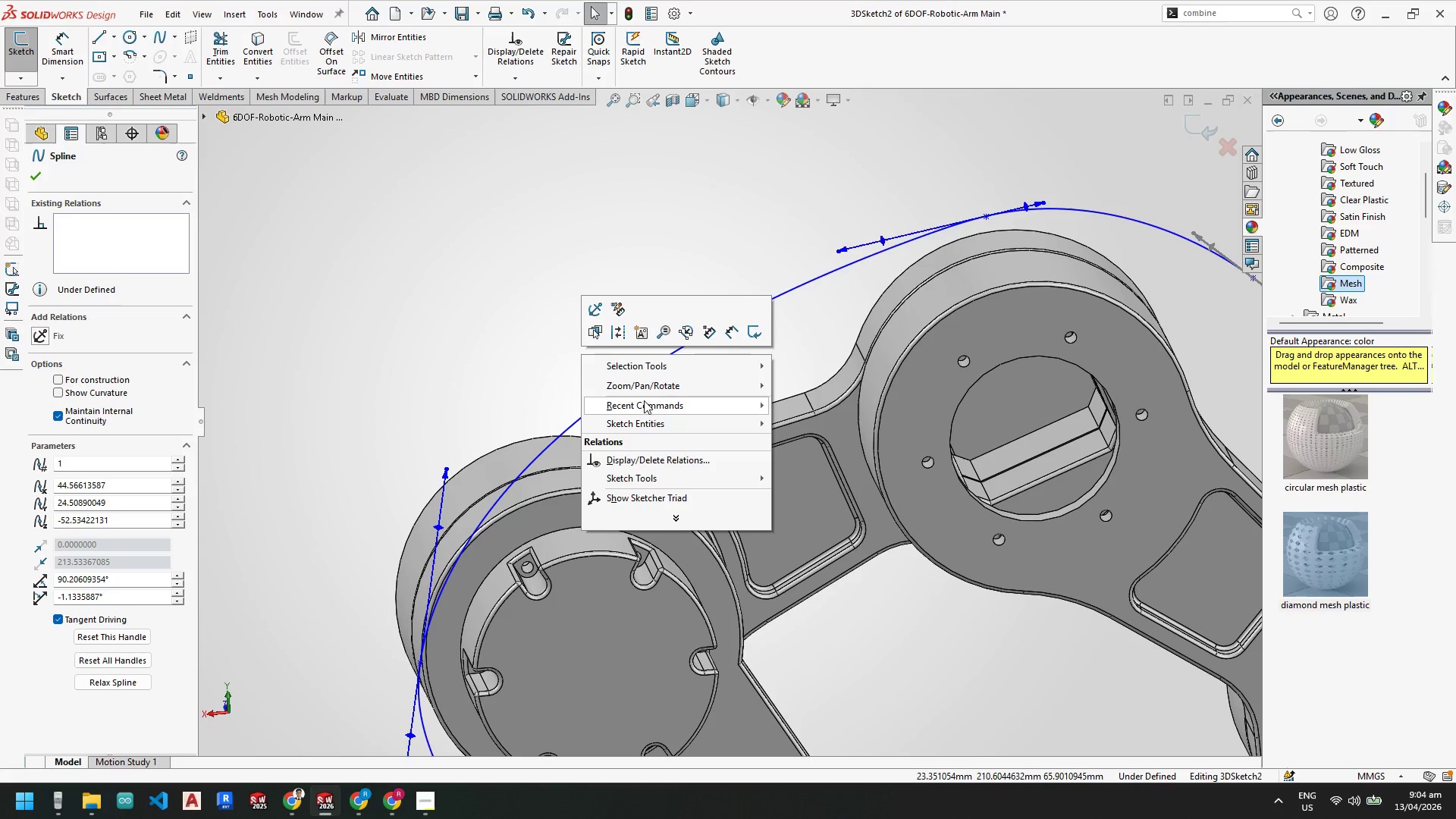 
scroll: coordinate [570, 375], scroll_direction: down, amount: 3.0
 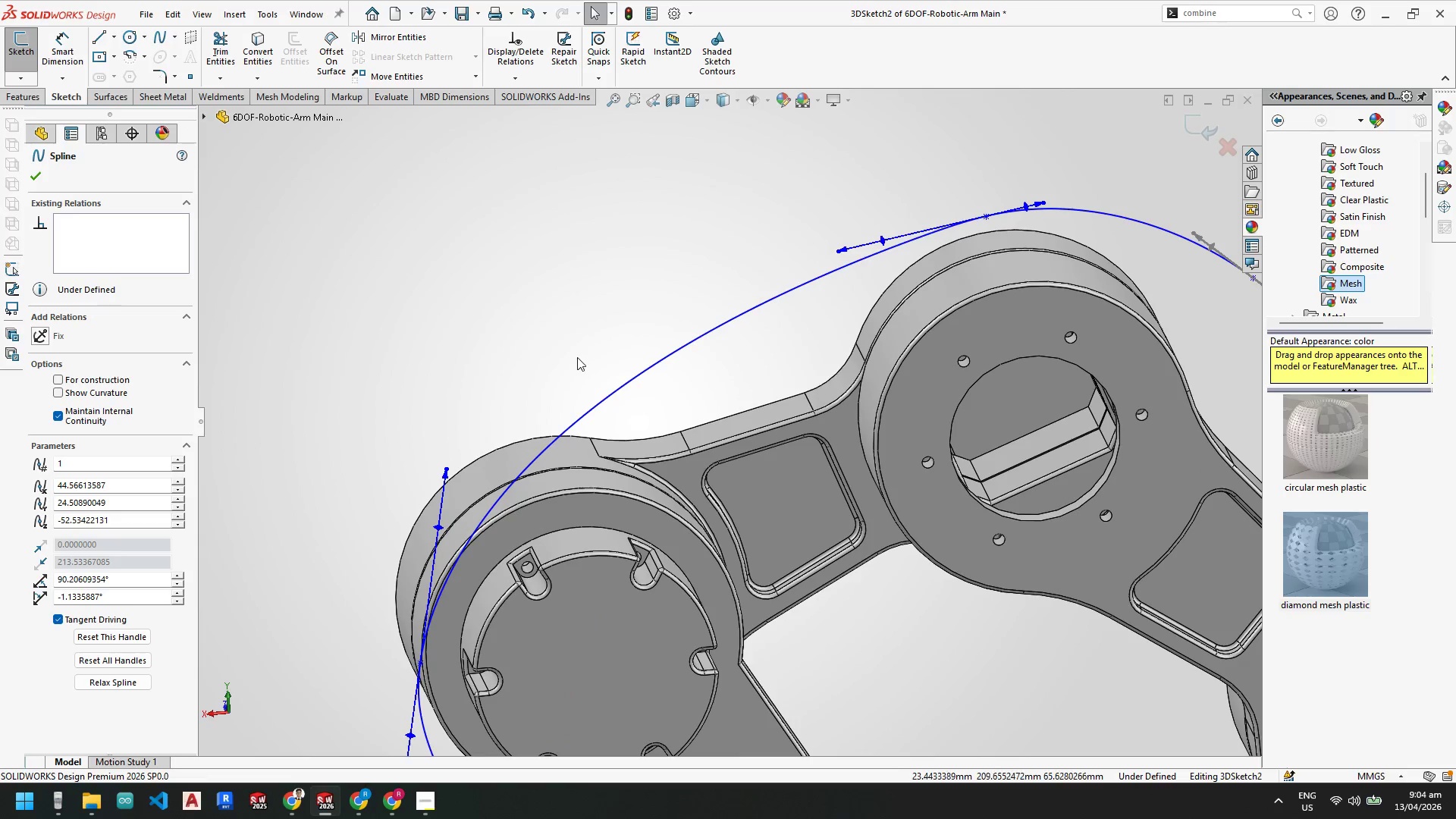 
key(Escape)
 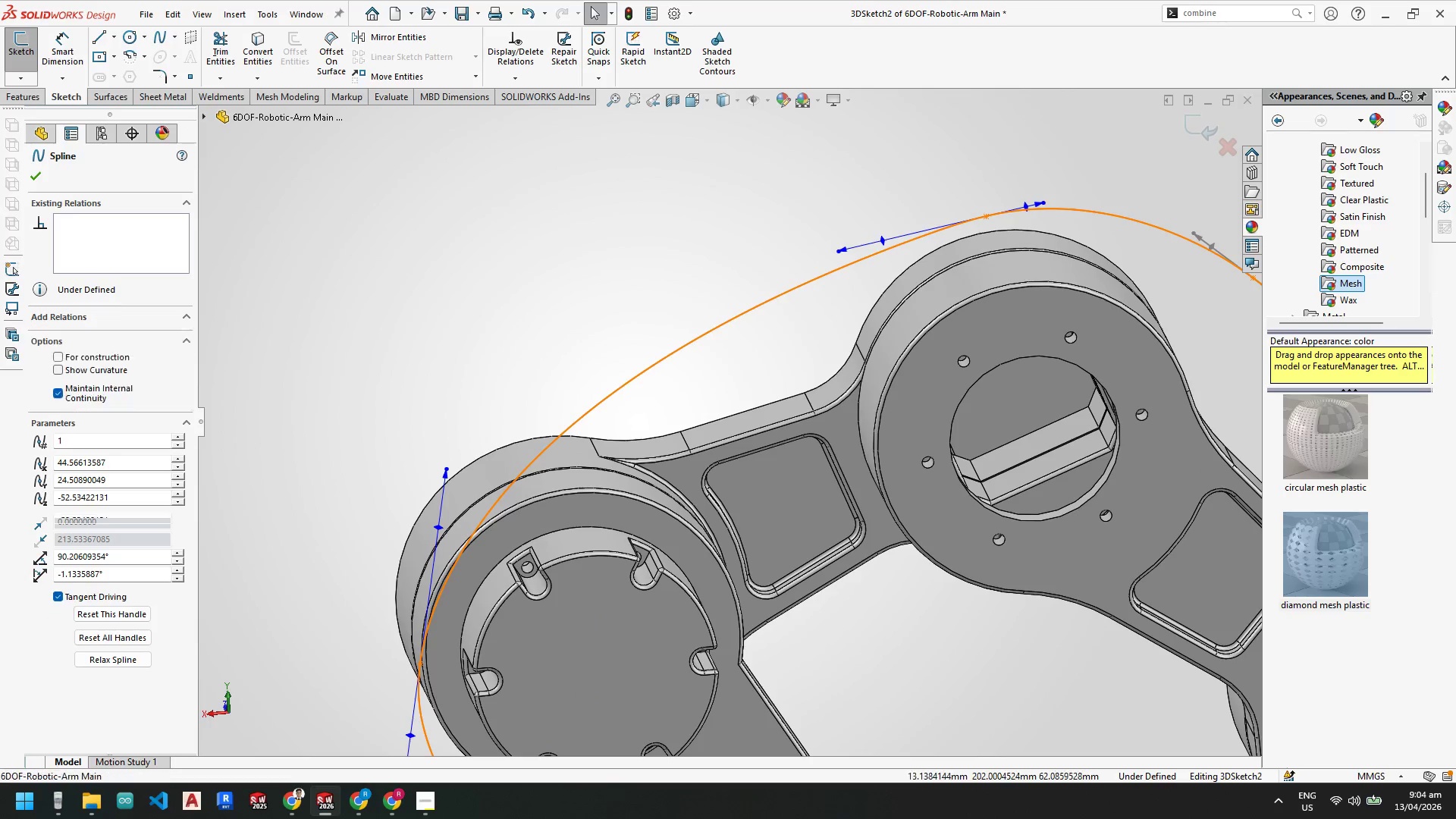 
right_click([620, 386])
 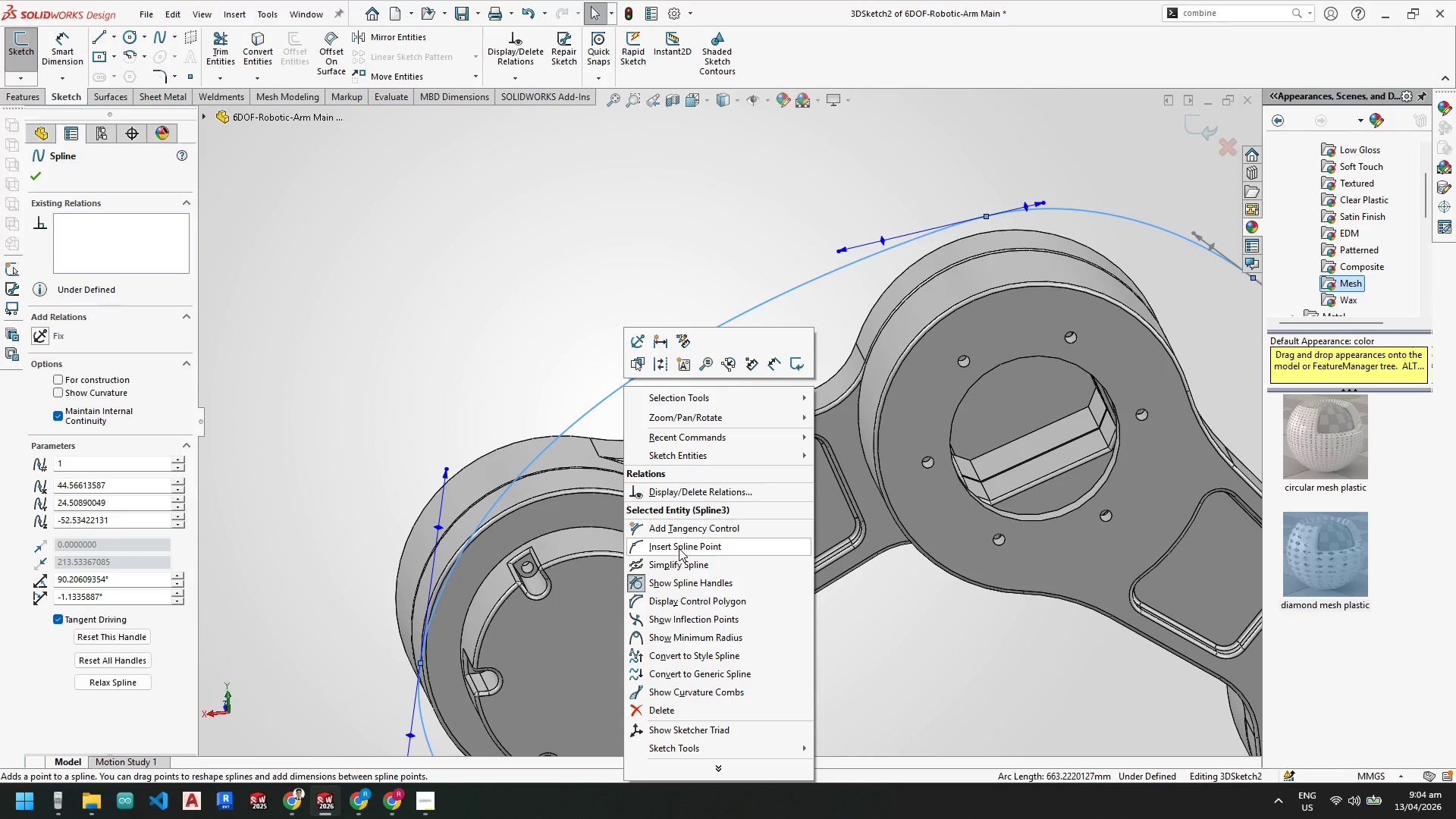 
left_click_drag(start_coordinate=[679, 548], to_coordinate=[677, 544])
 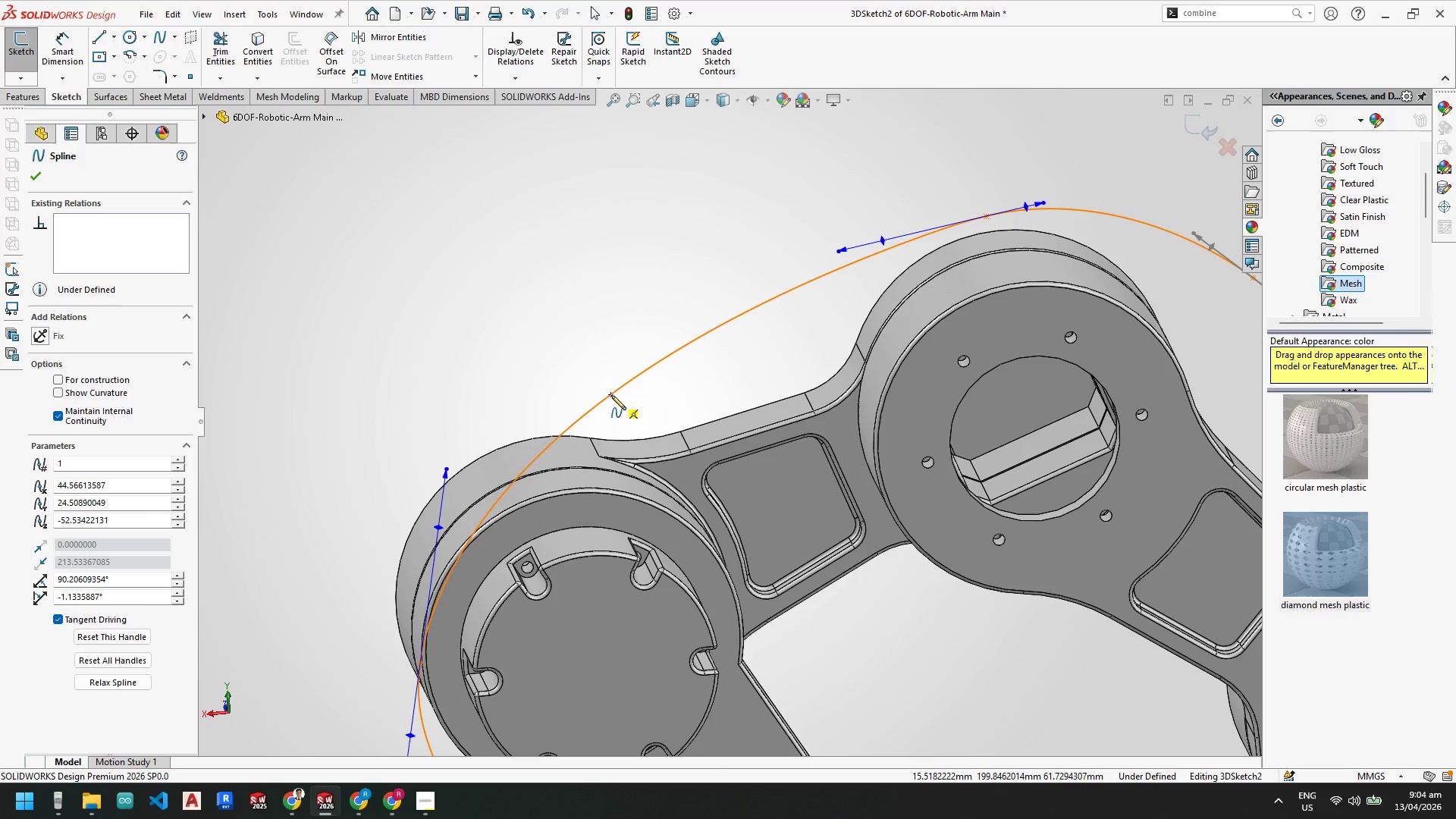 
left_click([611, 395])
 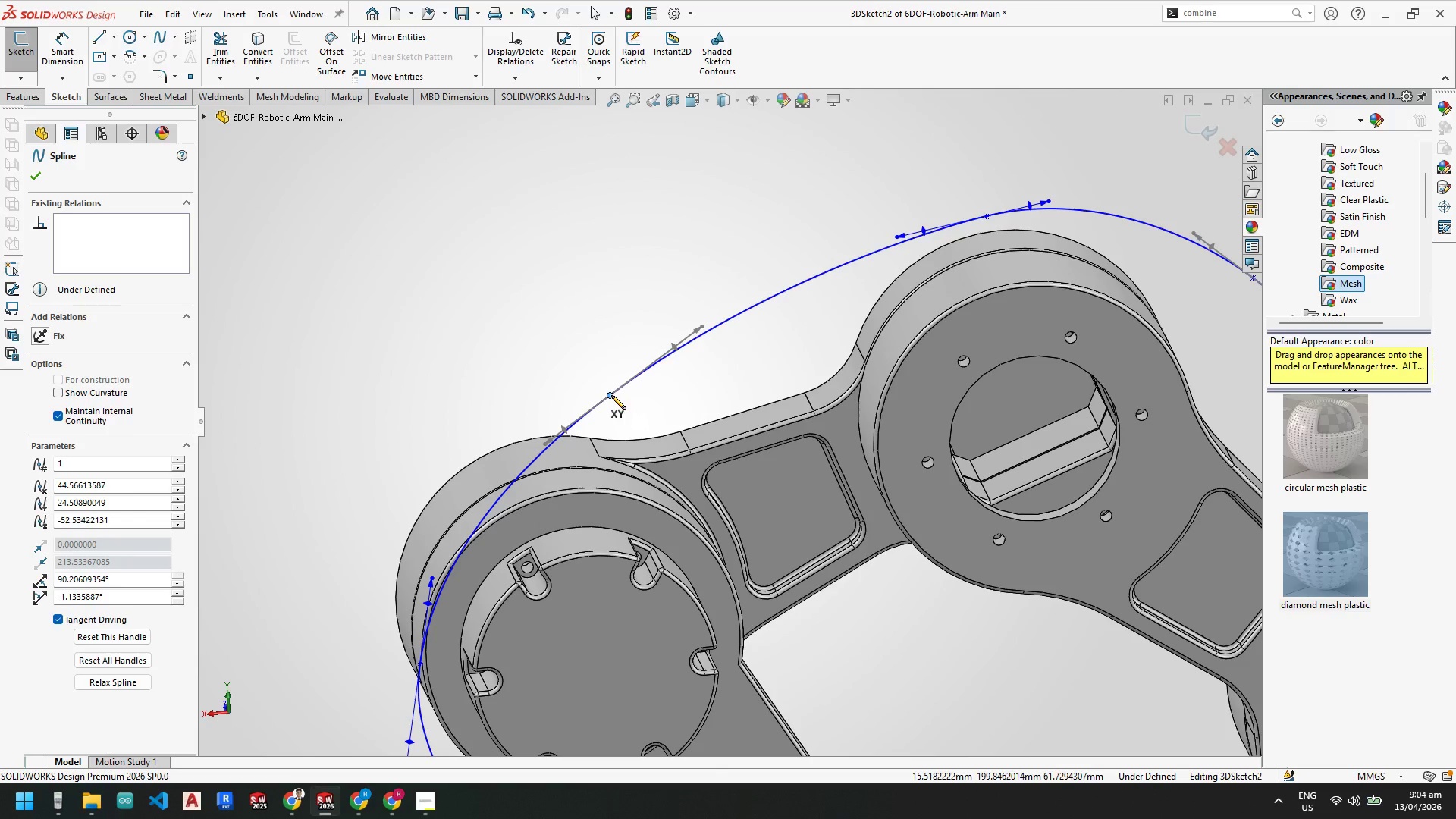 
key(Escape)
 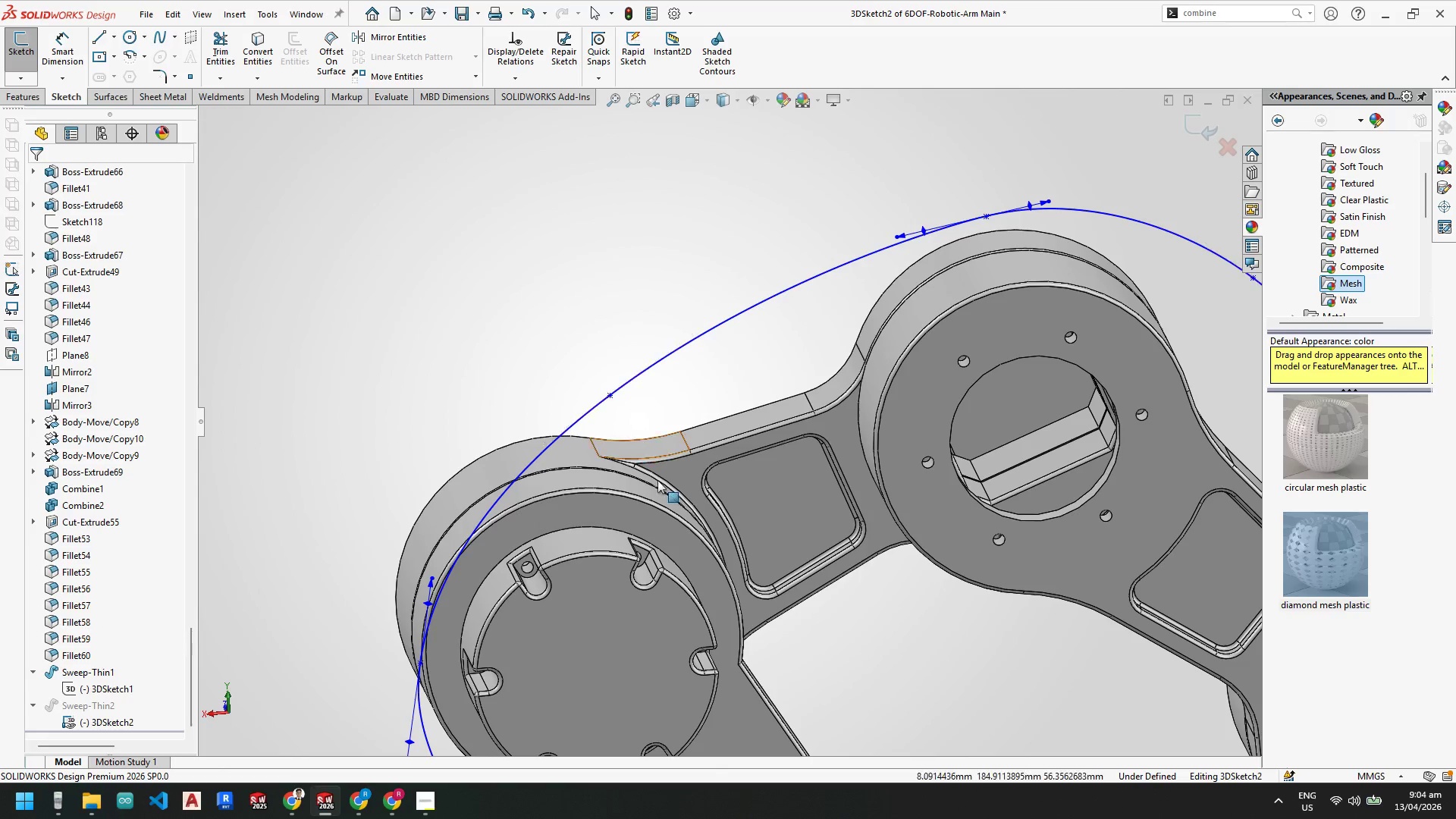 
key(Escape)
 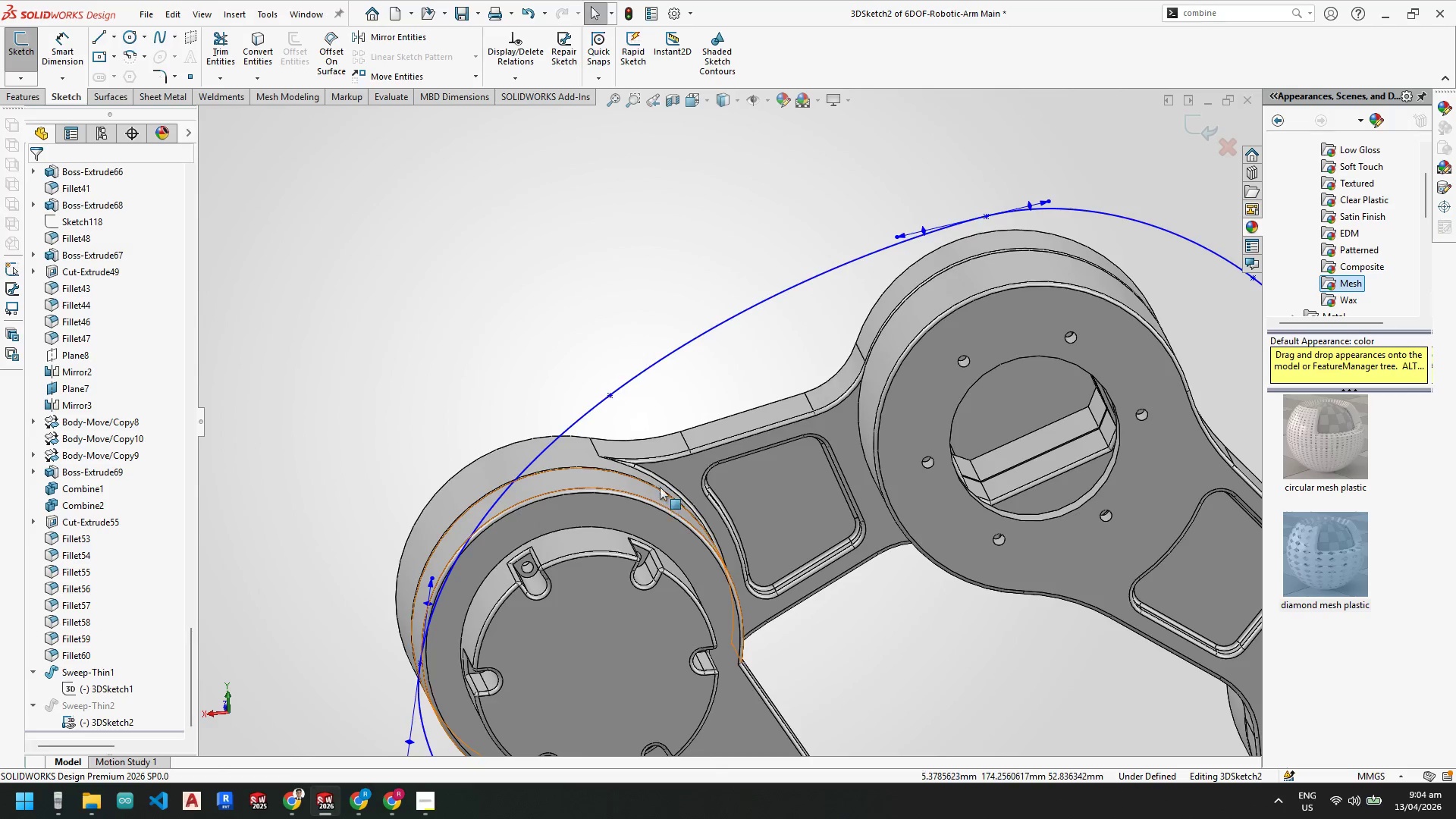 
scroll: coordinate [660, 485], scroll_direction: up, amount: 3.0
 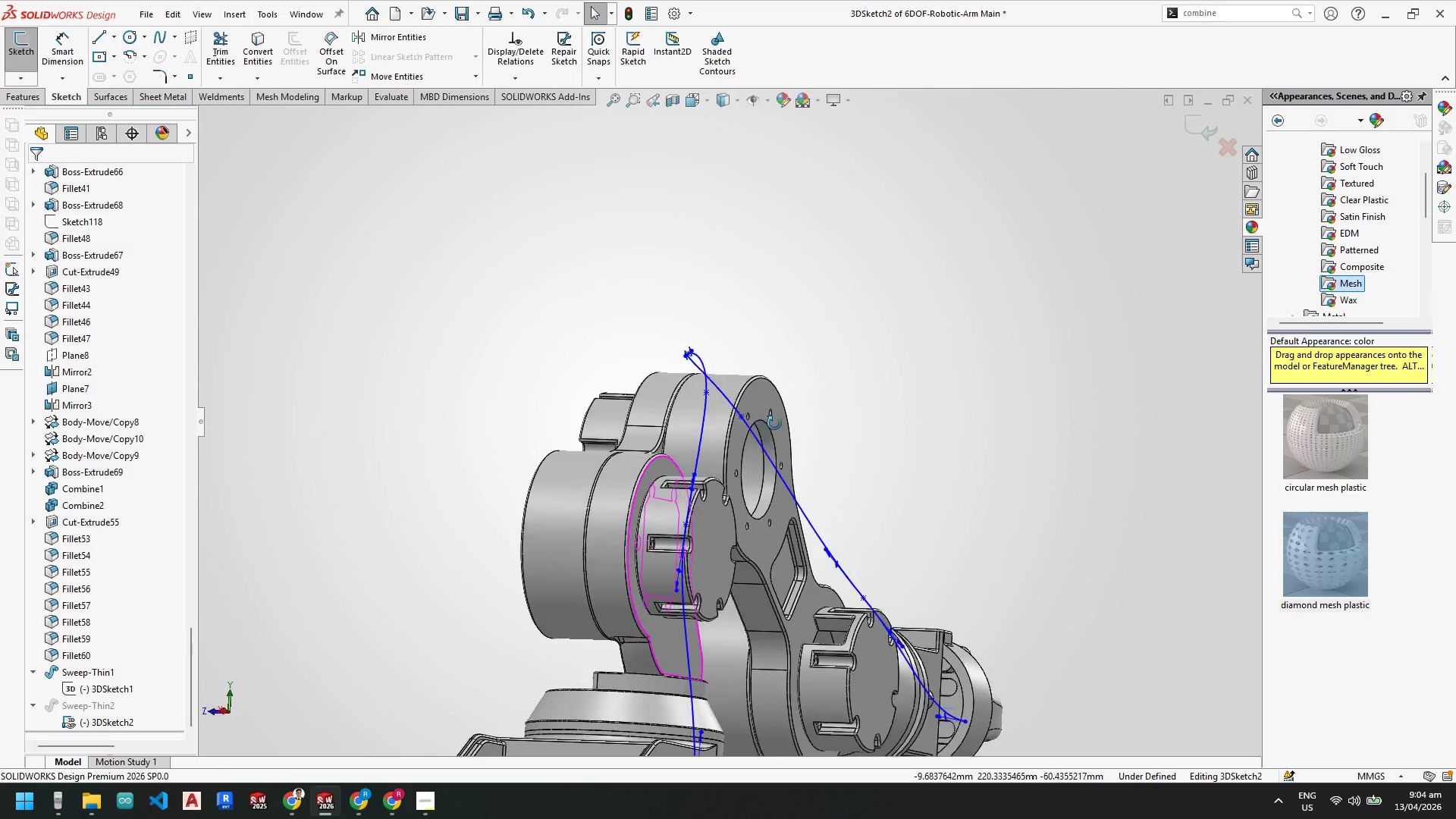 
key(Space)
 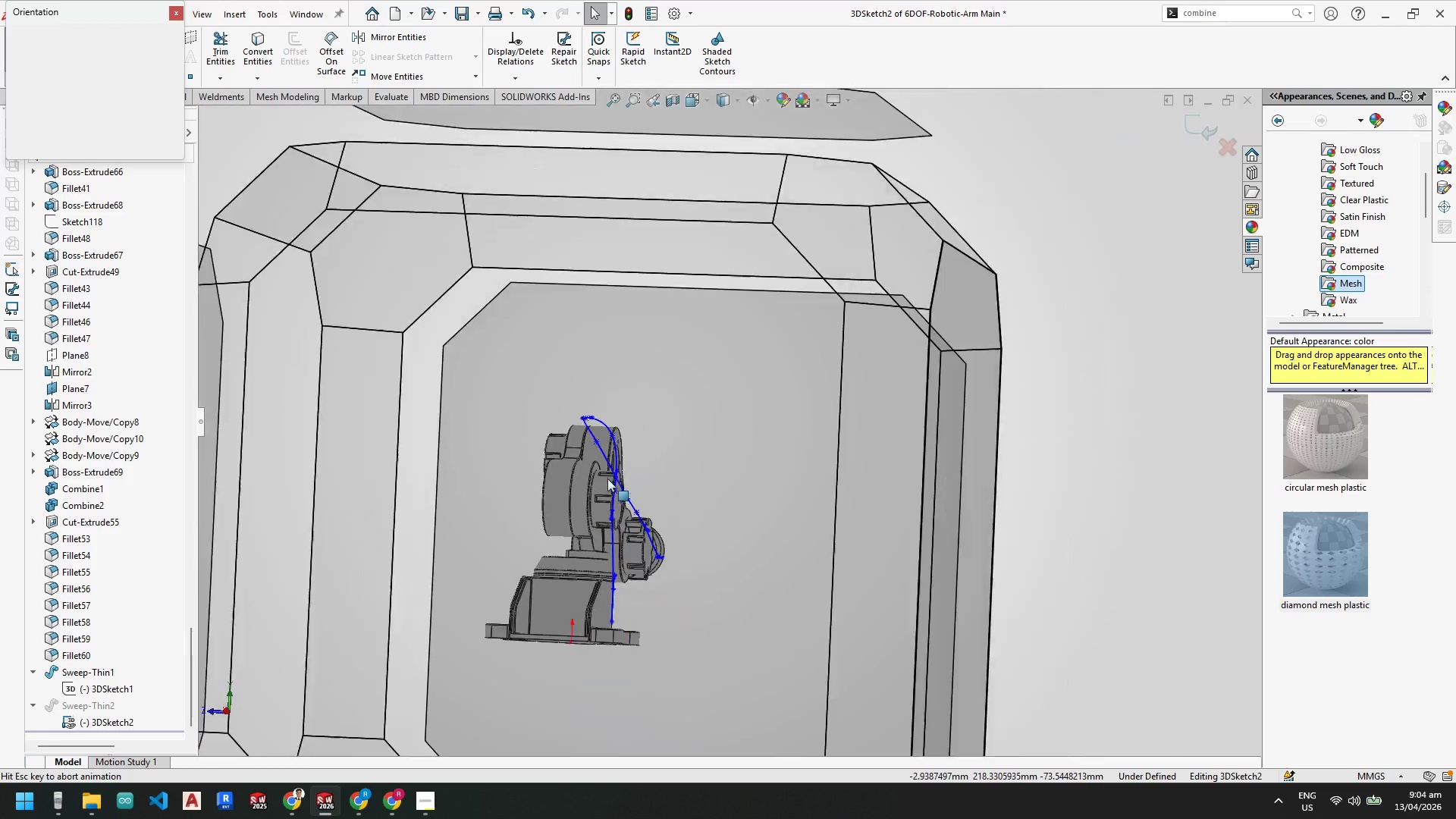 
left_click([606, 485])
 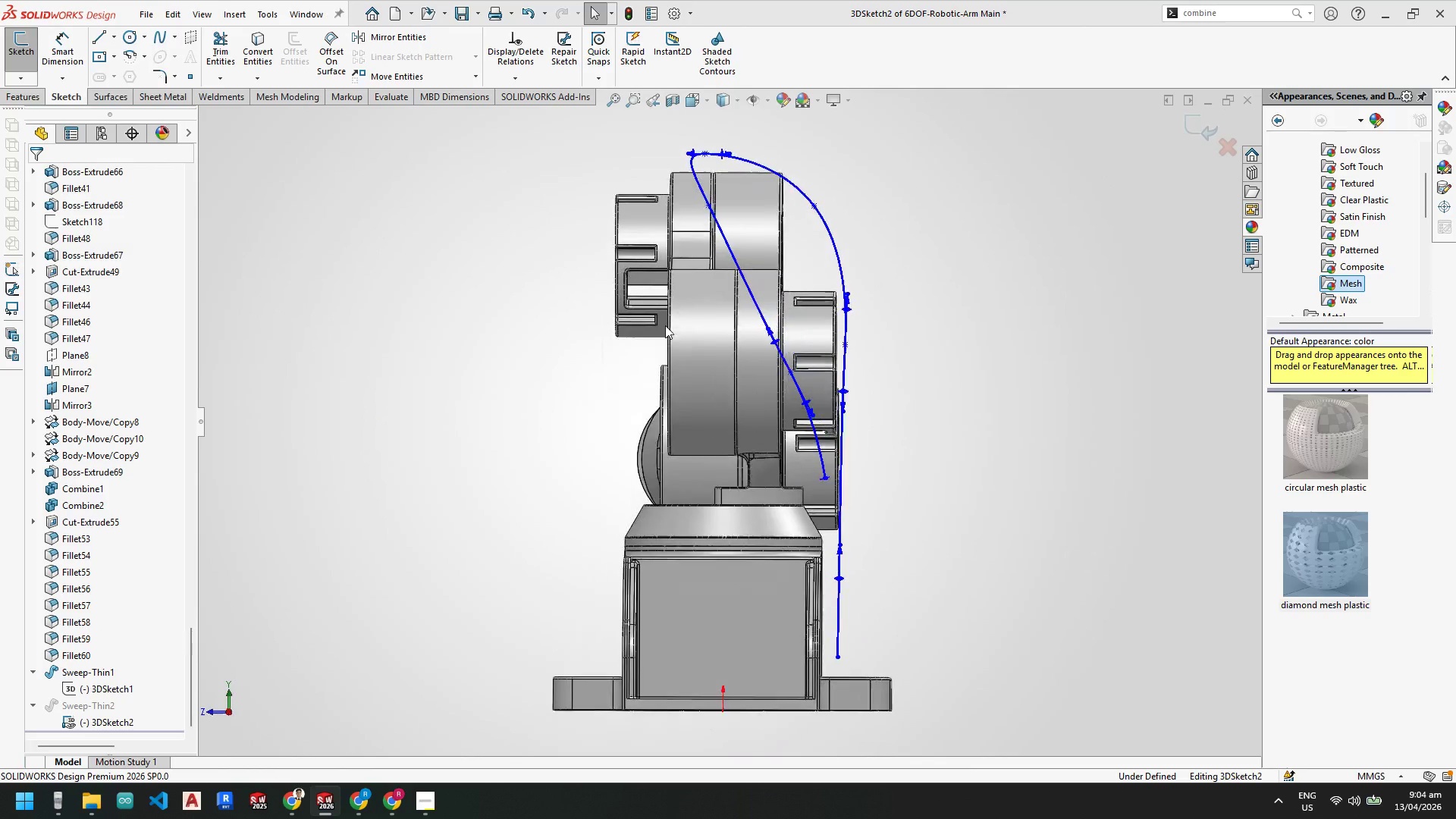 
scroll: coordinate [777, 172], scroll_direction: down, amount: 3.0
 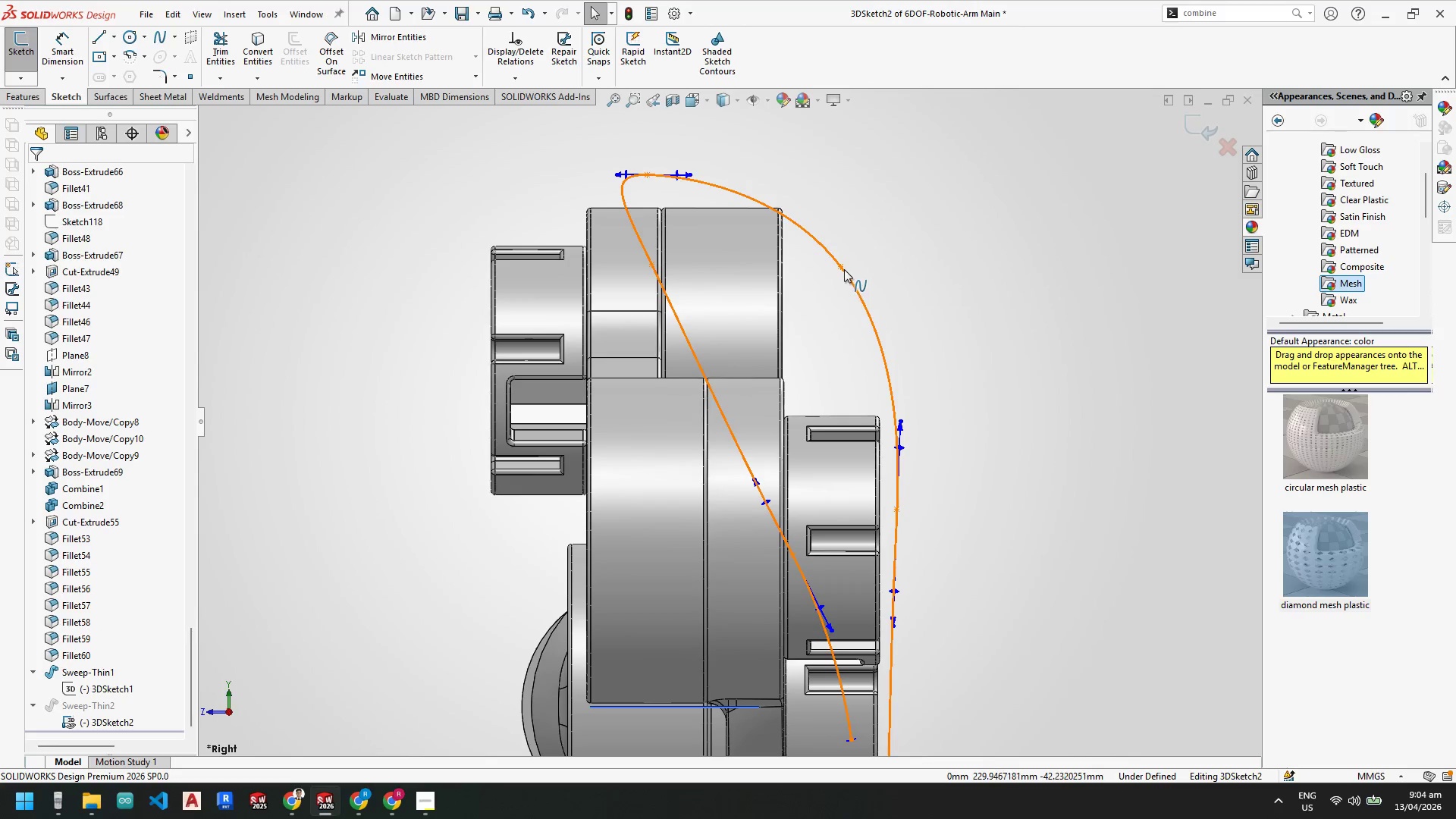 
left_click_drag(start_coordinate=[841, 268], to_coordinate=[796, 294])
 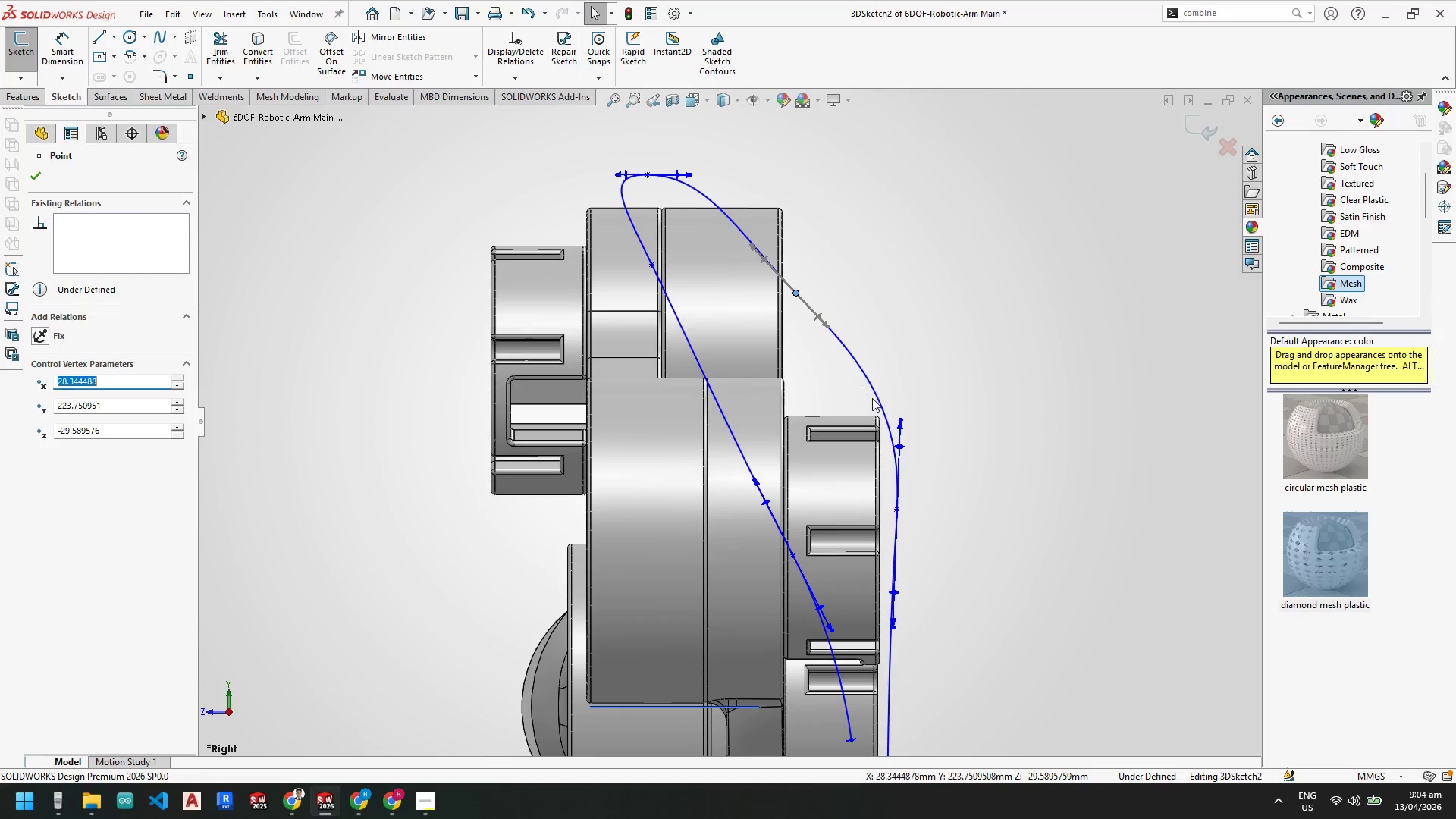 
key(Escape)
 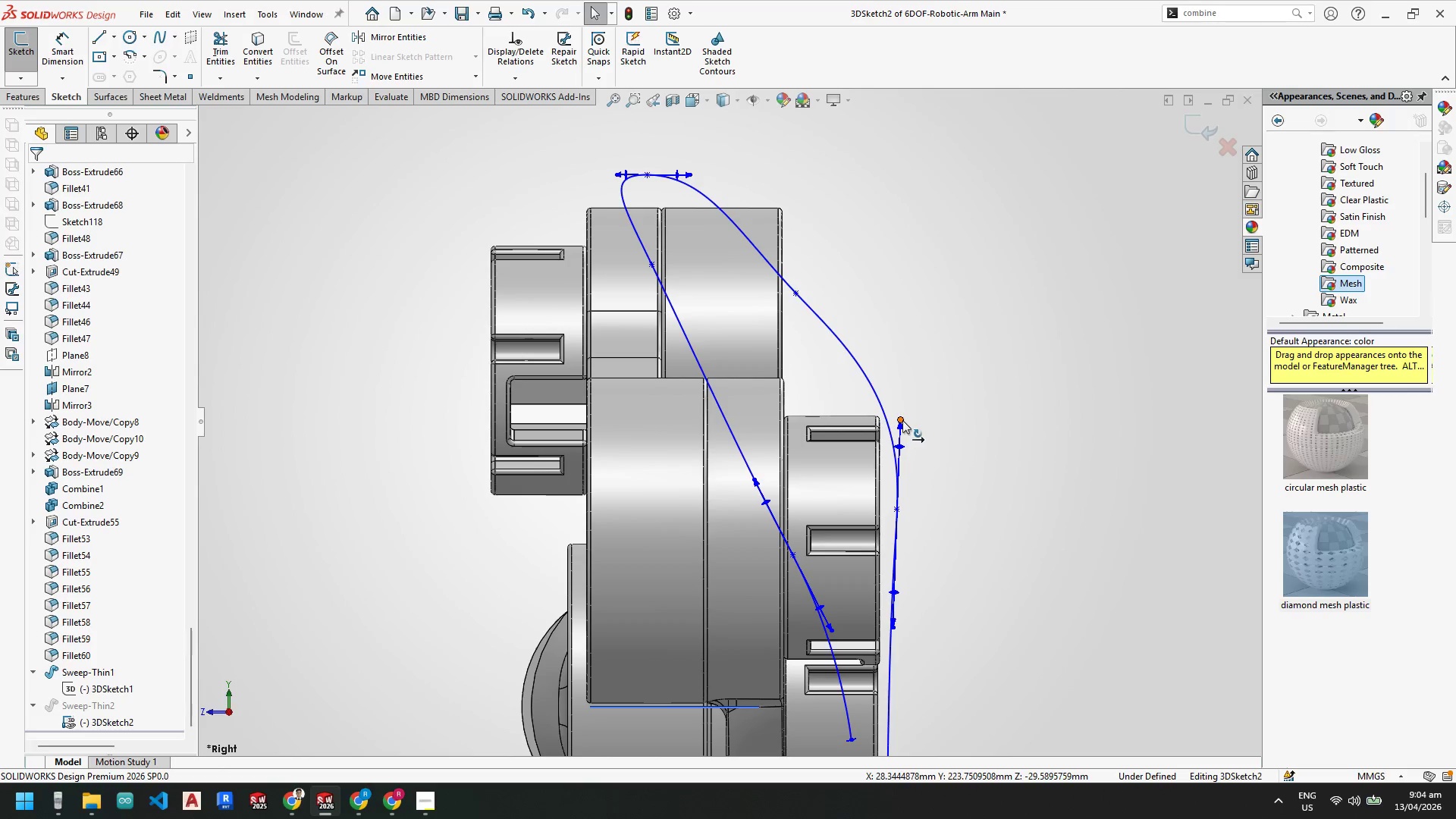 
left_click_drag(start_coordinate=[902, 420], to_coordinate=[902, 399])
 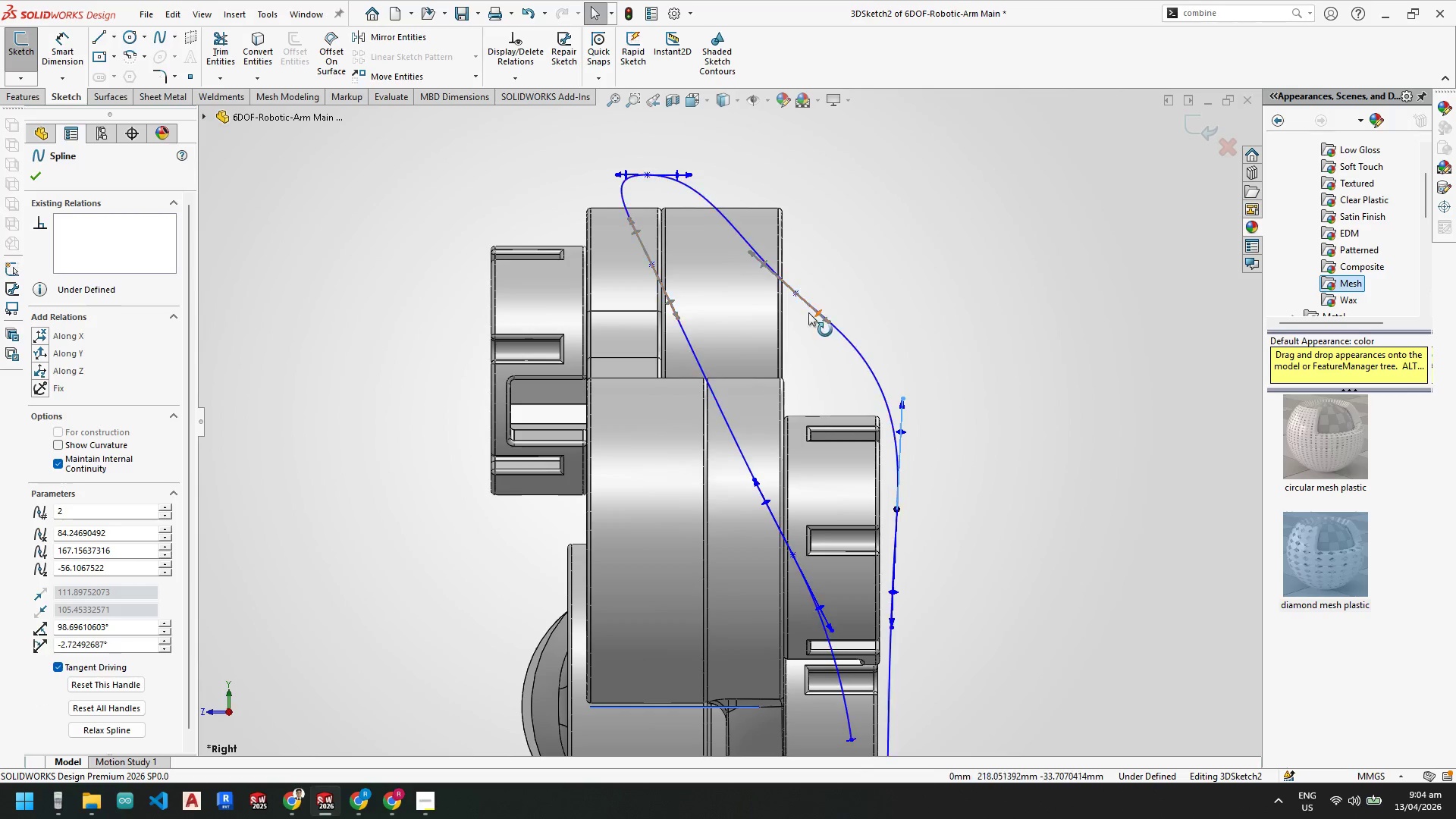 
key(Escape)
 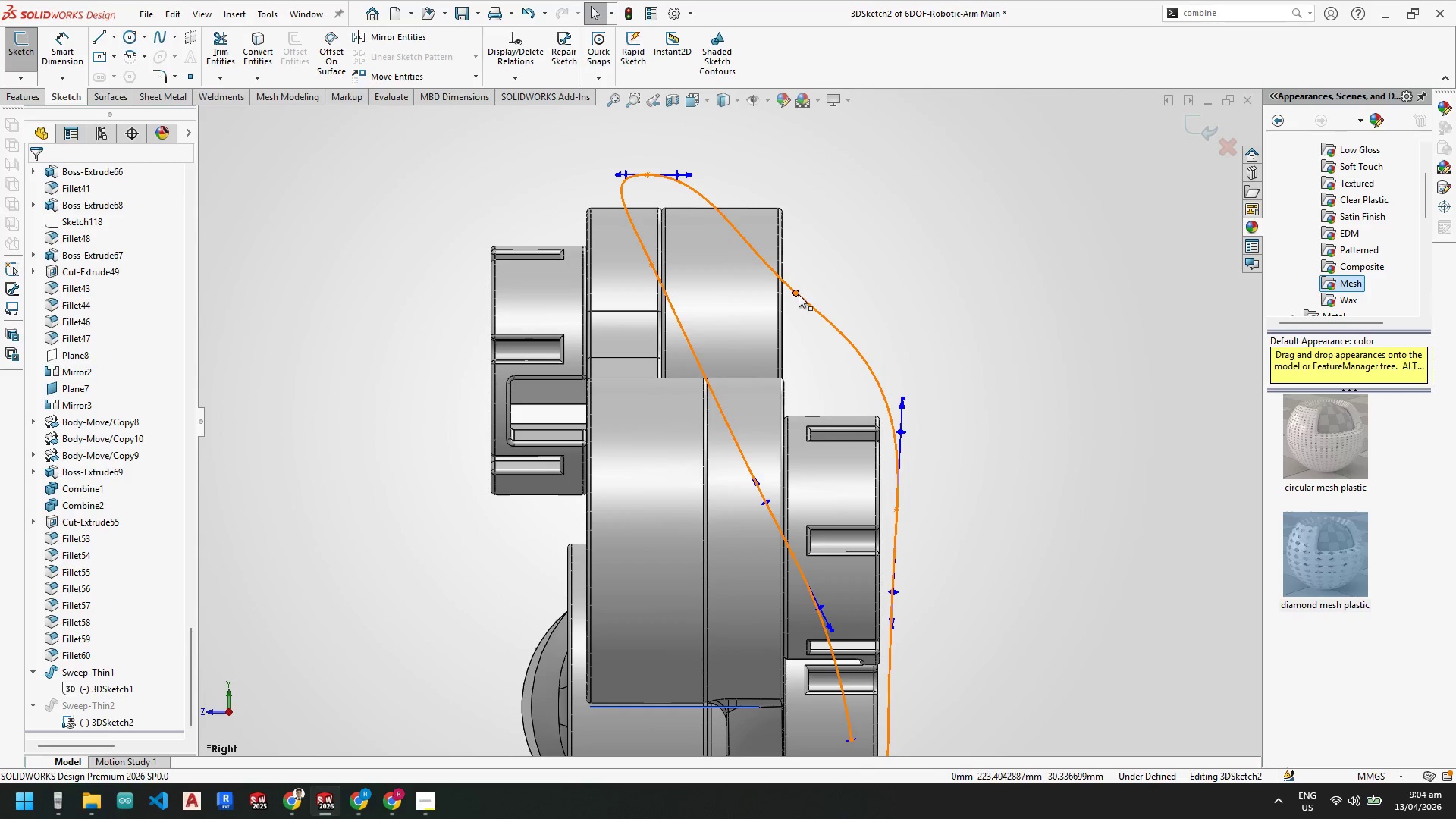 
left_click_drag(start_coordinate=[797, 294], to_coordinate=[805, 248])
 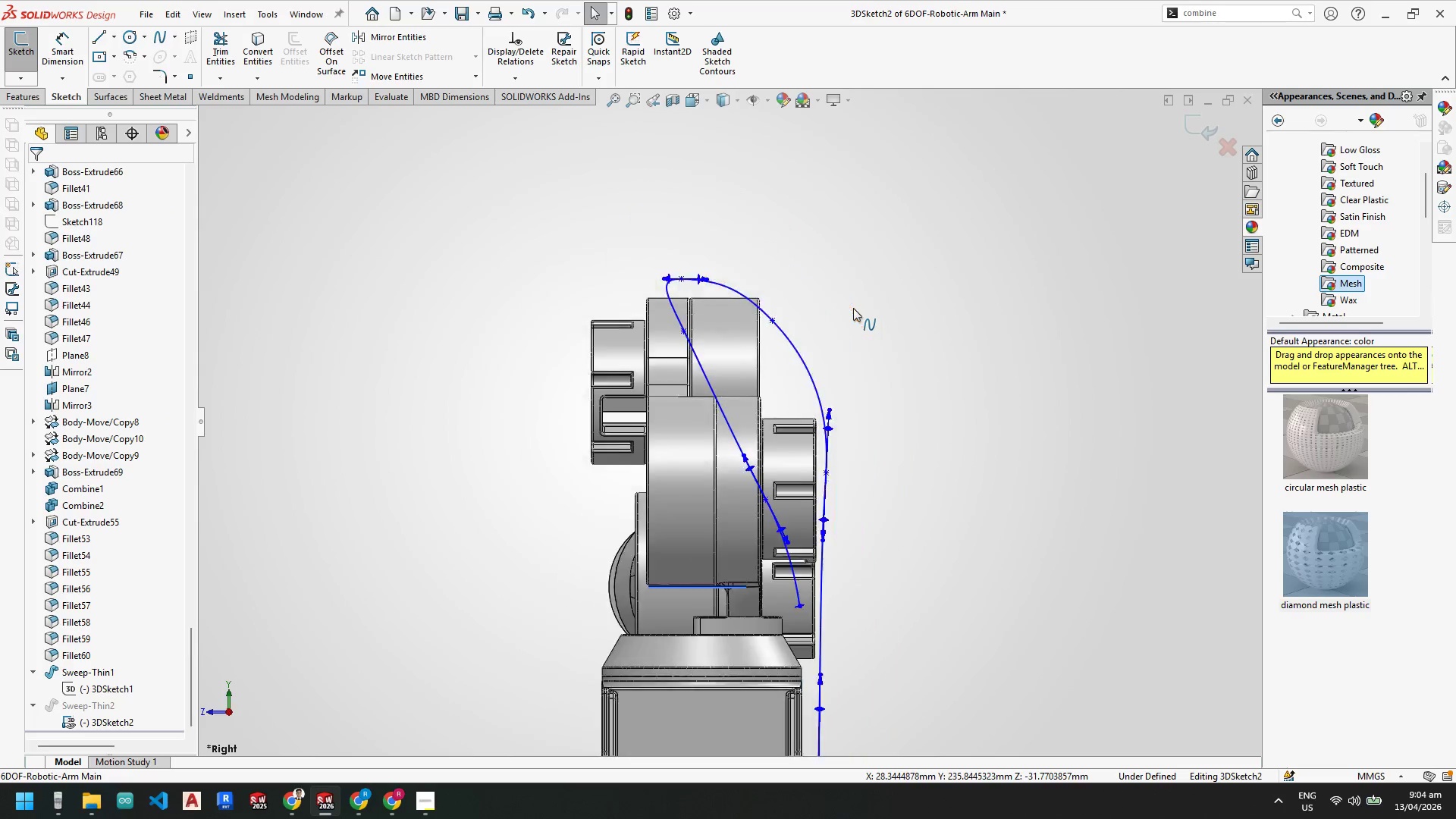 
key(Escape)
 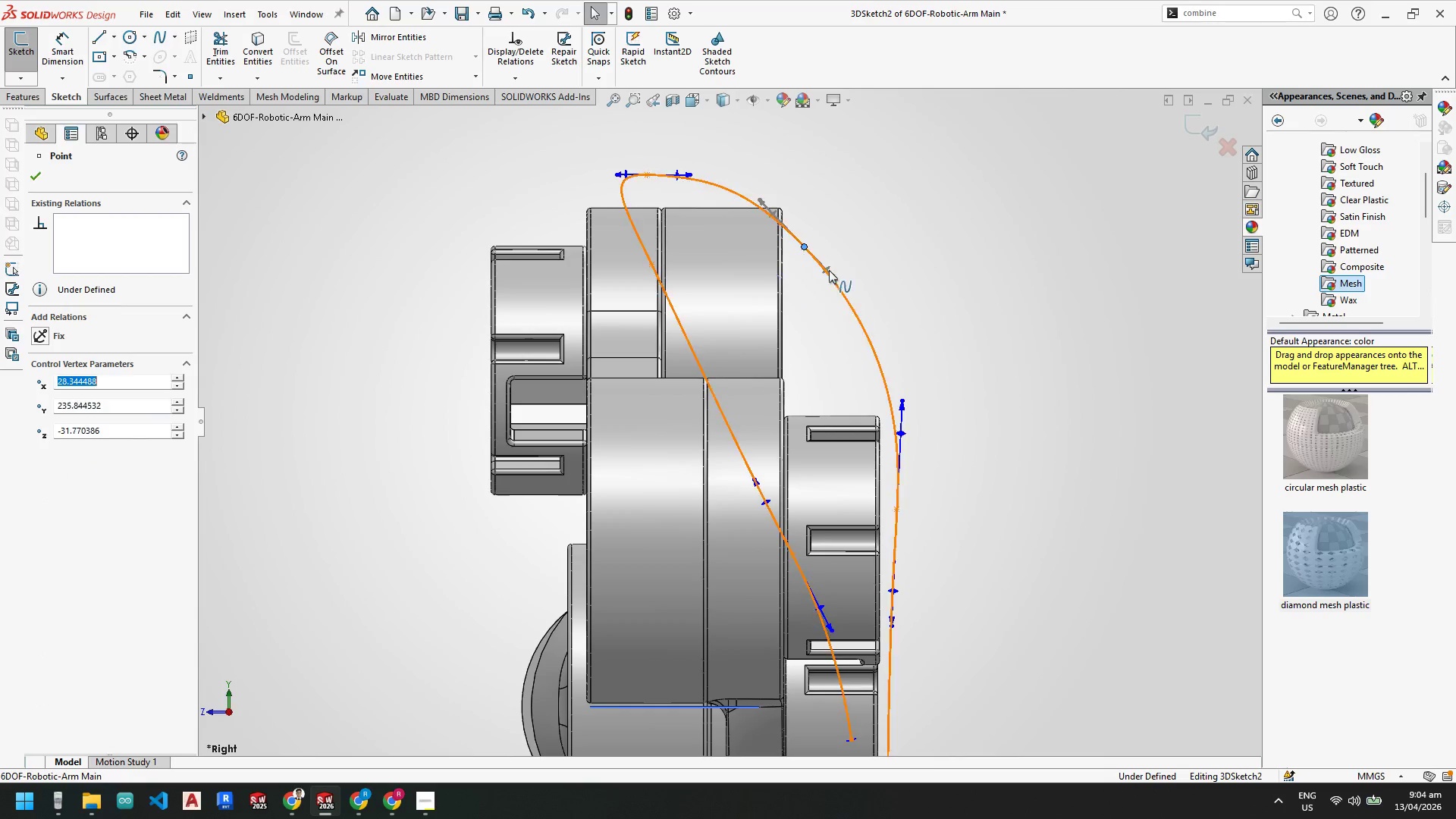 
key(Escape)
 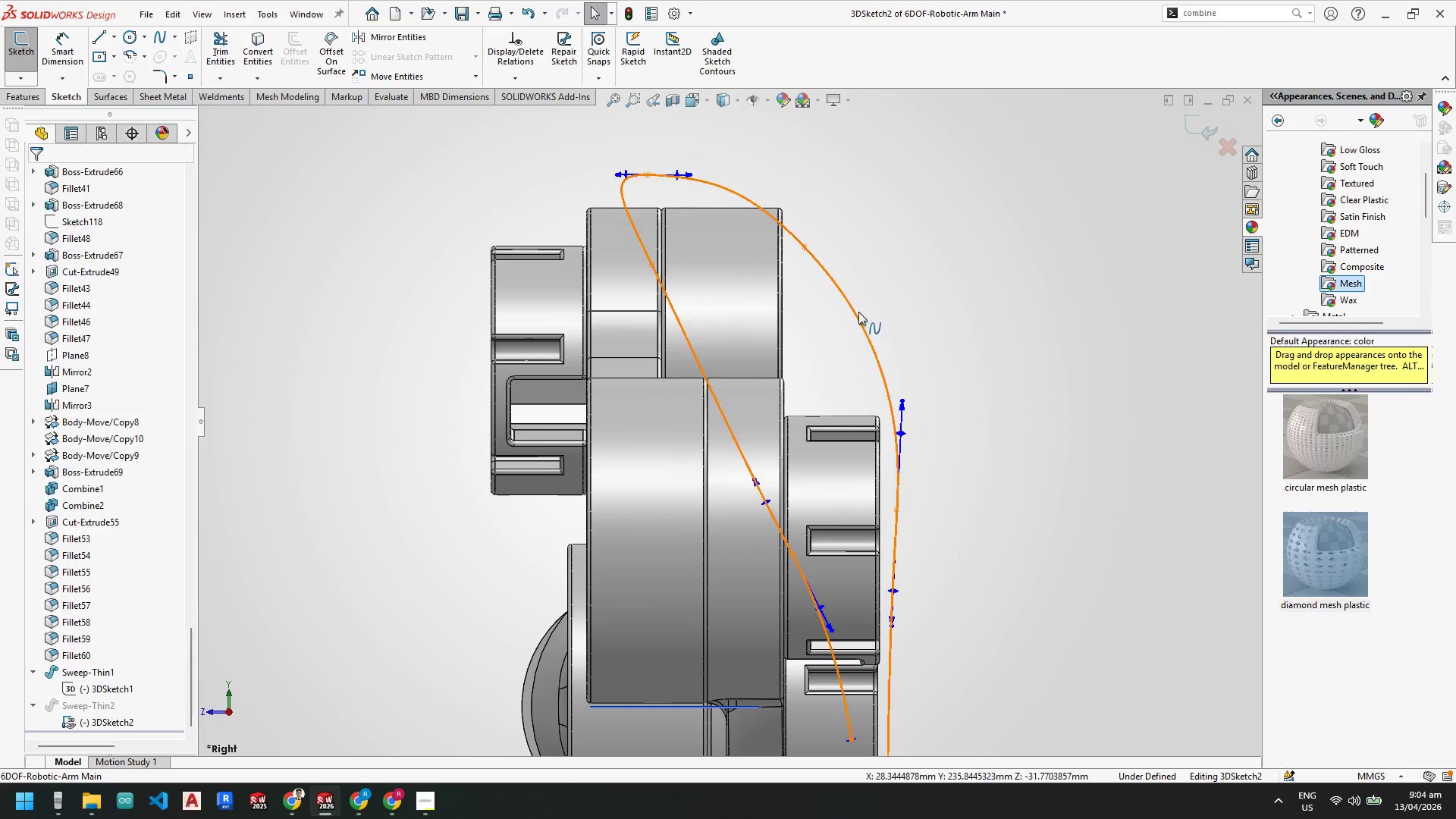 
key(Escape)
 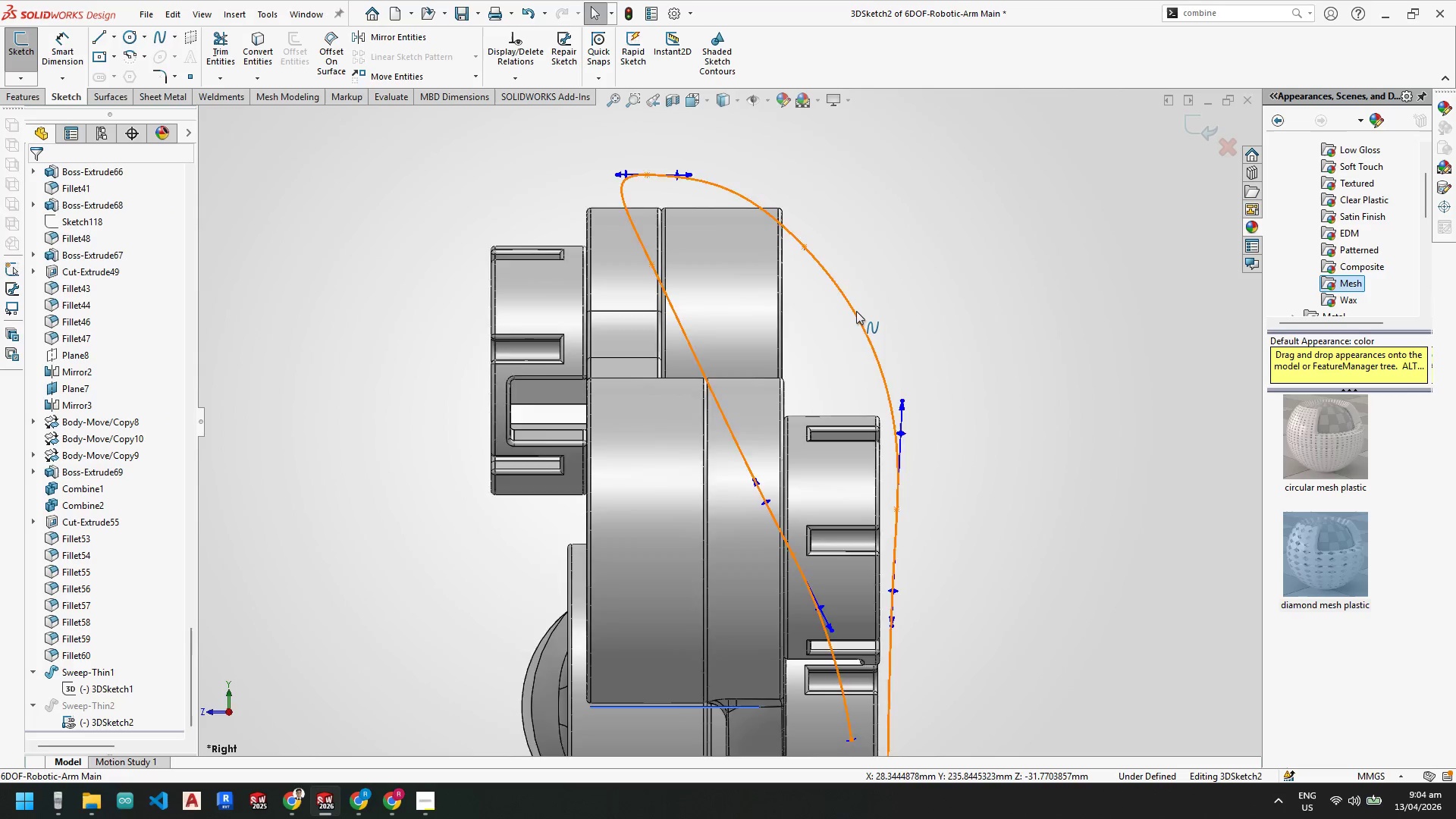 
scroll: coordinate [454, 407], scroll_direction: up, amount: 6.0
 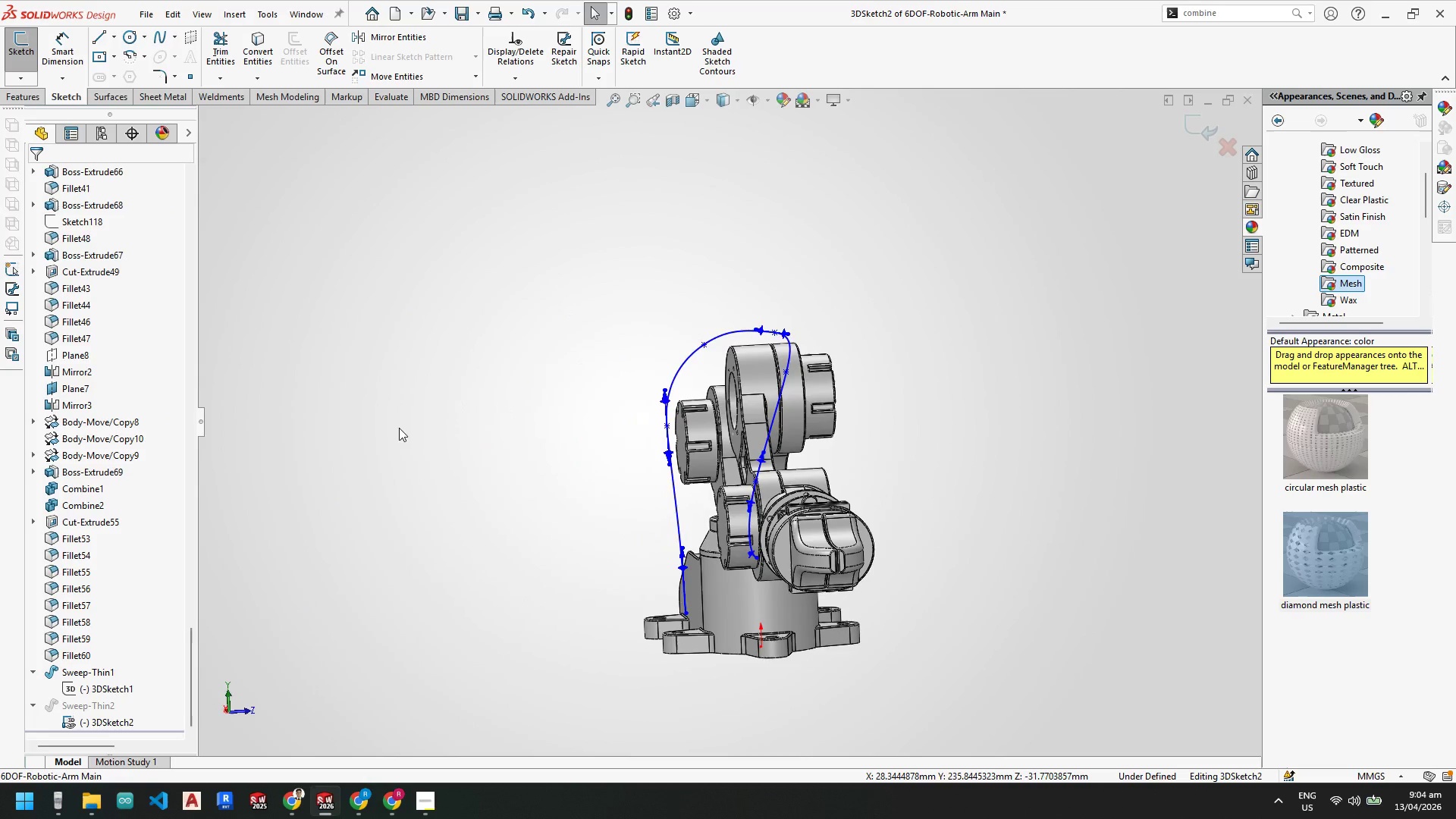 
scroll: coordinate [664, 494], scroll_direction: down, amount: 3.0
 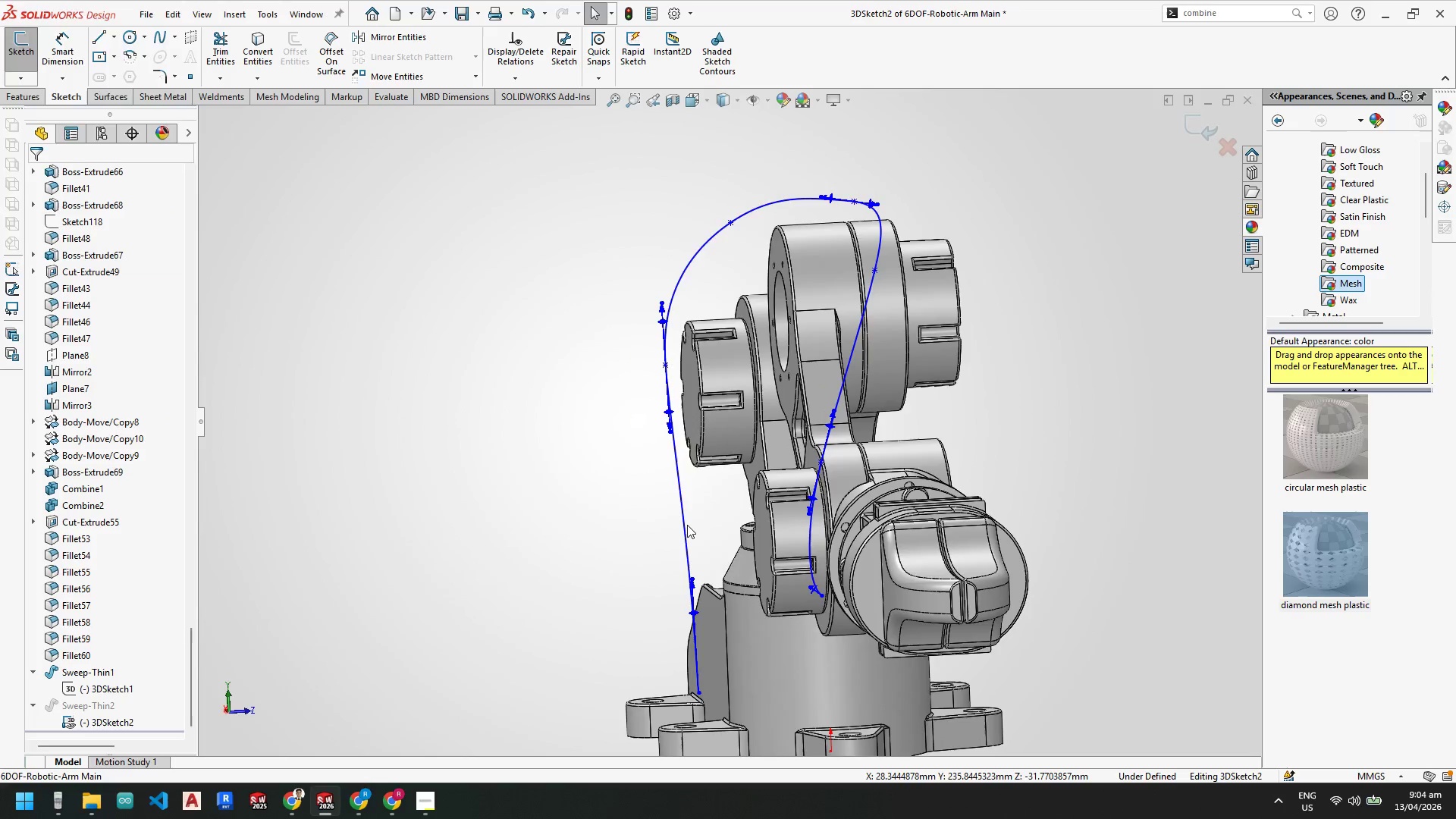 
key(Space)
 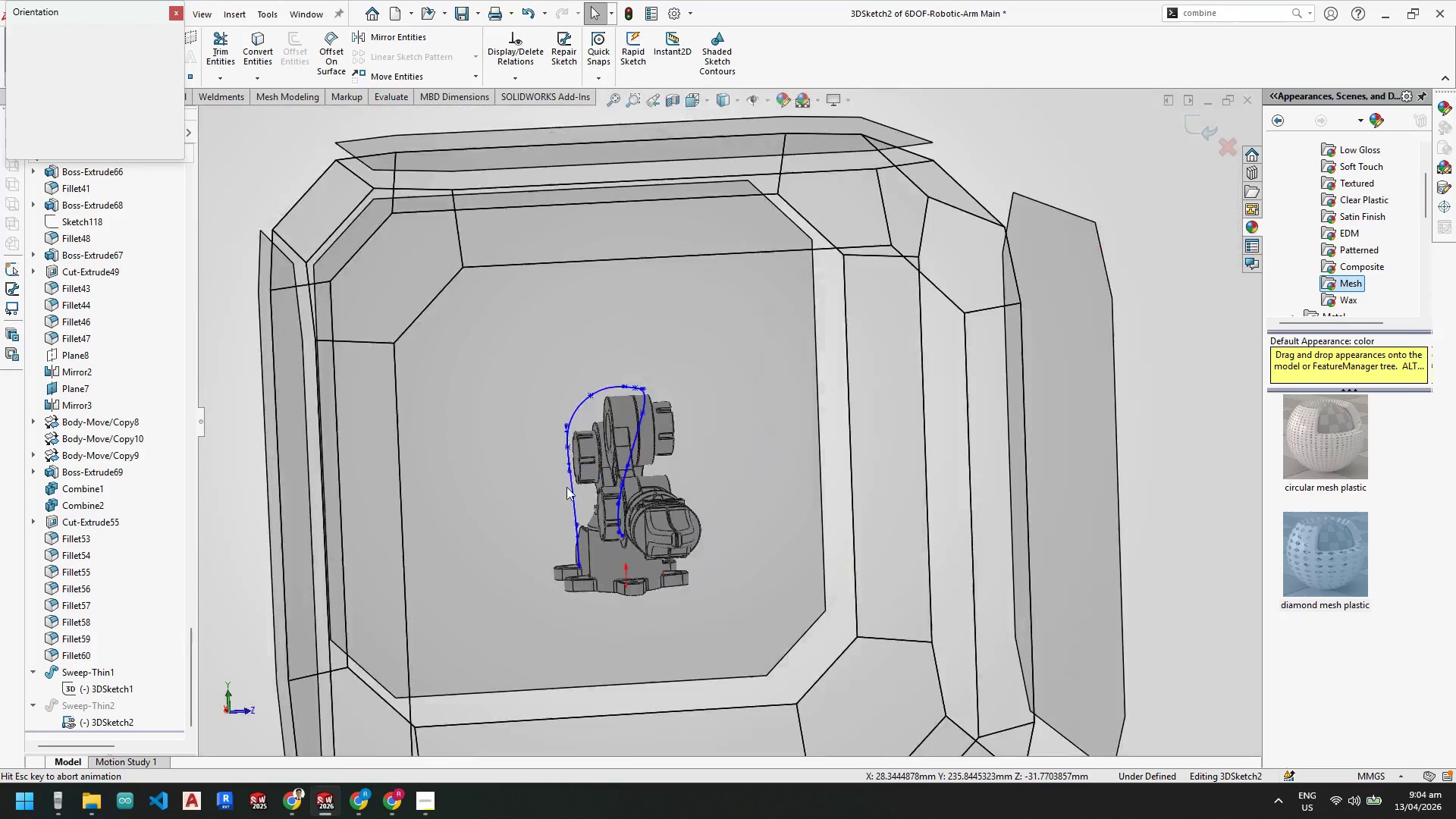 
left_click([557, 491])
 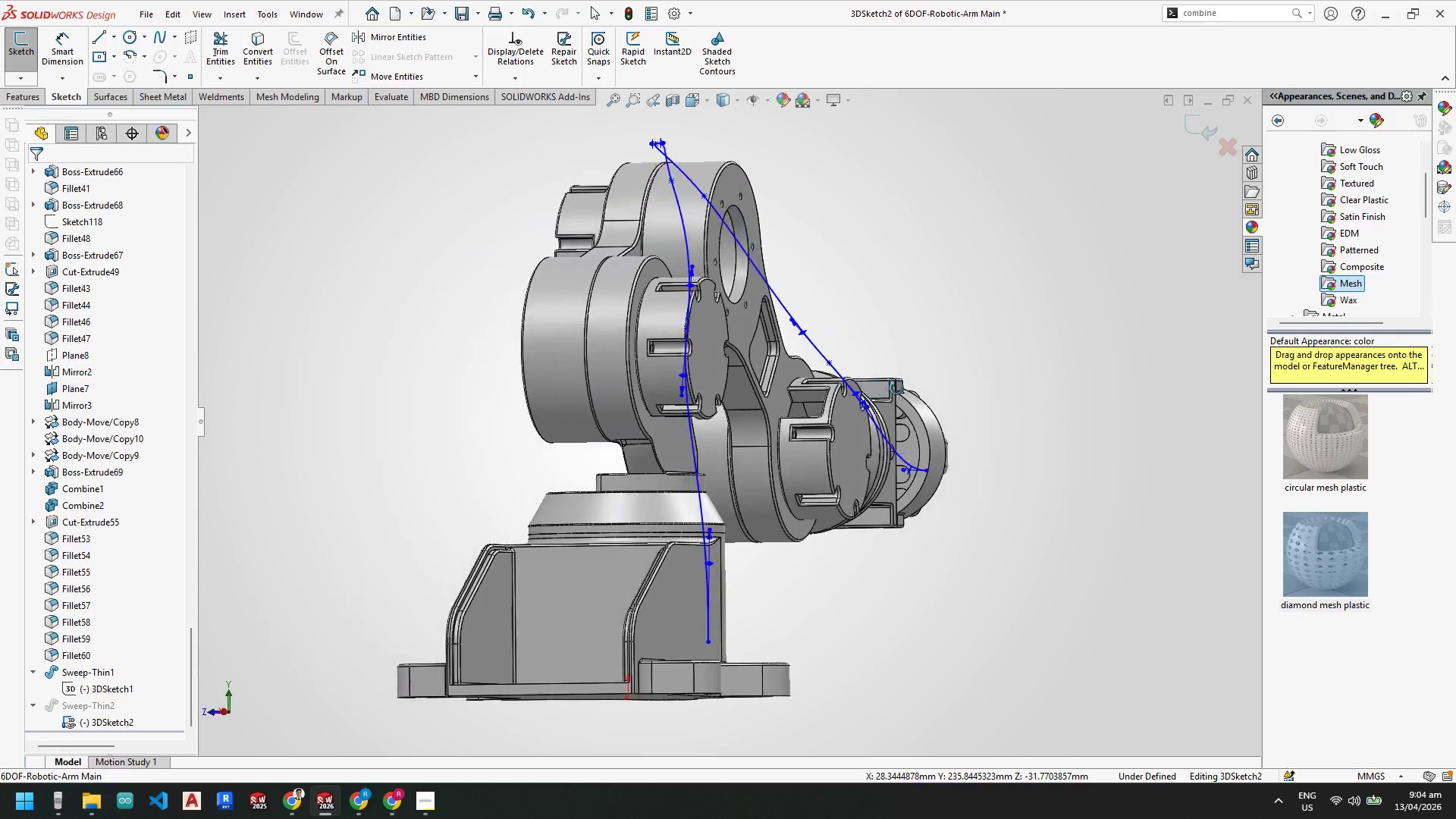 
wait(6.5)
 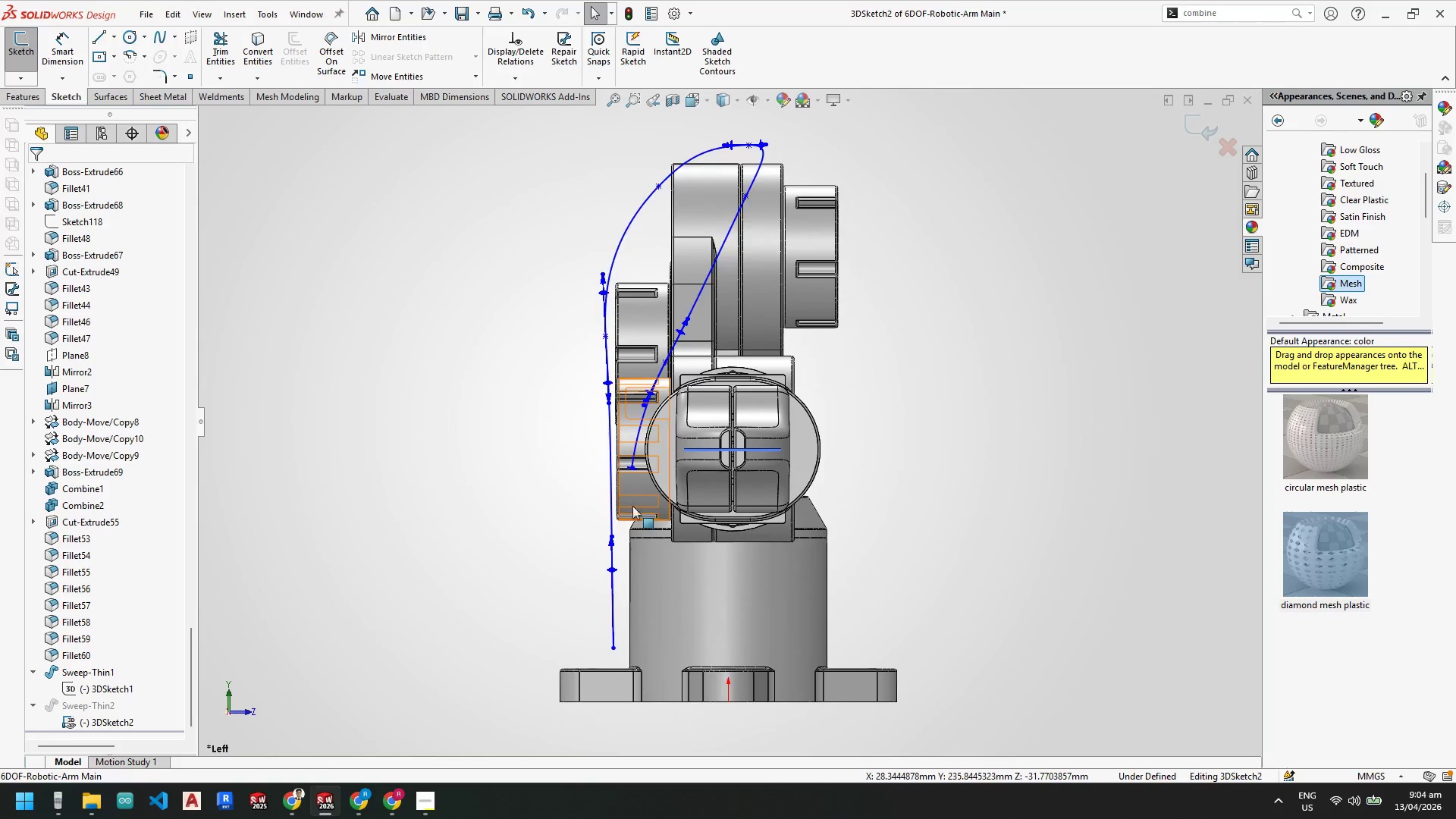 
key(Space)
 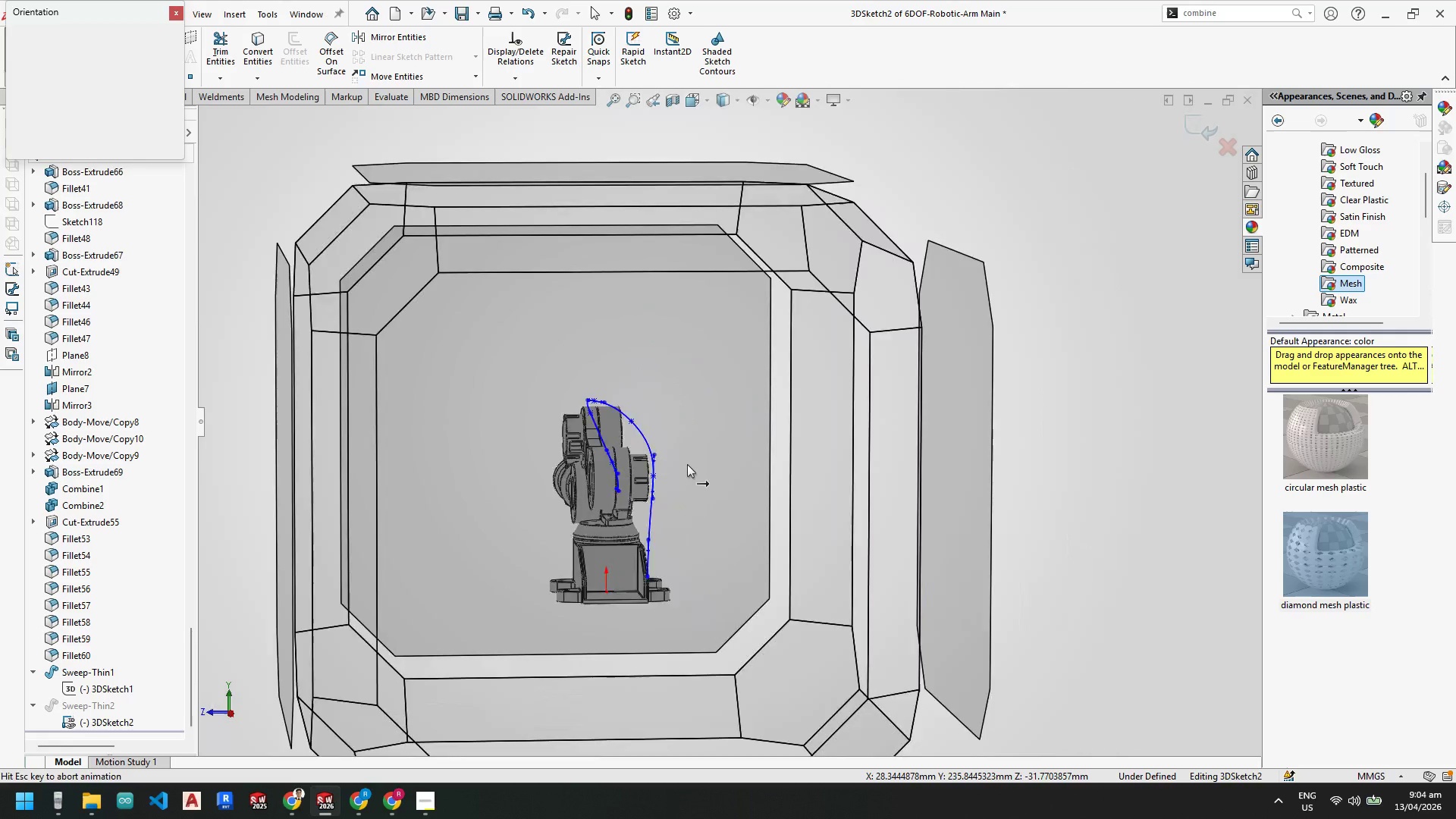 
left_click([643, 493])
 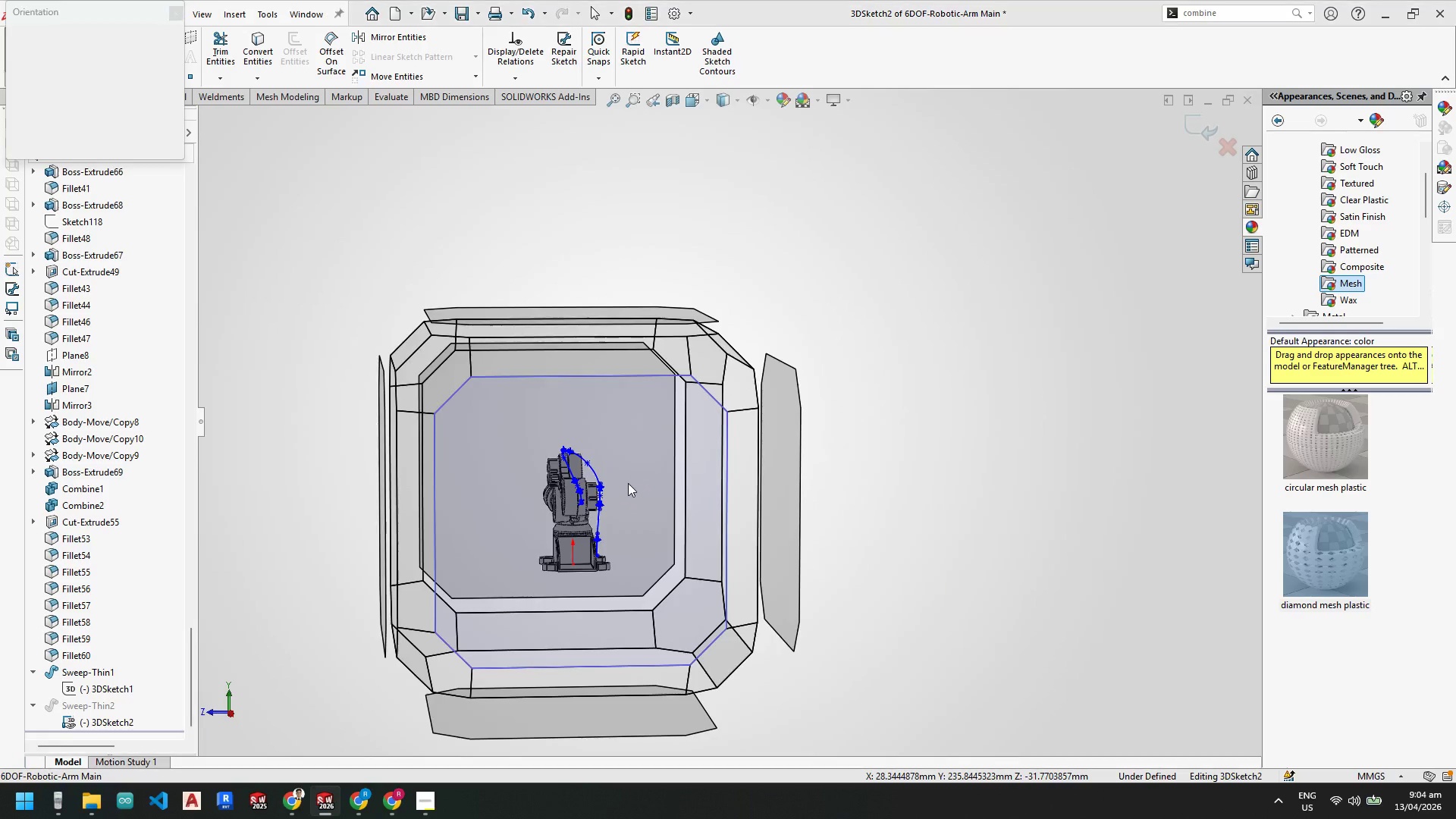 
scroll: coordinate [647, 477], scroll_direction: down, amount: 3.0
 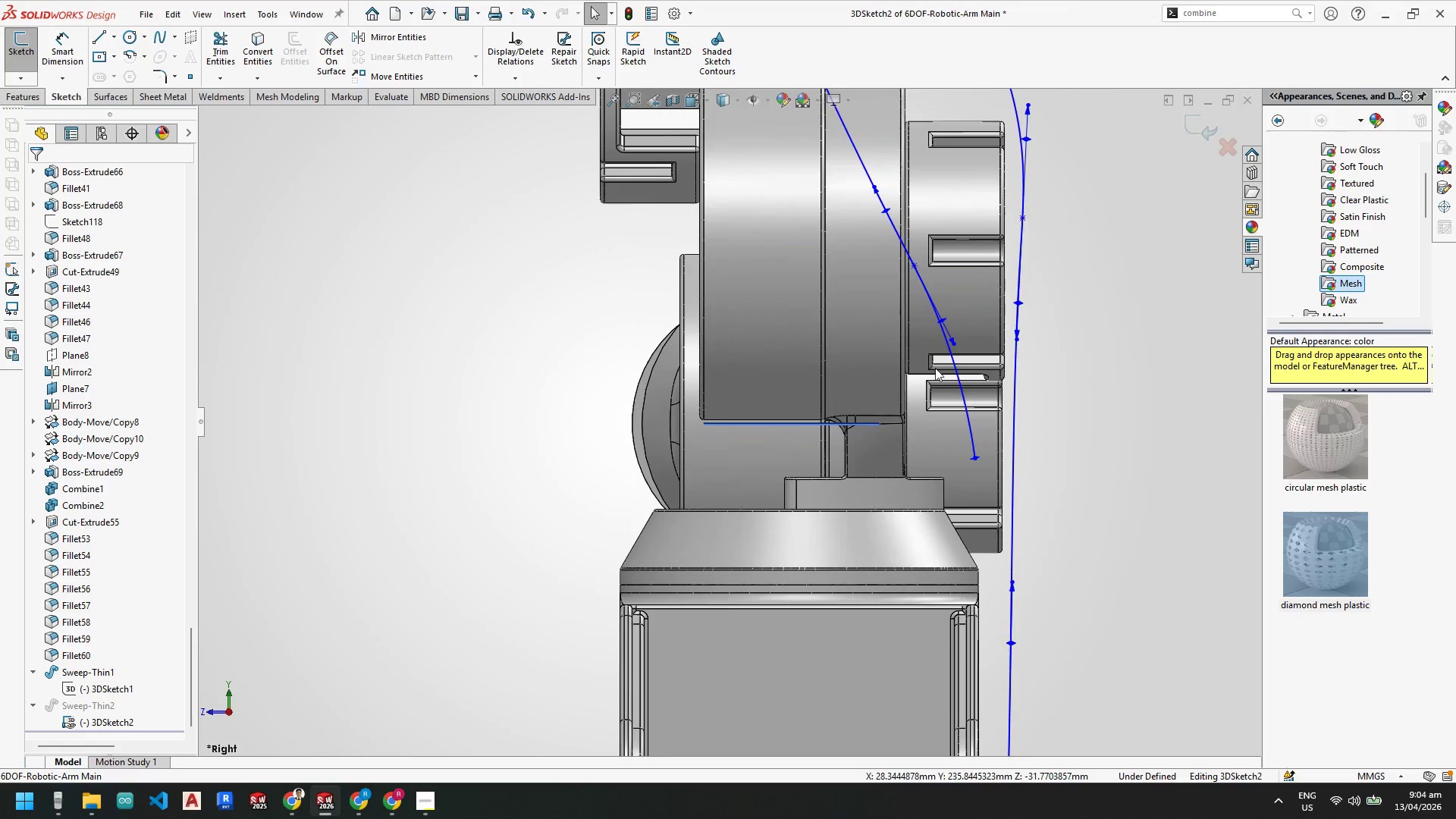 
scroll: coordinate [993, 393], scroll_direction: up, amount: 2.0
 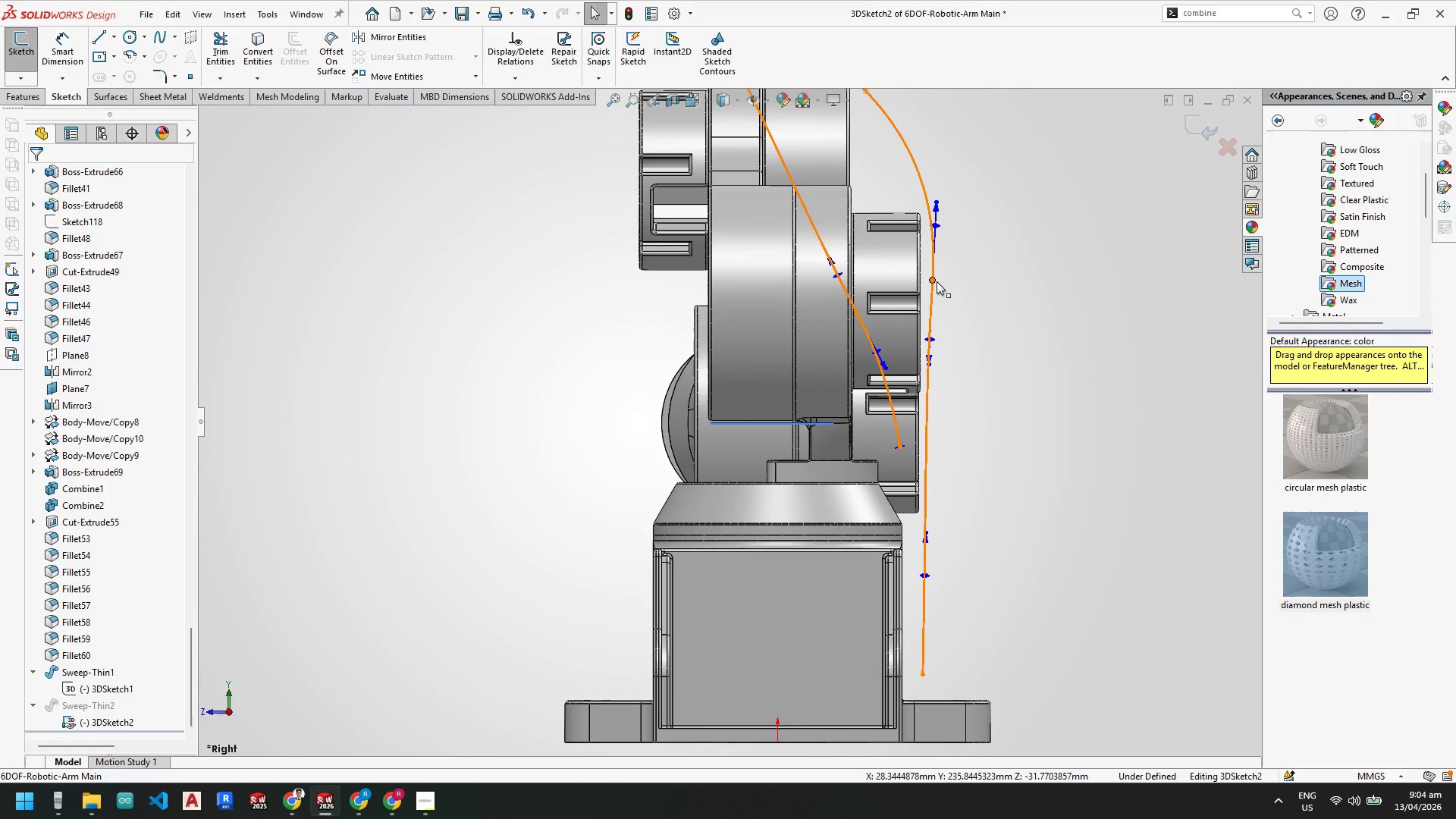 
left_click_drag(start_coordinate=[936, 281], to_coordinate=[903, 303])
 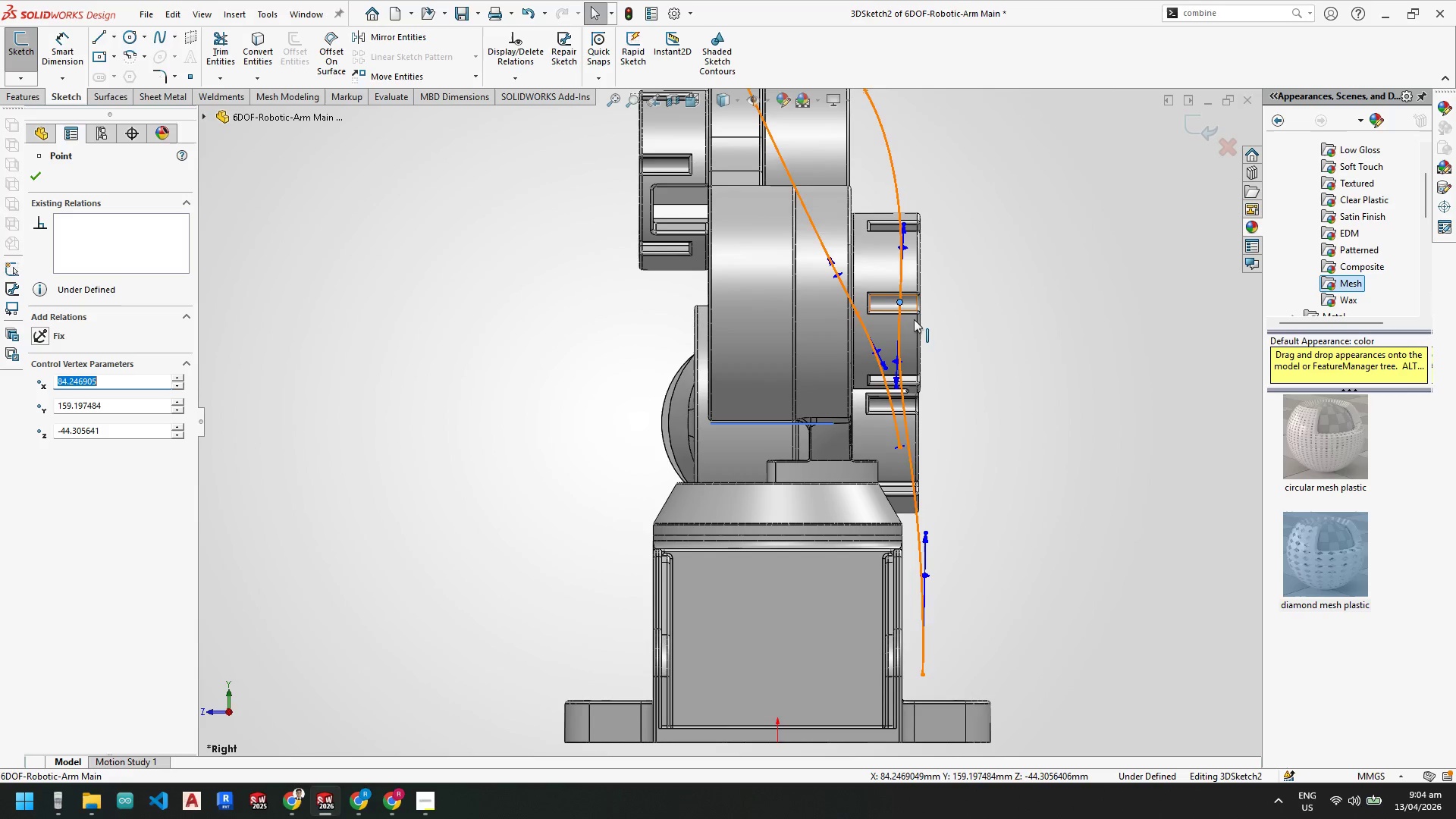 
key(Escape)
 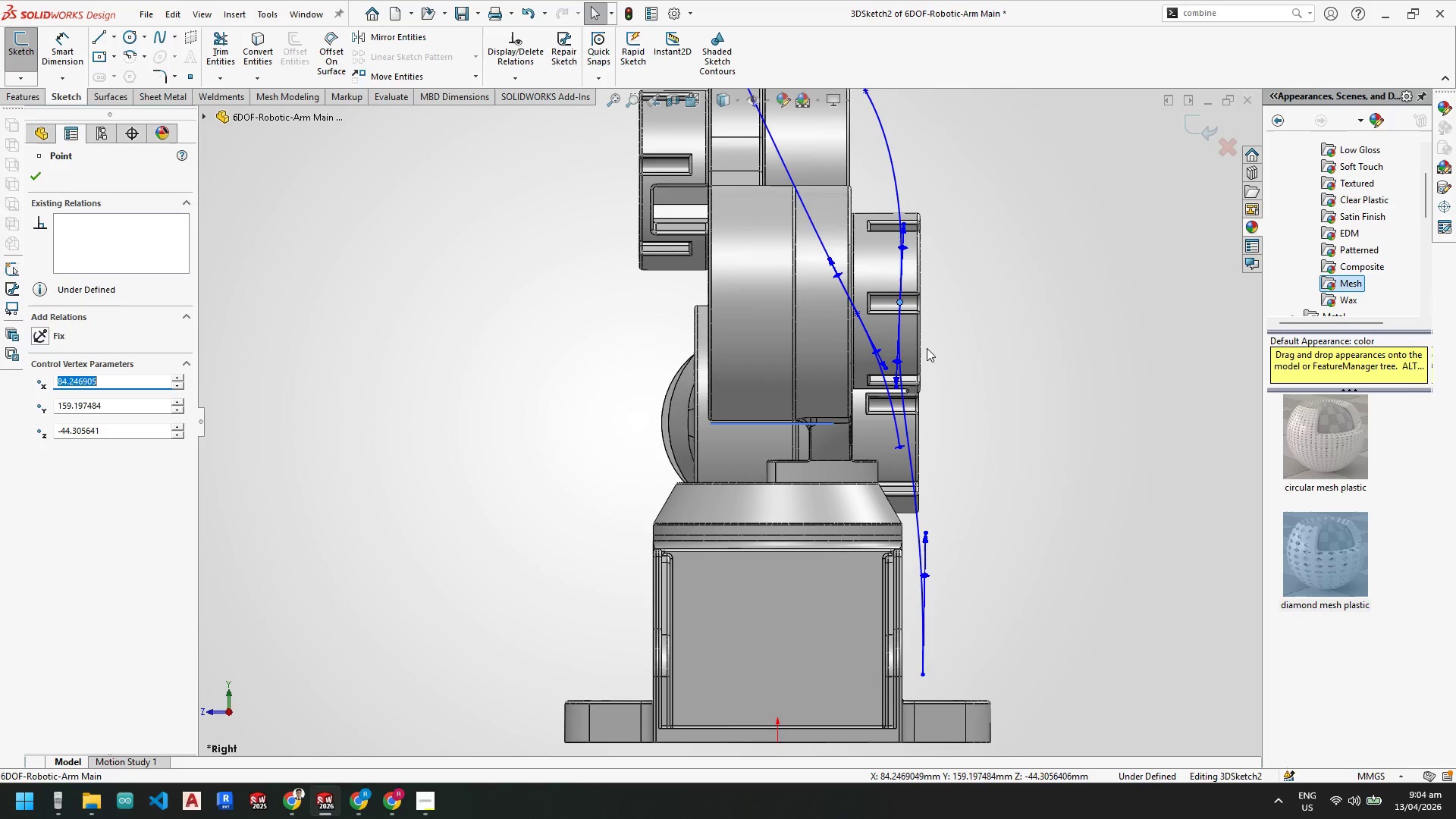 
key(Escape)
 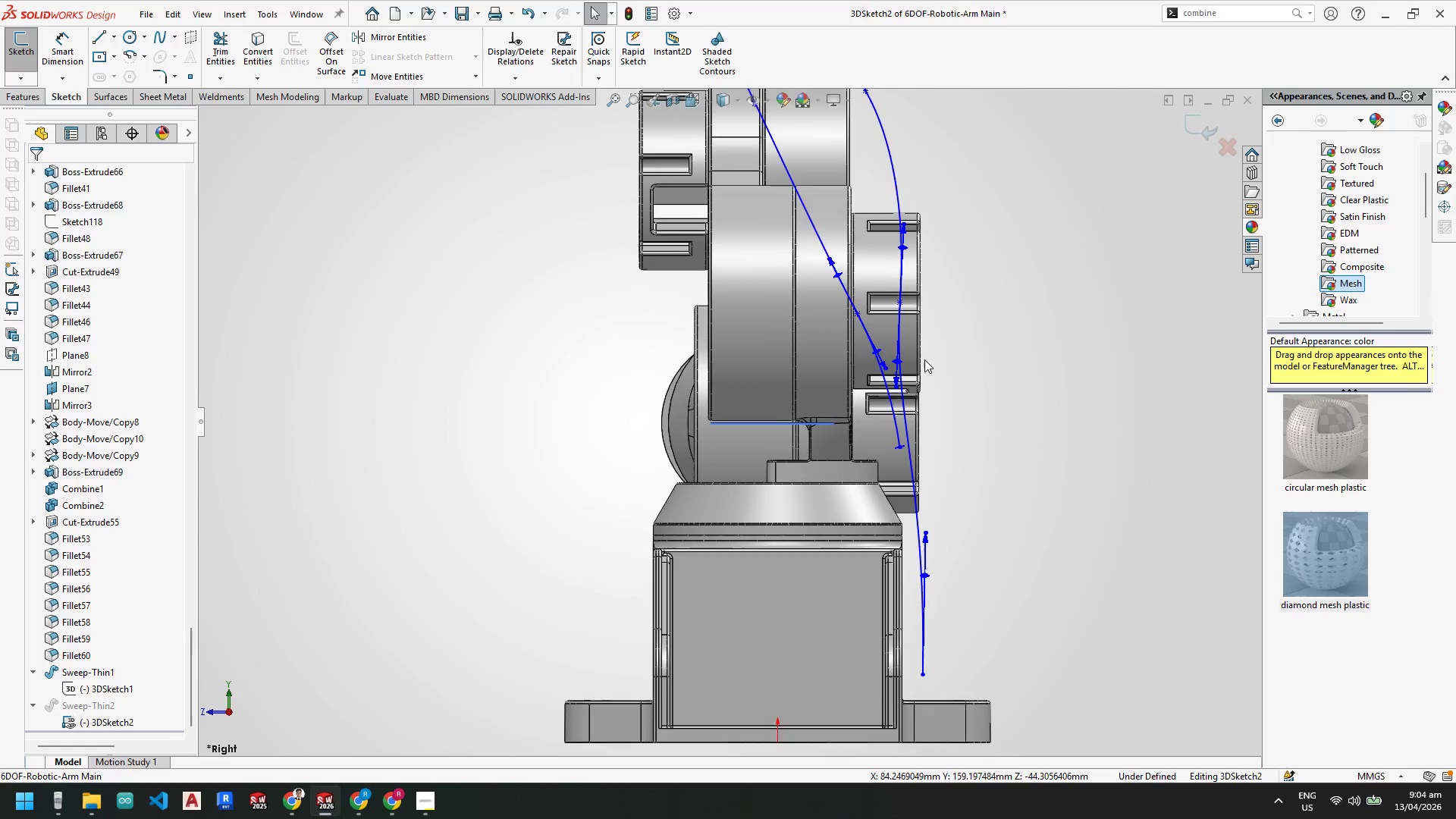 
scroll: coordinate [861, 278], scroll_direction: up, amount: 7.0
 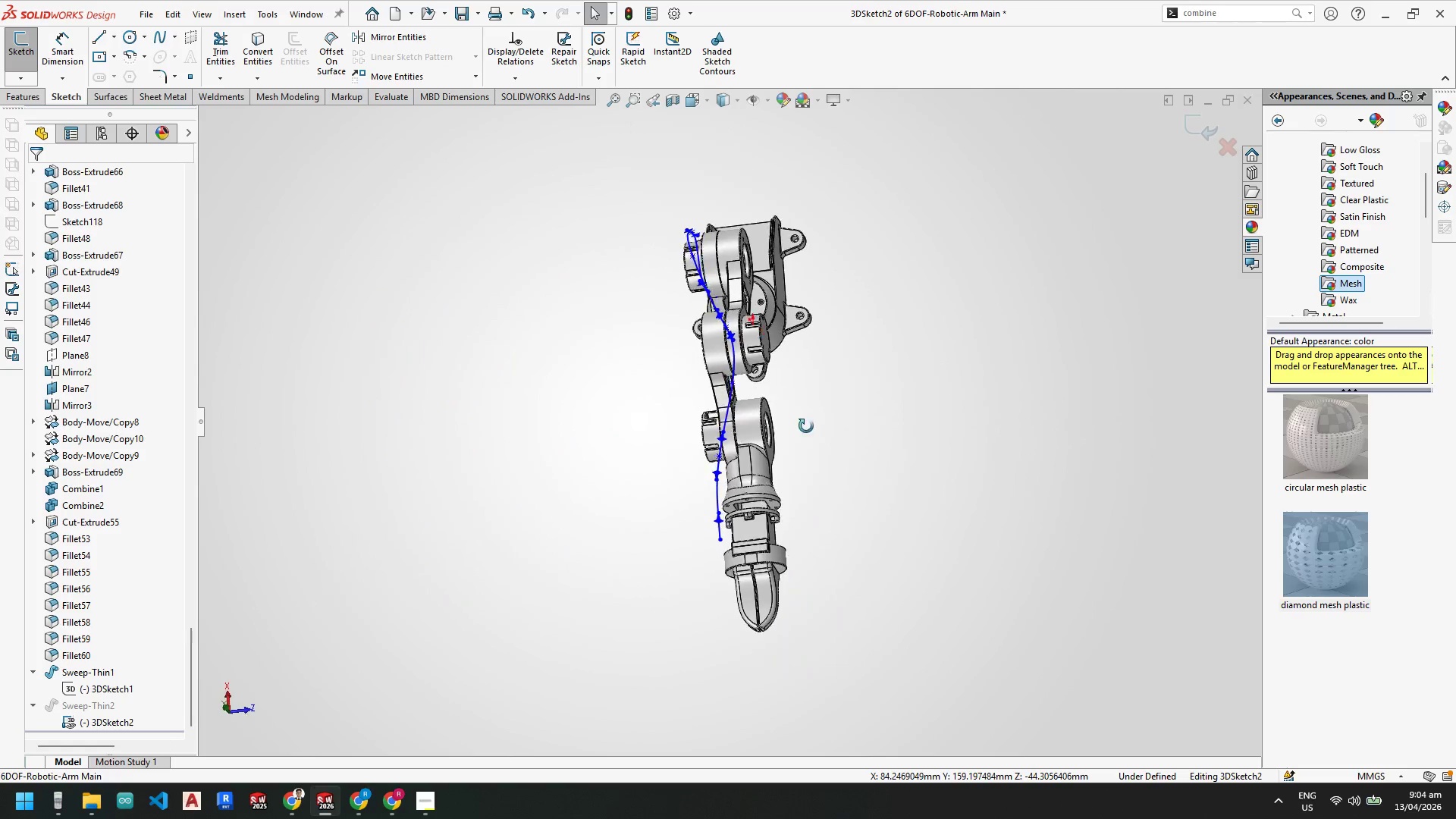 
key(Space)
 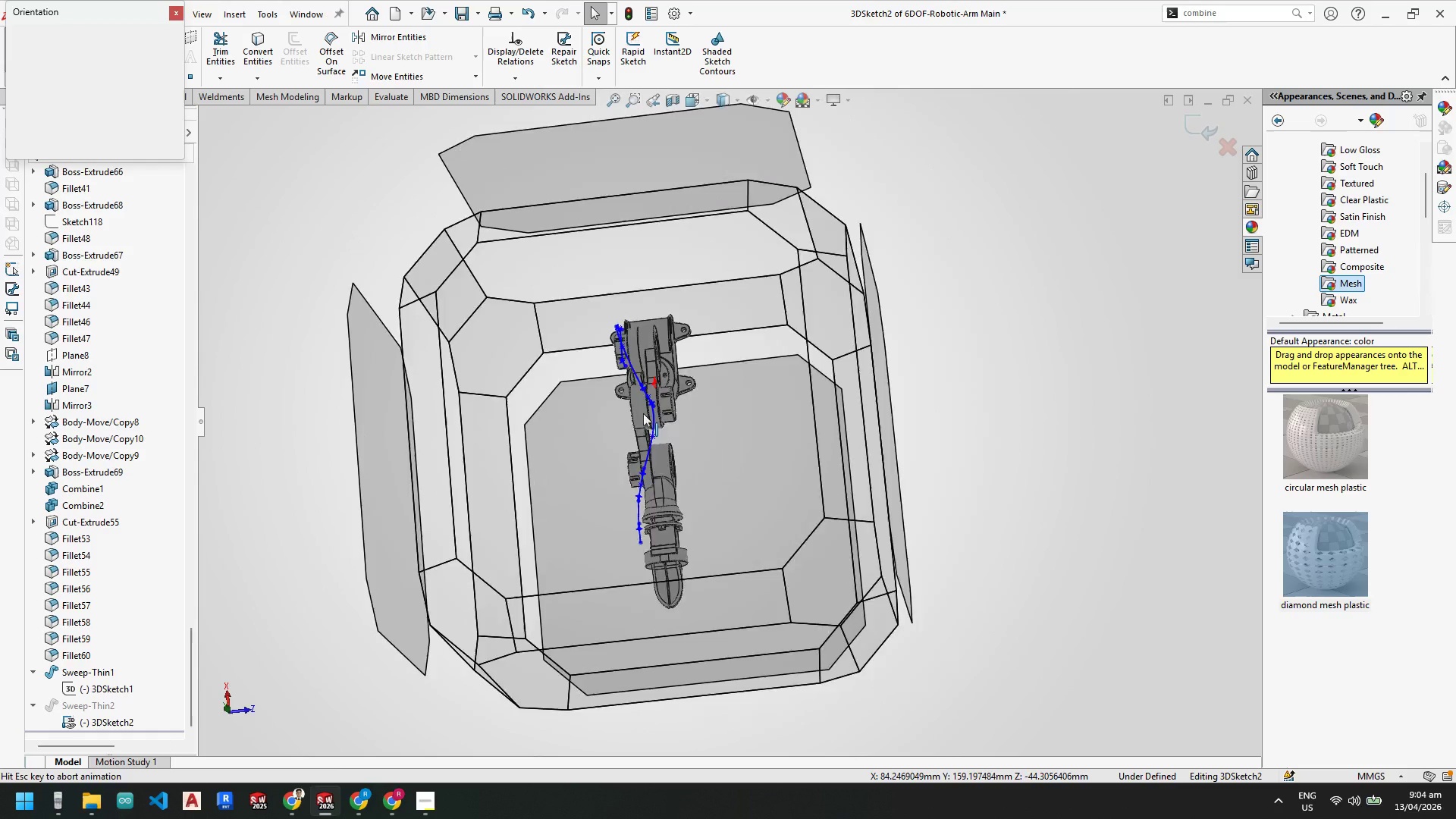 
left_click([575, 436])
 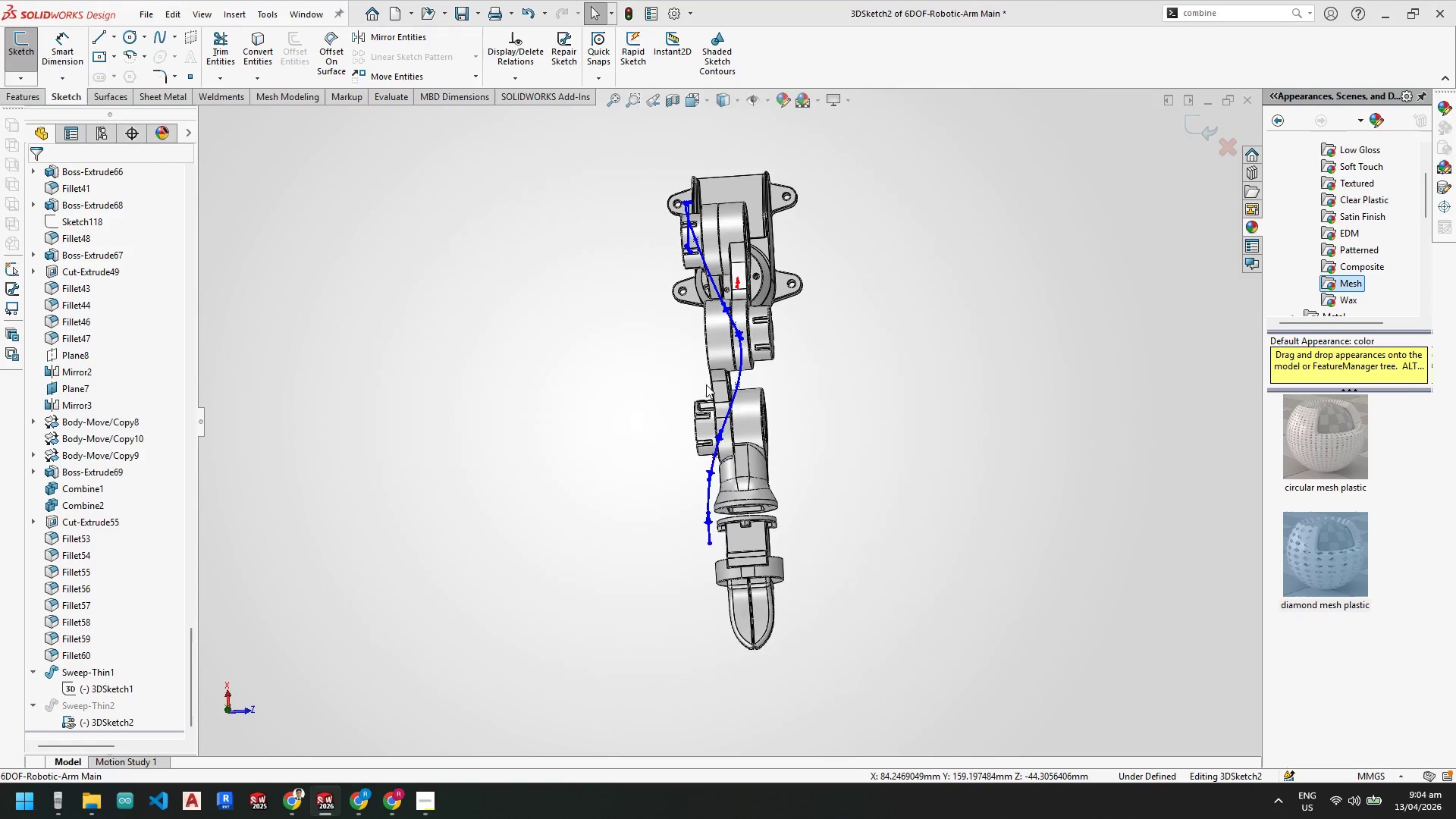 
scroll: coordinate [749, 341], scroll_direction: down, amount: 3.0
 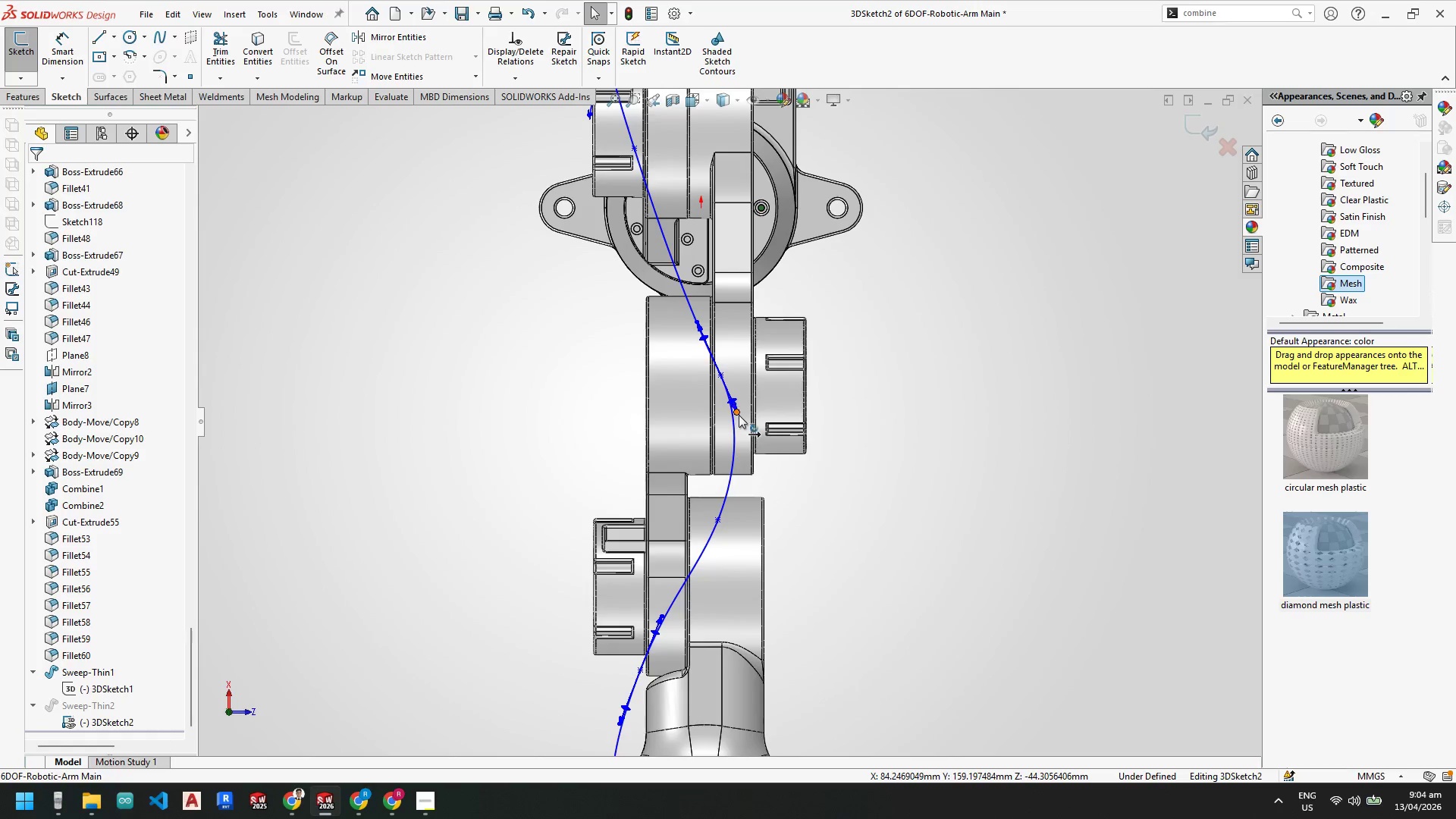 
left_click_drag(start_coordinate=[737, 414], to_coordinate=[731, 417])
 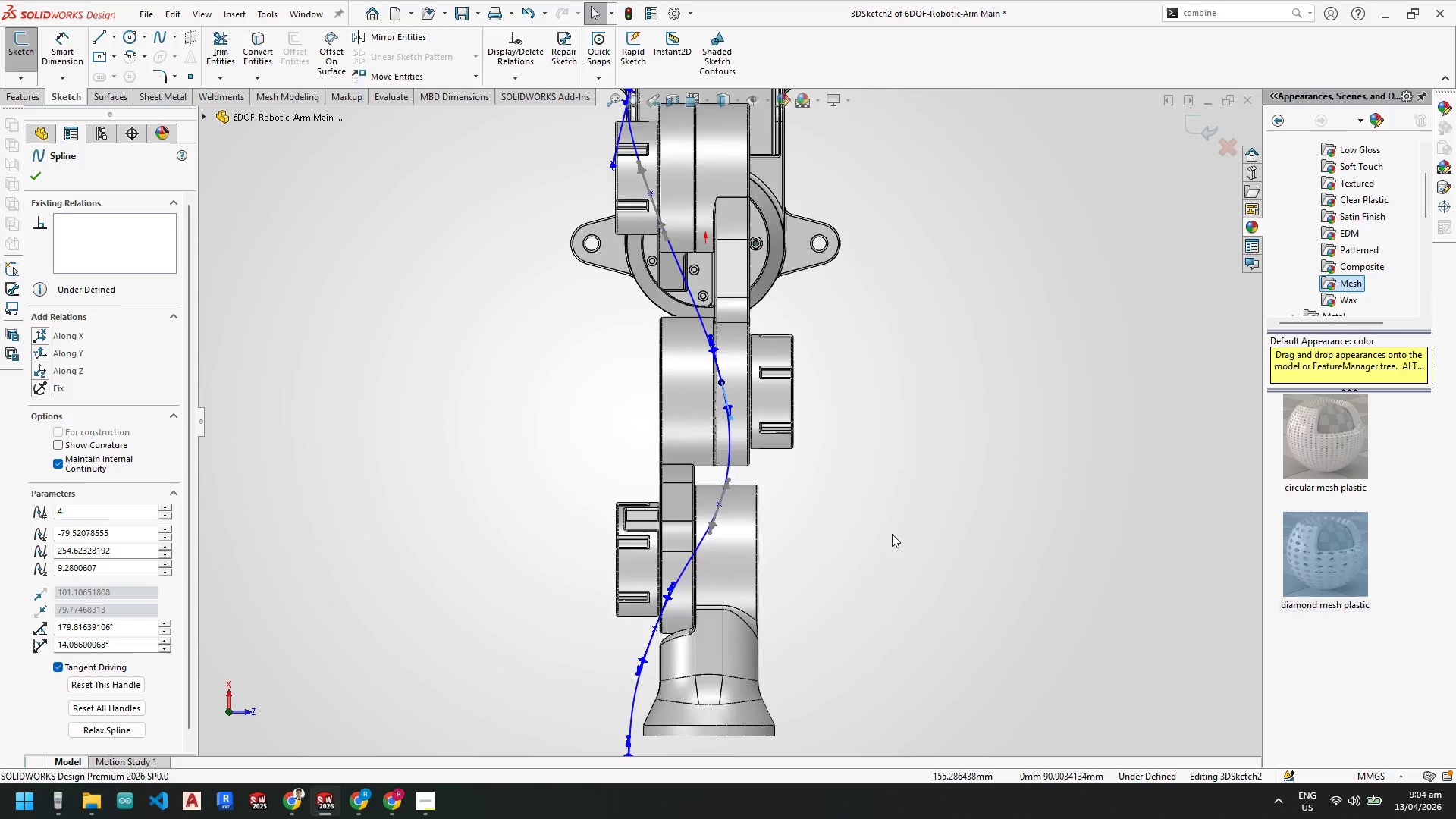 
left_click([864, 442])
 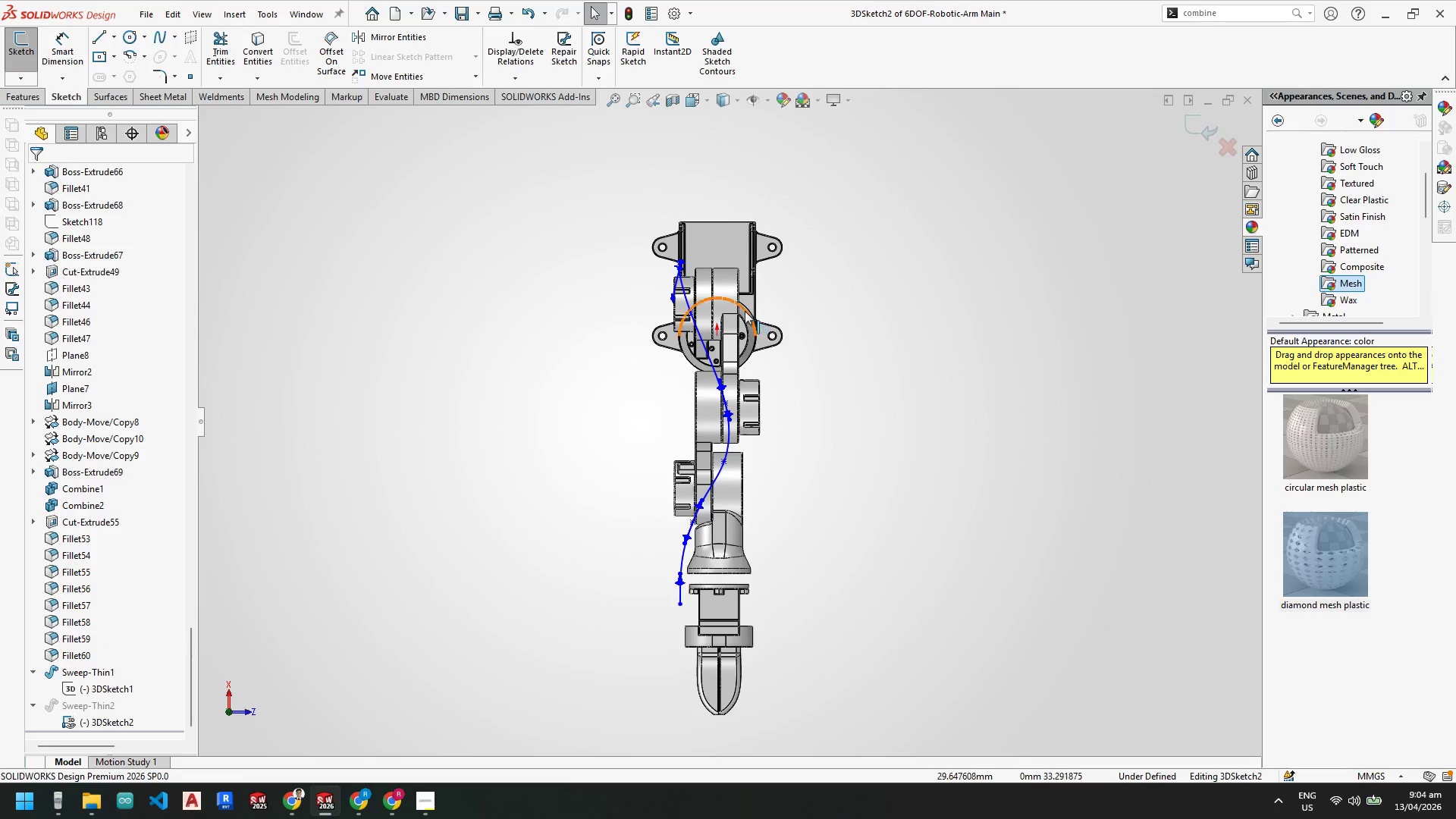 
scroll: coordinate [893, 534], scroll_direction: up, amount: 5.0
 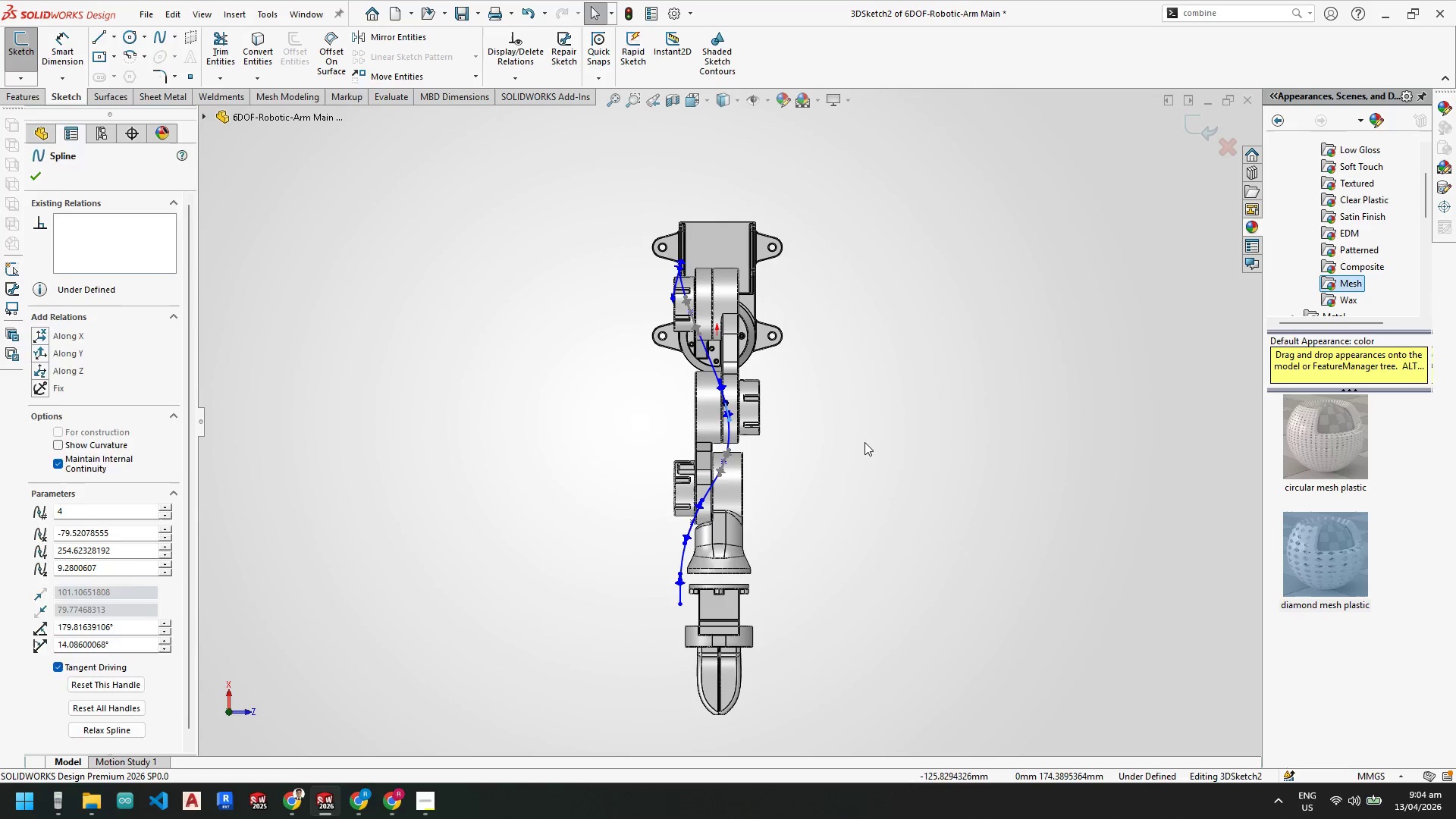 
scroll: coordinate [744, 311], scroll_direction: down, amount: 3.0
 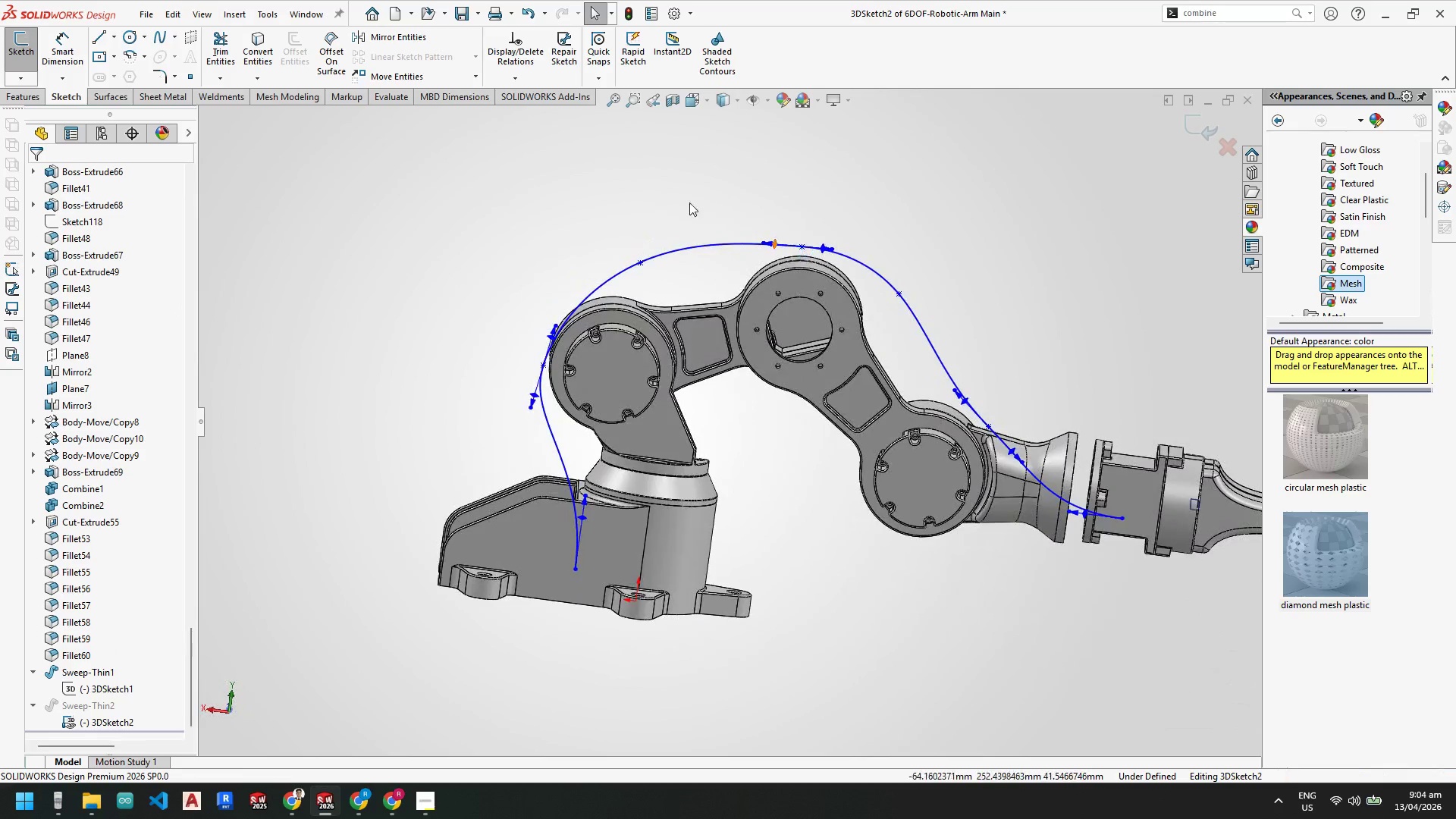 
double_click([30, 97])
 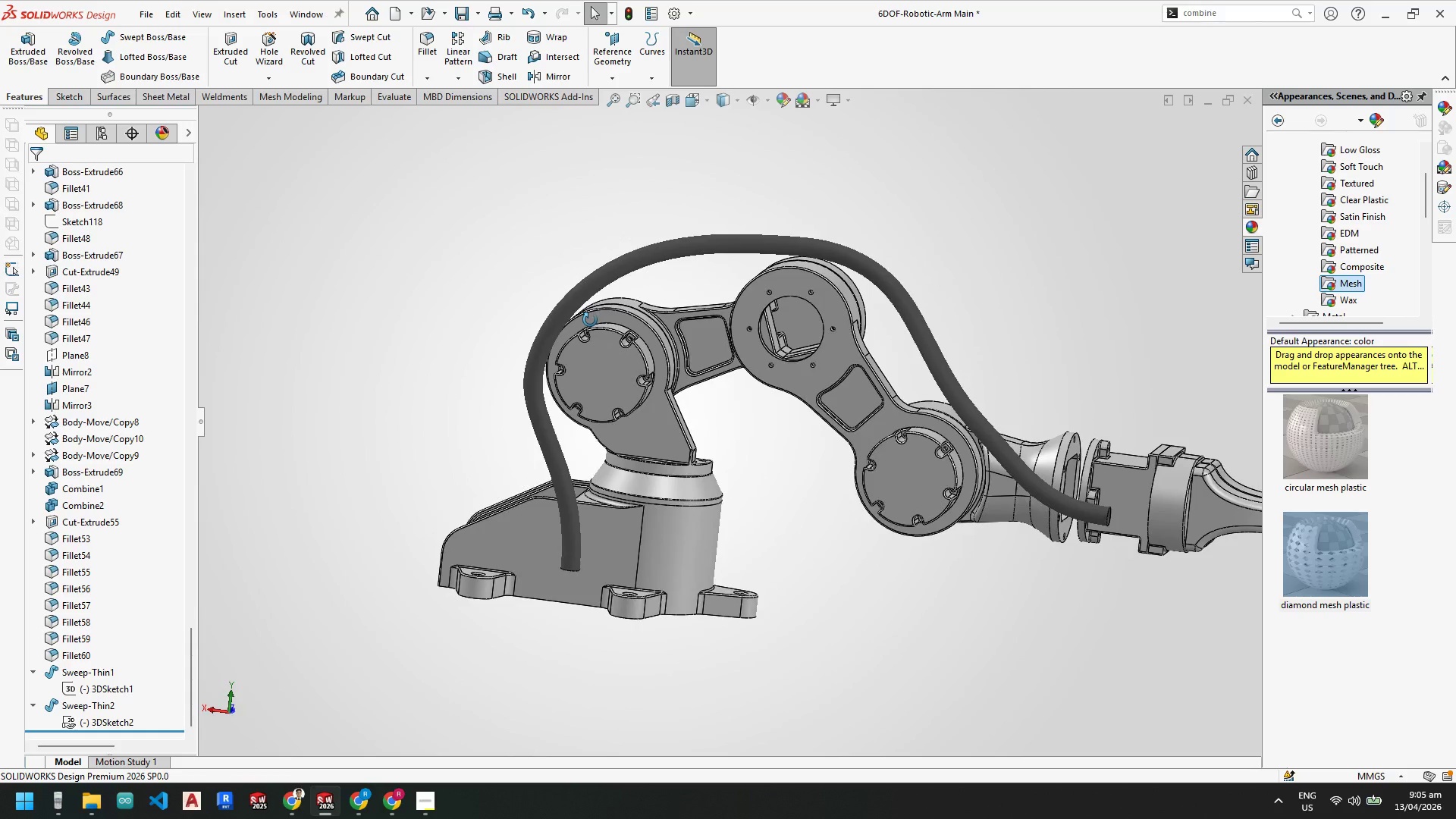 
wait(5.44)
 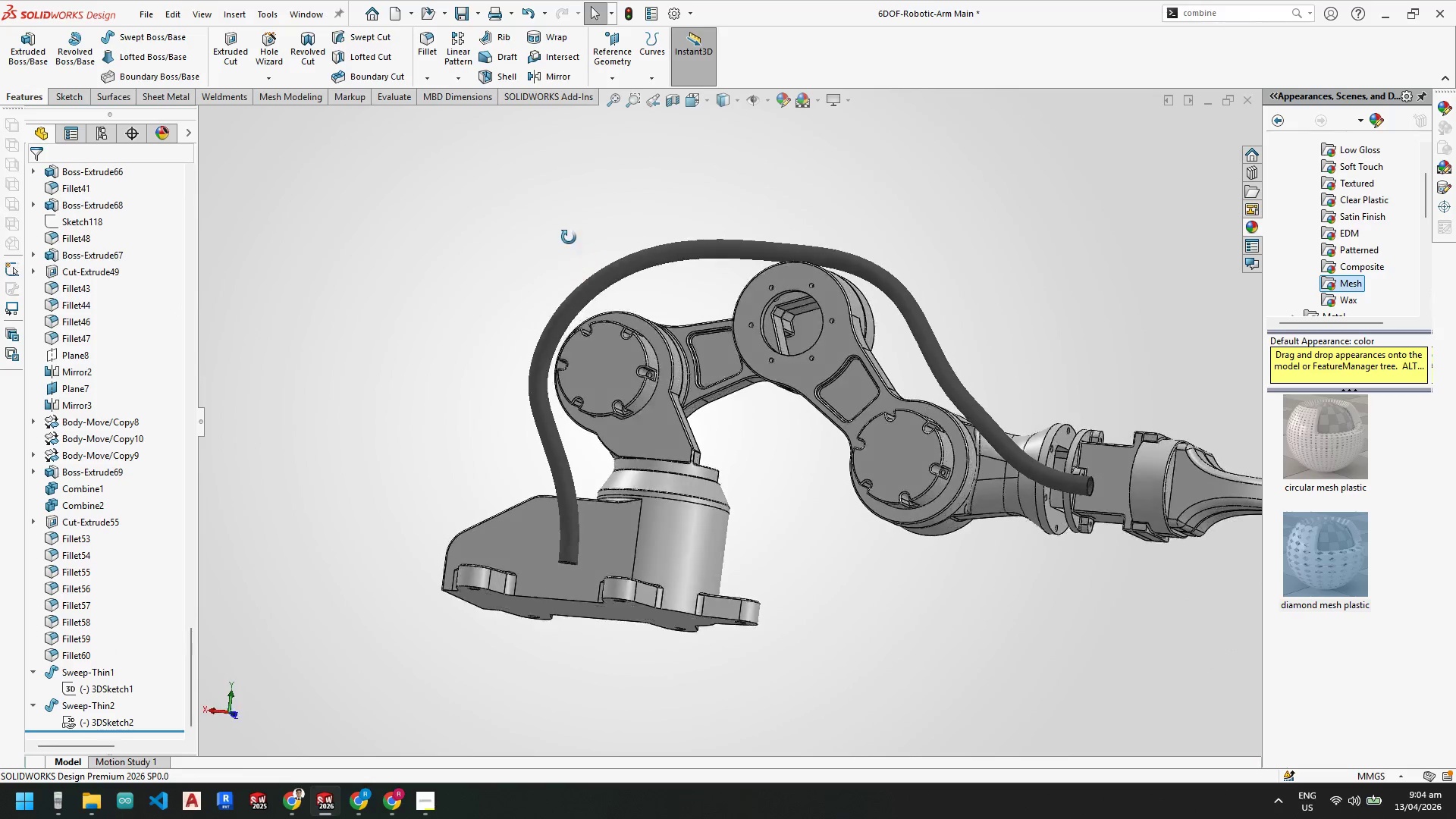 
scroll: coordinate [617, 319], scroll_direction: down, amount: 3.0
 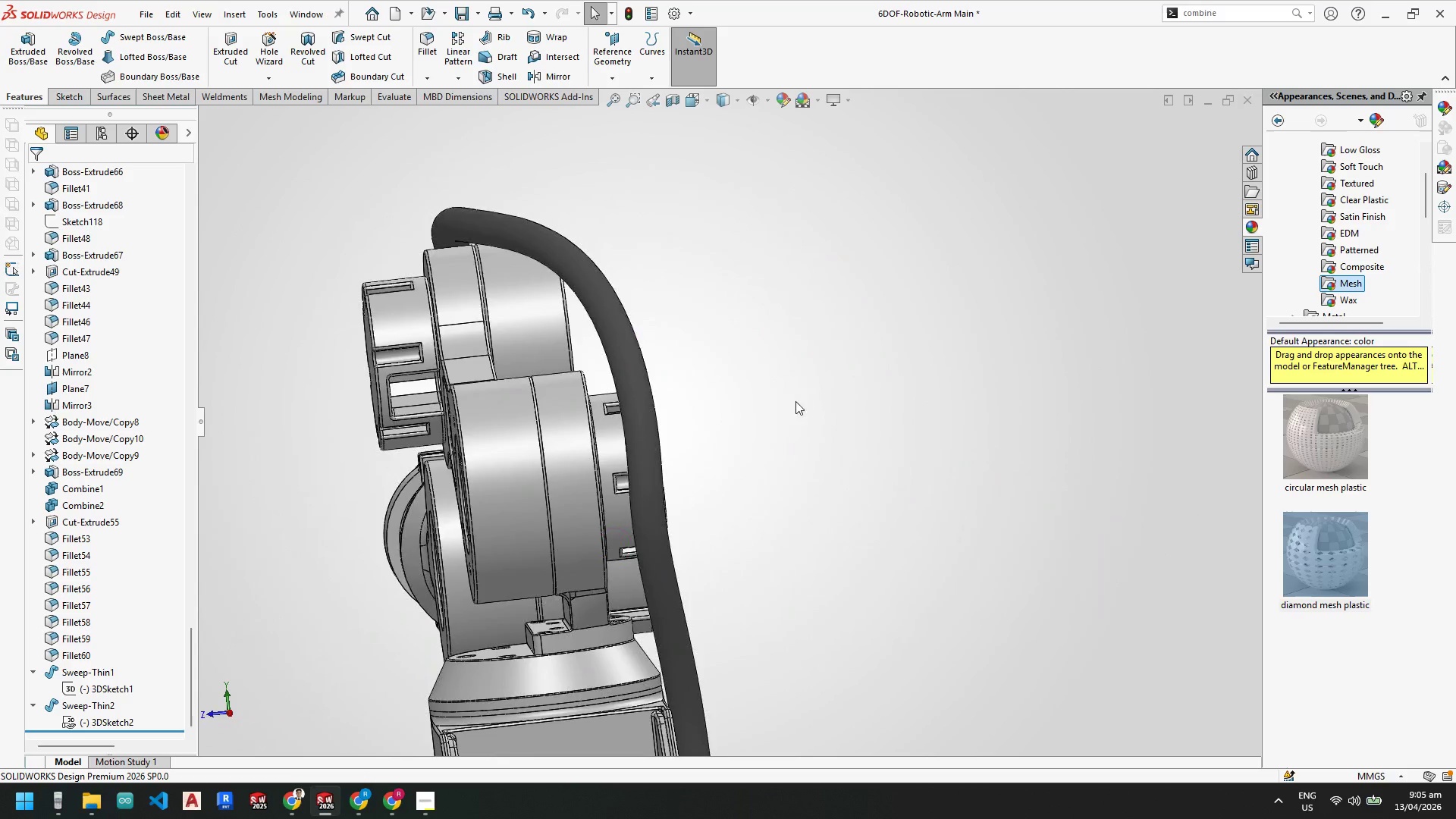 
scroll: coordinate [762, 409], scroll_direction: up, amount: 7.0
 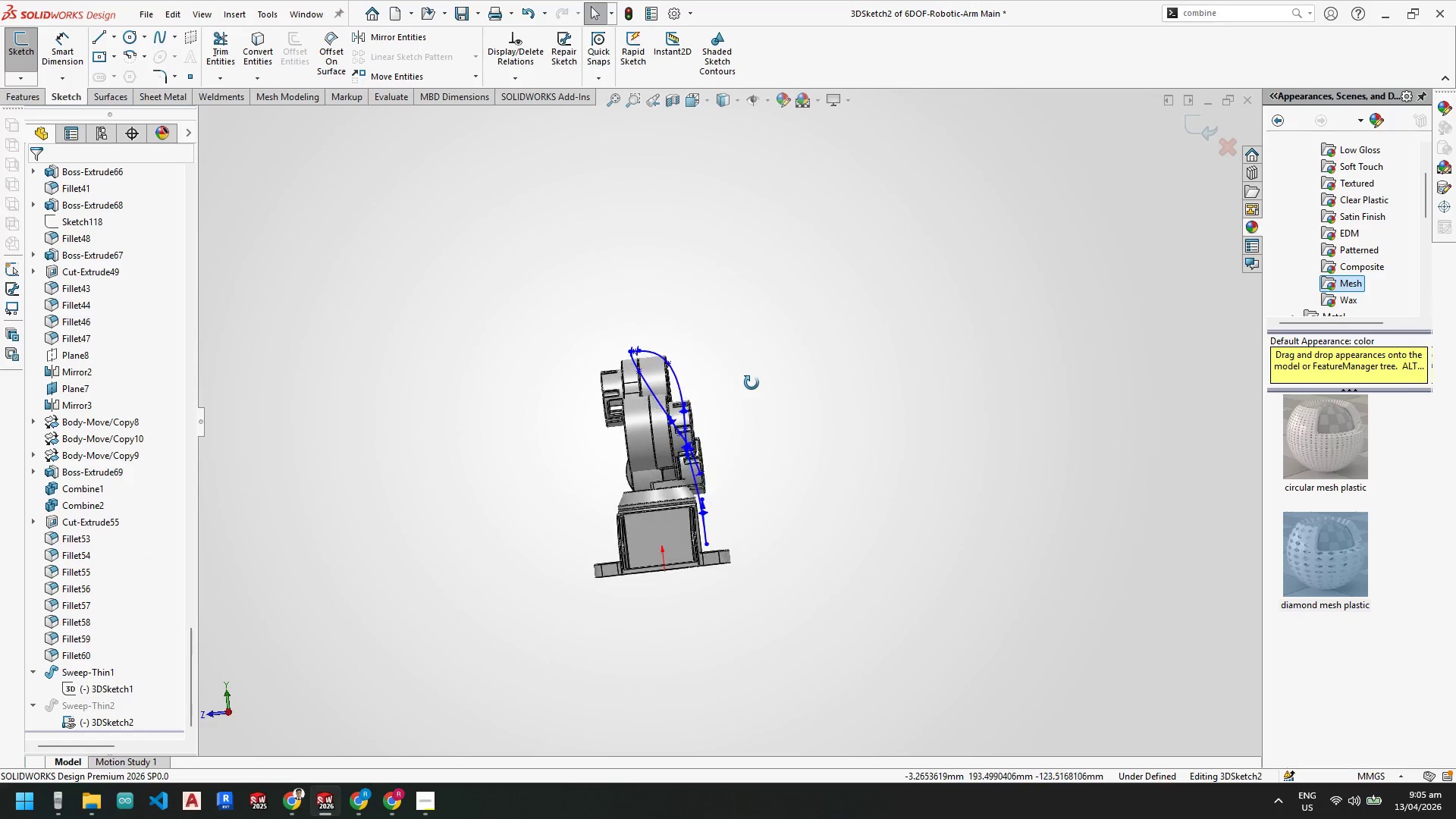 
key(Space)
 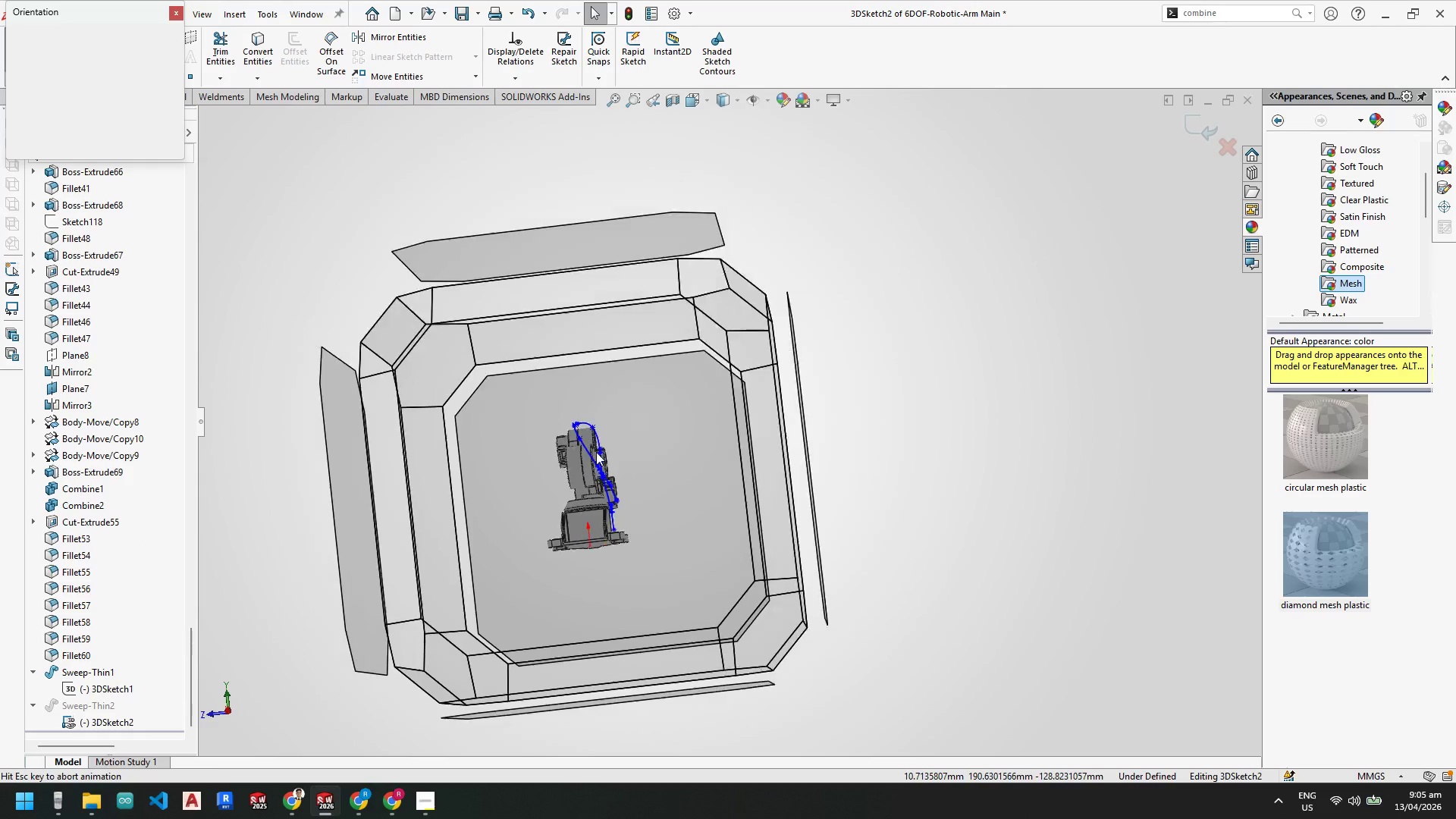 
left_click([596, 452])
 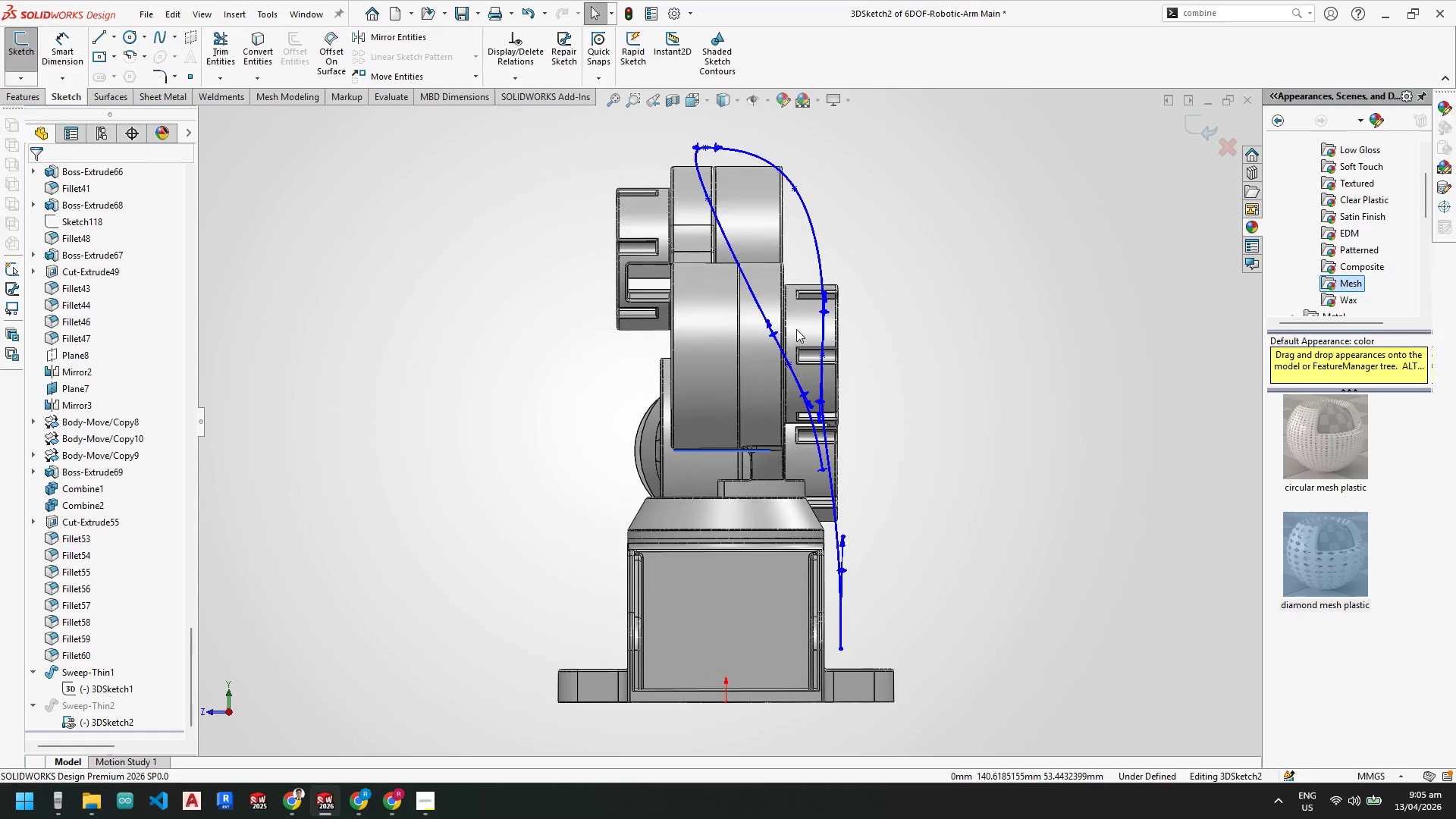 
scroll: coordinate [850, 301], scroll_direction: down, amount: 1.0
 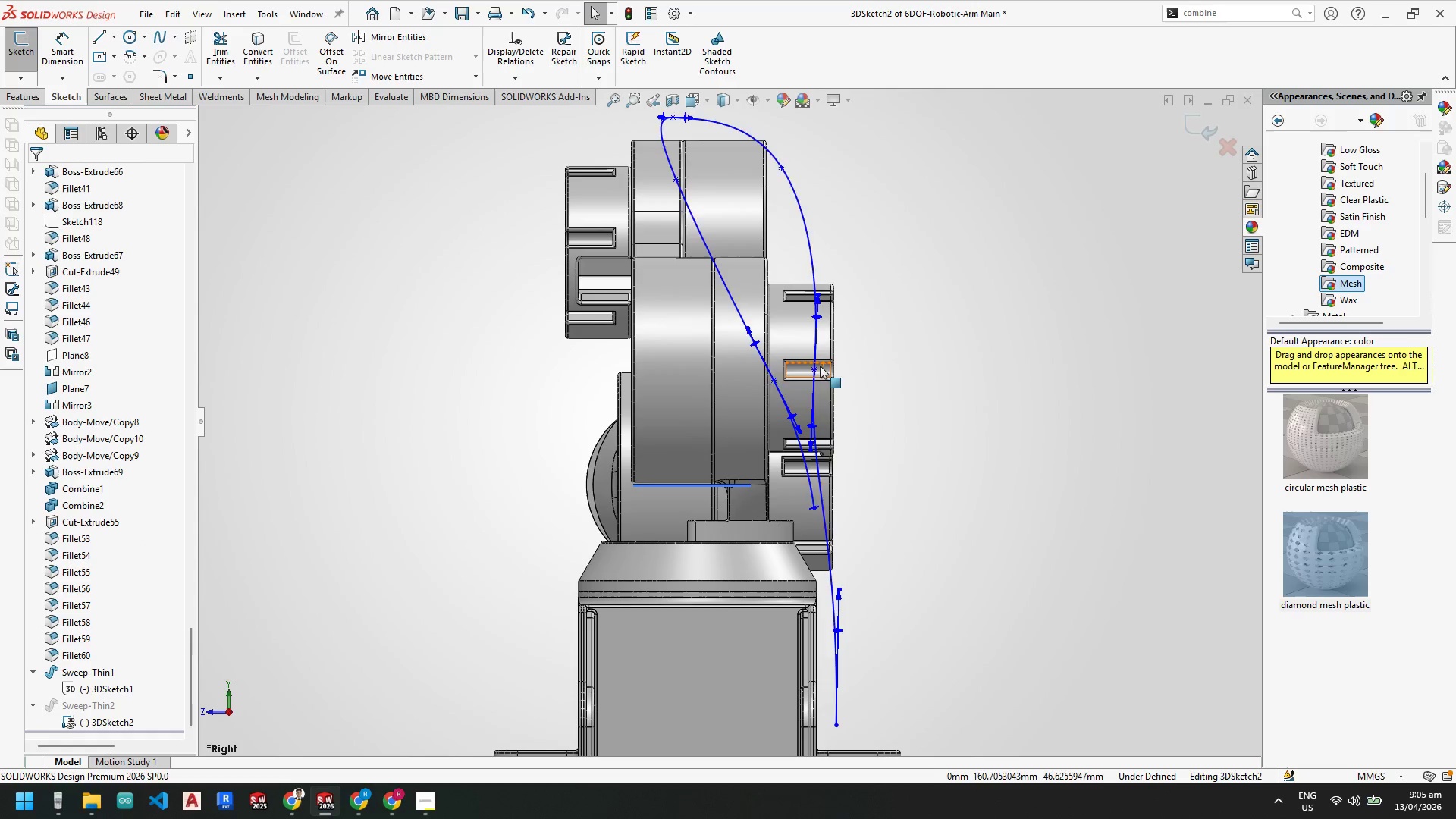 
left_click_drag(start_coordinate=[814, 369], to_coordinate=[749, 376])
 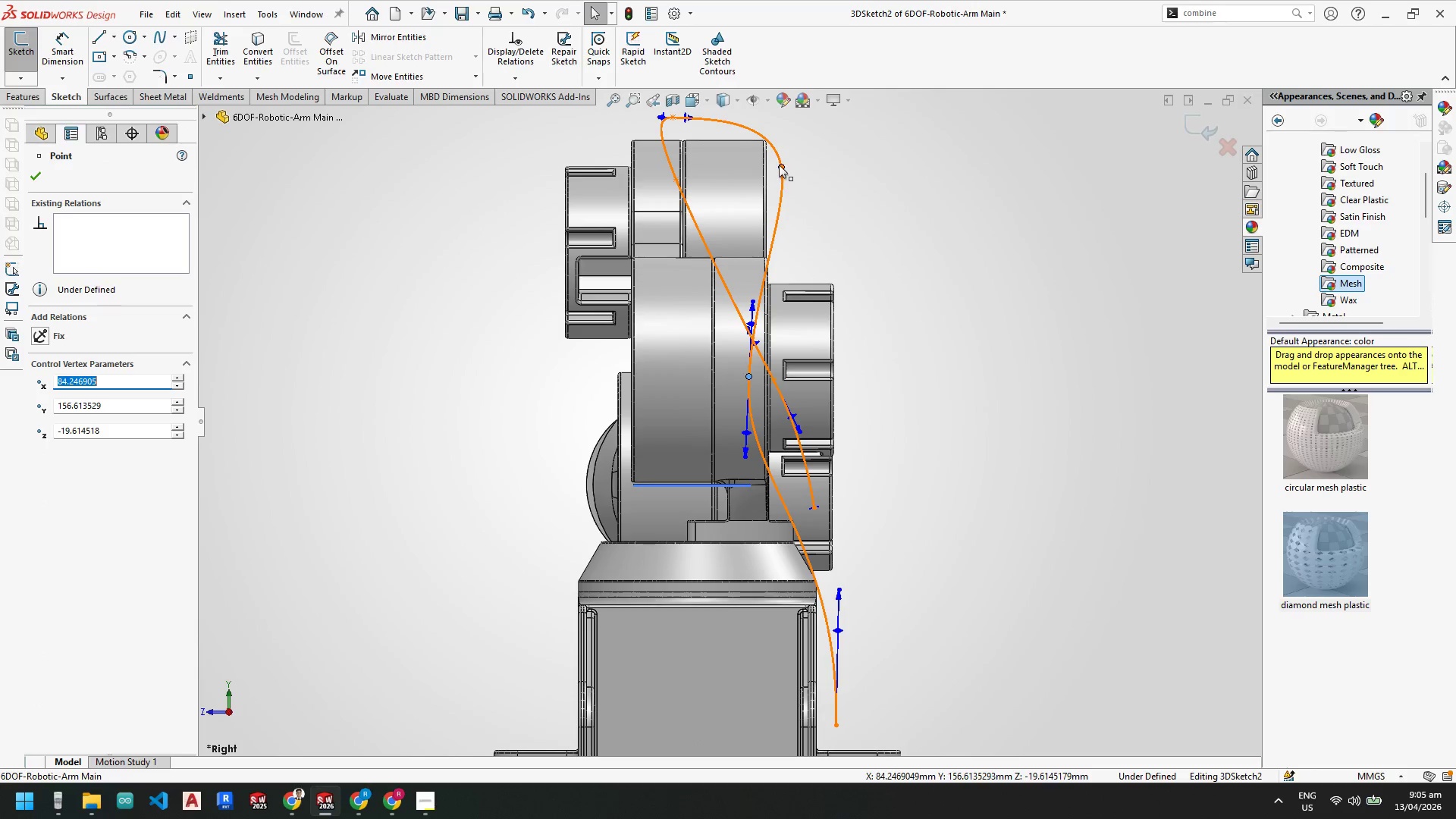 
left_click_drag(start_coordinate=[780, 164], to_coordinate=[735, 160])
 